 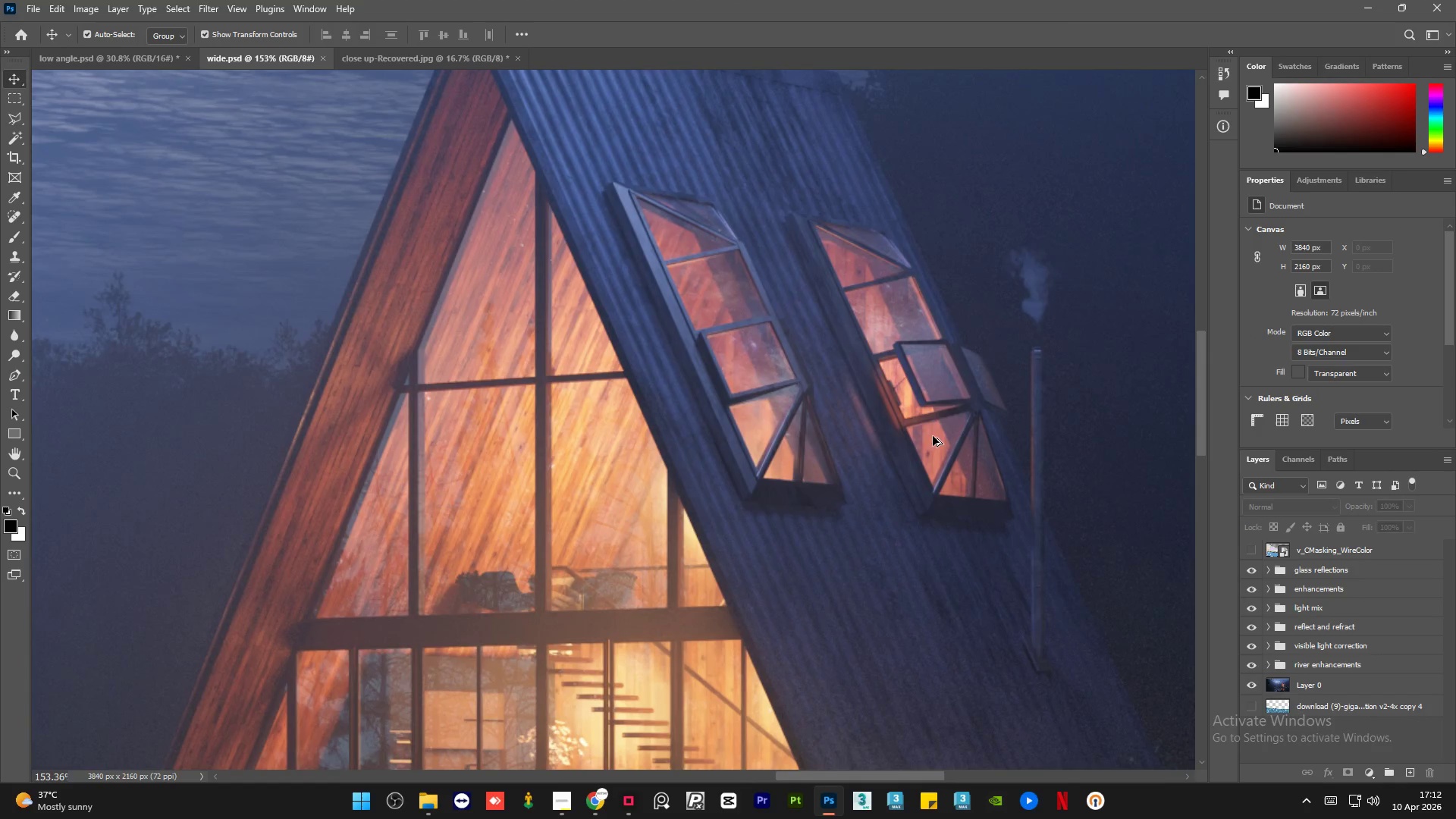 
hold_key(key=AltLeft, duration=1.51)
scroll: coordinate [717, 375], scroll_direction: up, amount: 12.0
 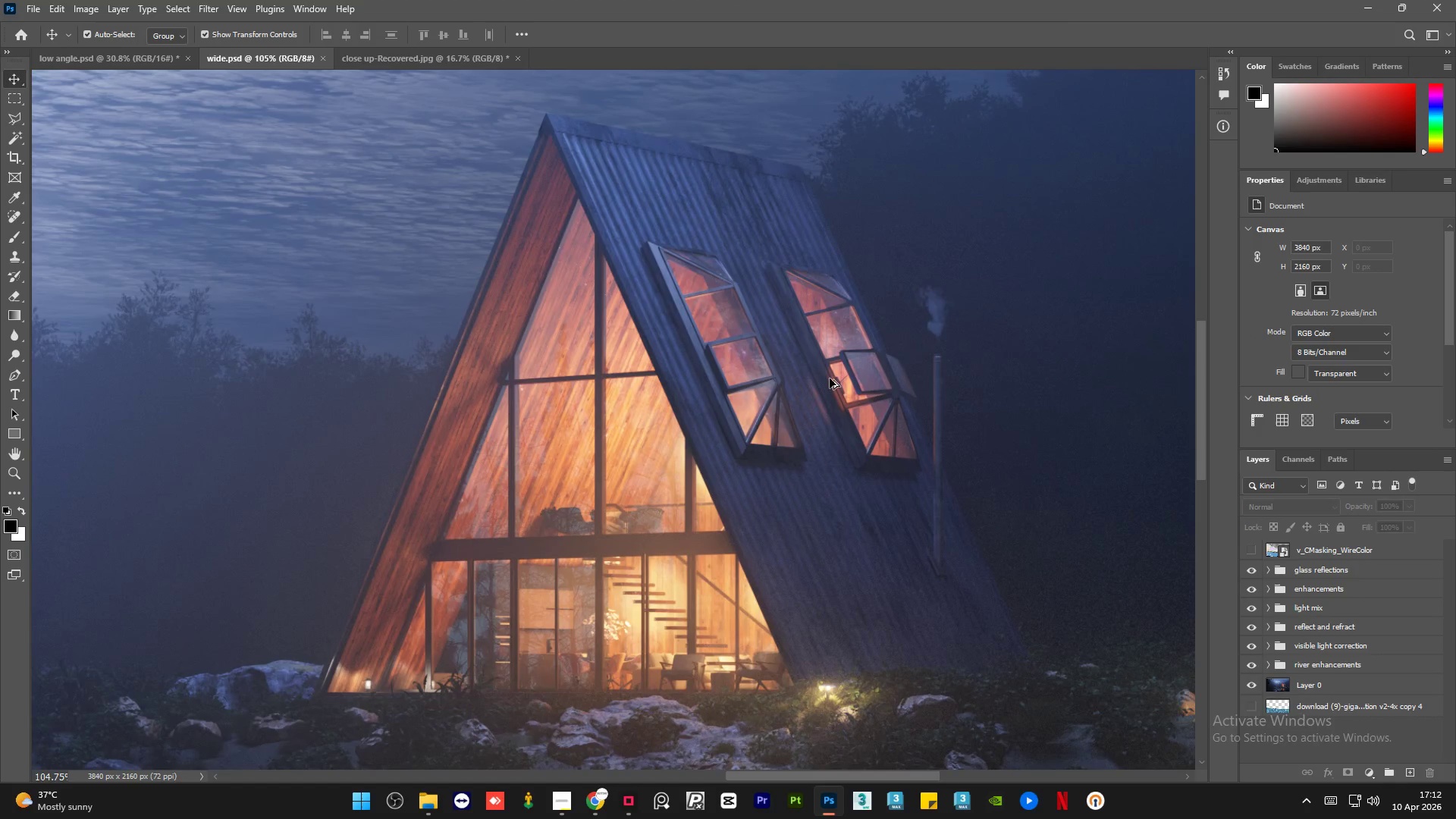 
hold_key(key=AltLeft, duration=1.52)
scroll: coordinate [836, 375], scroll_direction: down, amount: 14.0
 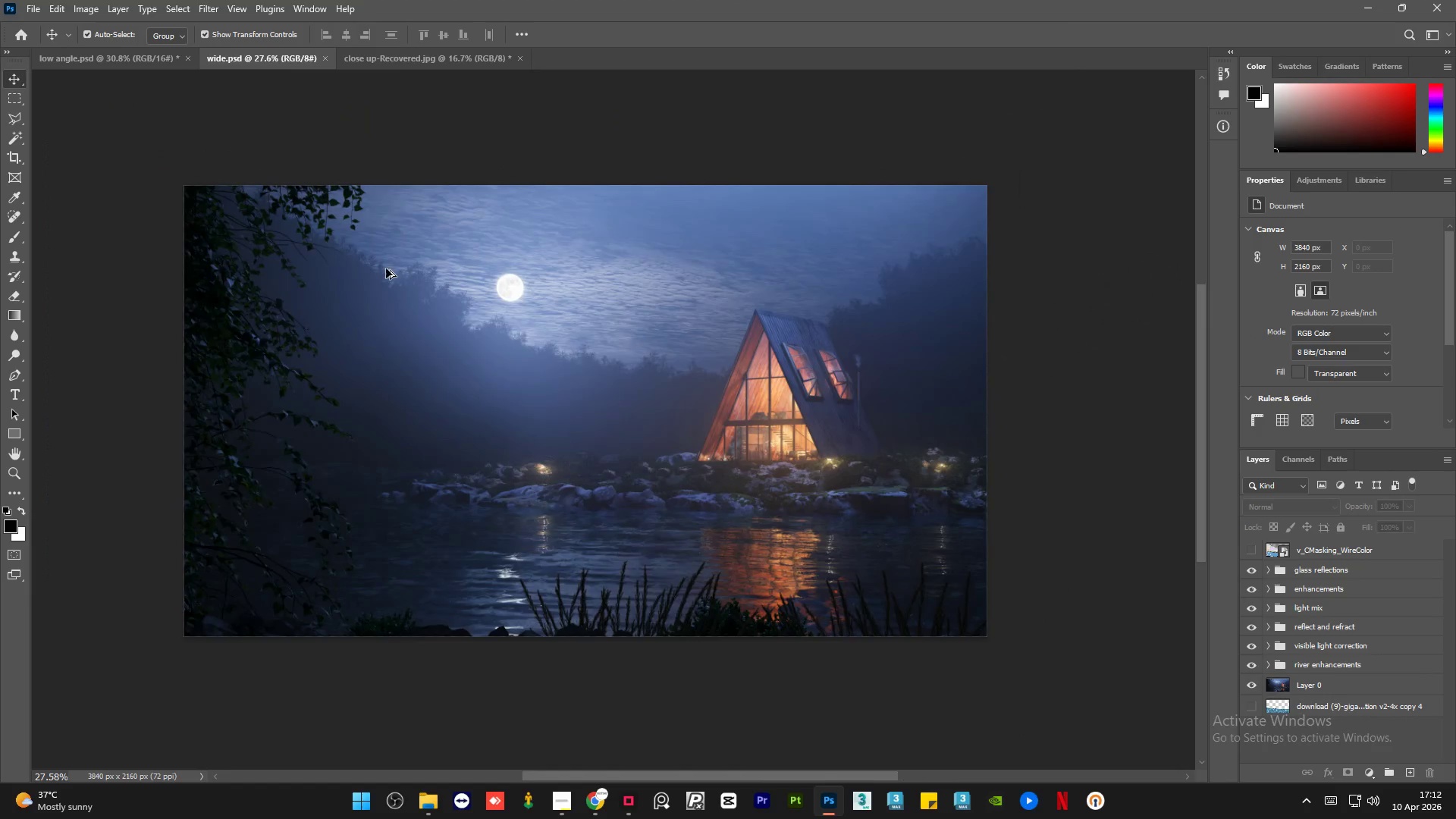 
hold_key(key=AltLeft, duration=0.48)
scroll: coordinate [502, 318], scroll_direction: up, amount: 2.0
 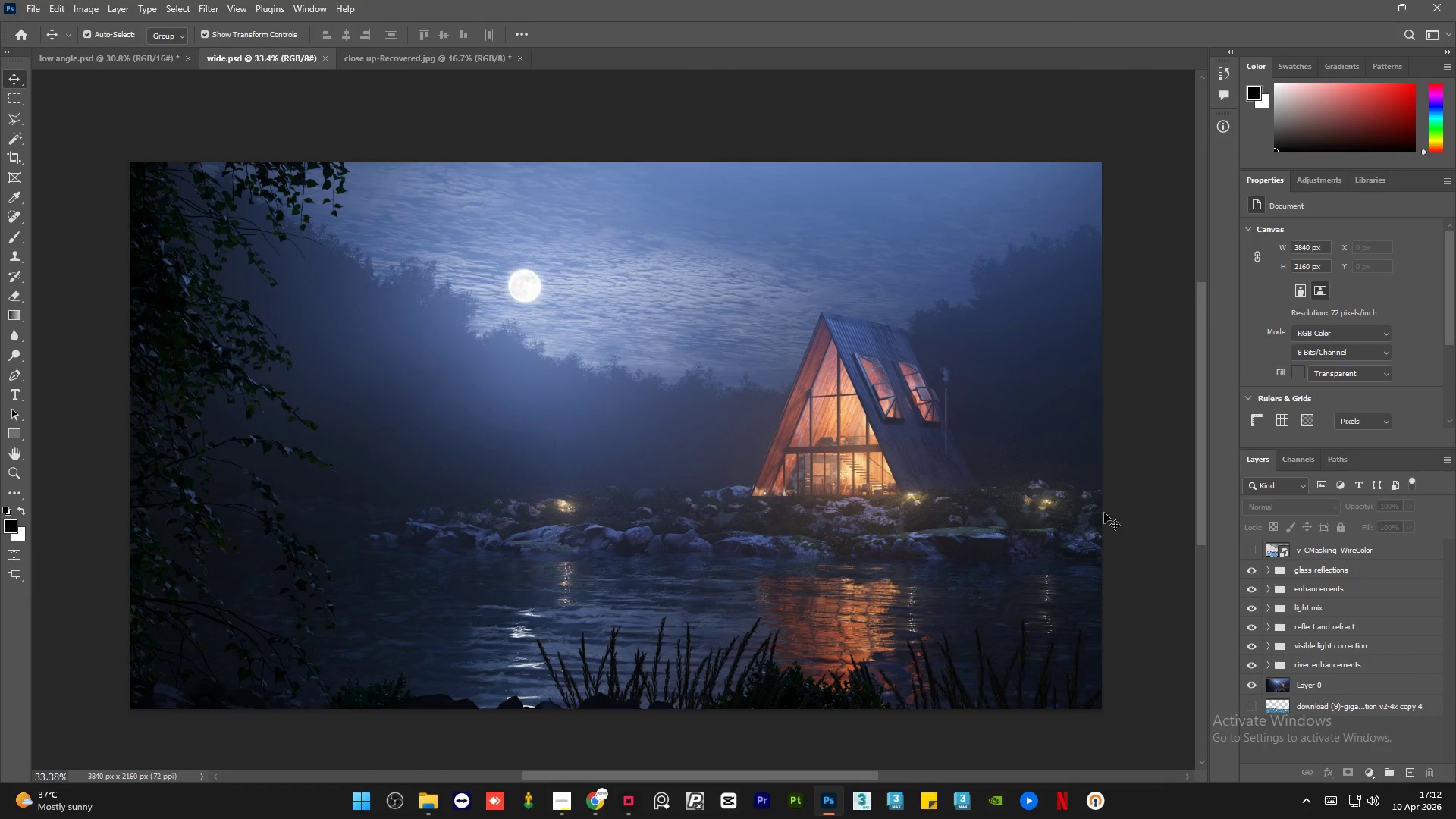 
hold_key(key=AltLeft, duration=1.5)
left_click([1250, 683])
 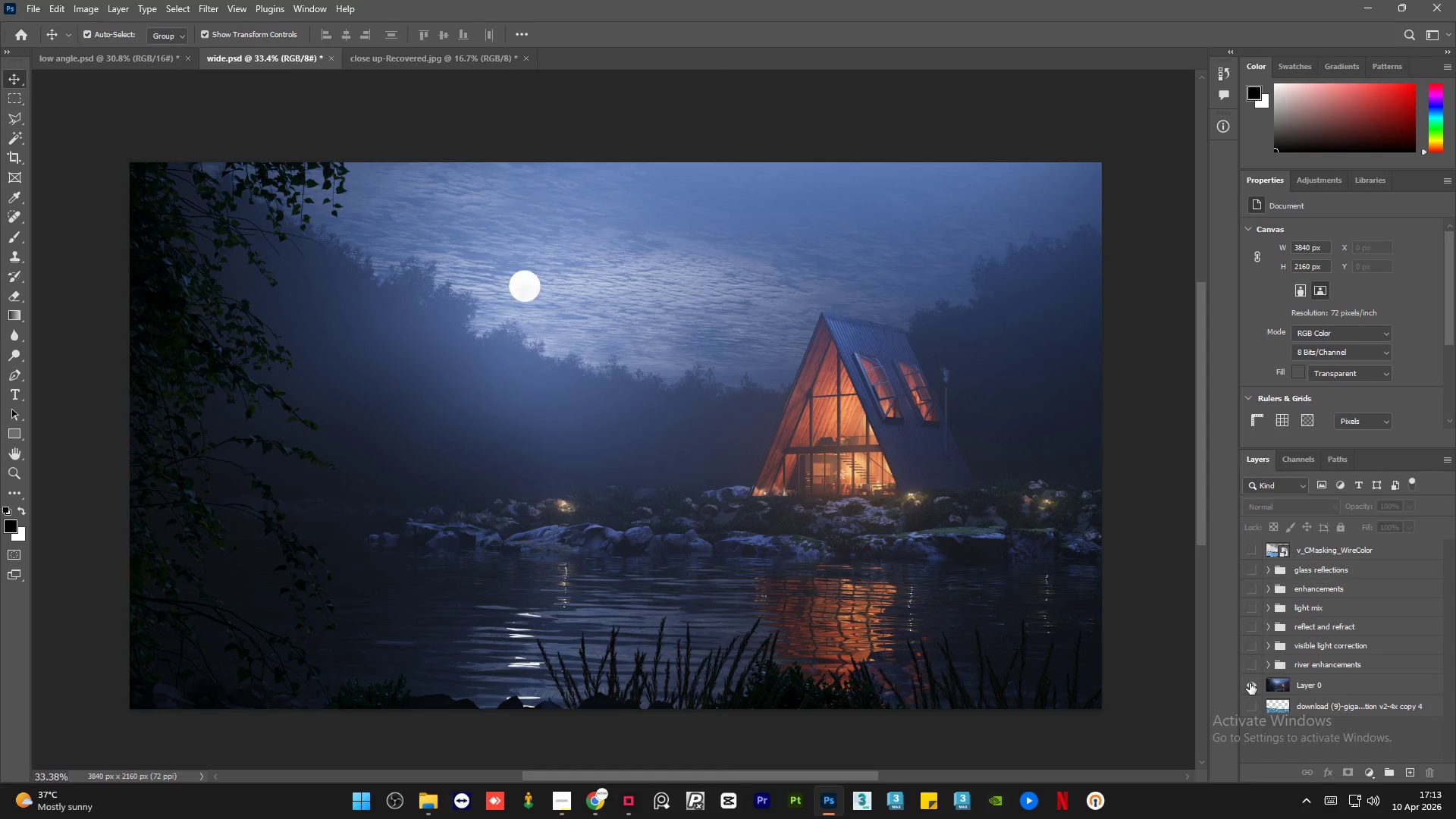 
left_click([1250, 683])
 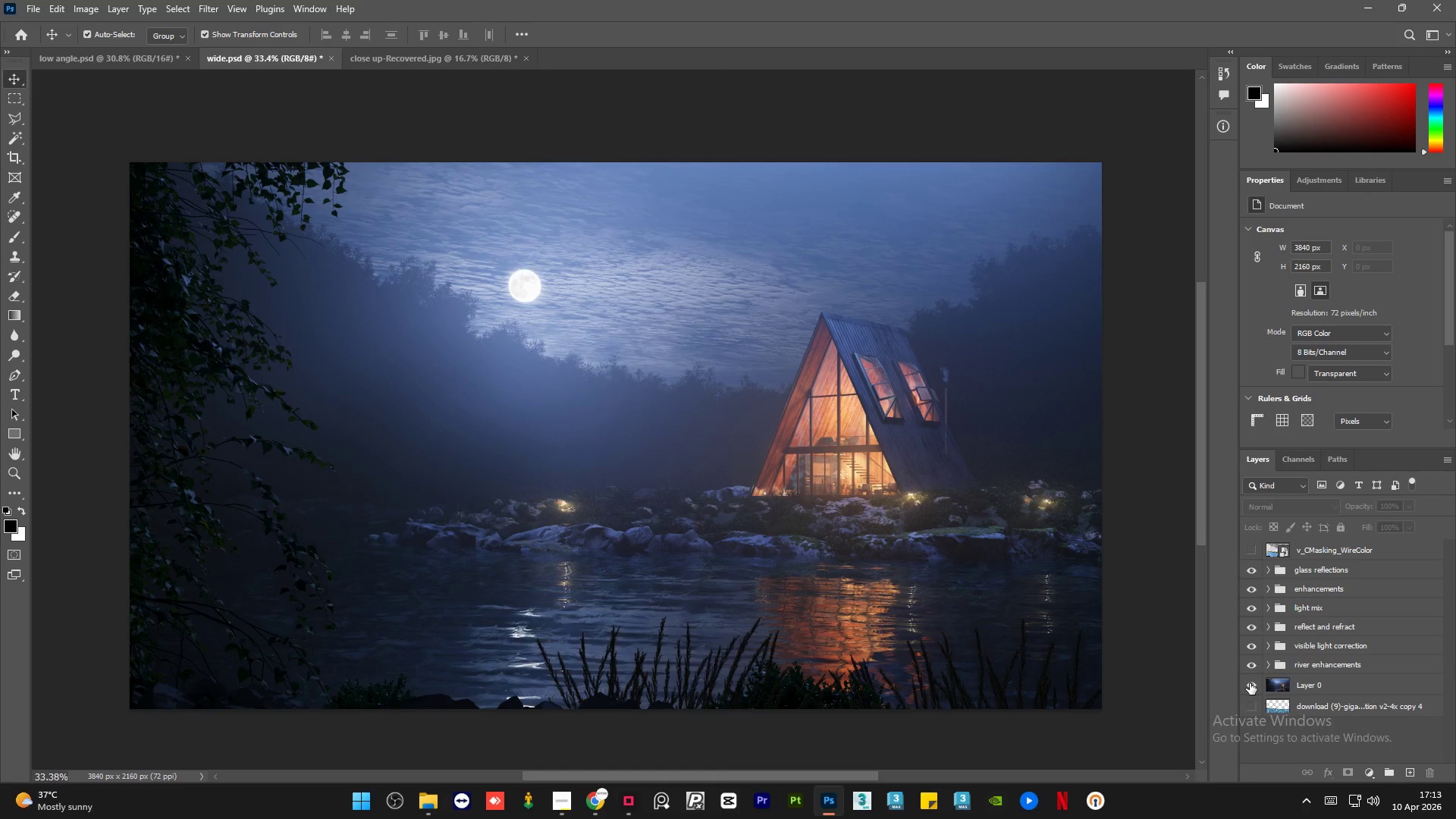 
hold_key(key=AltLeft, duration=1.52)
left_click([1250, 683])
 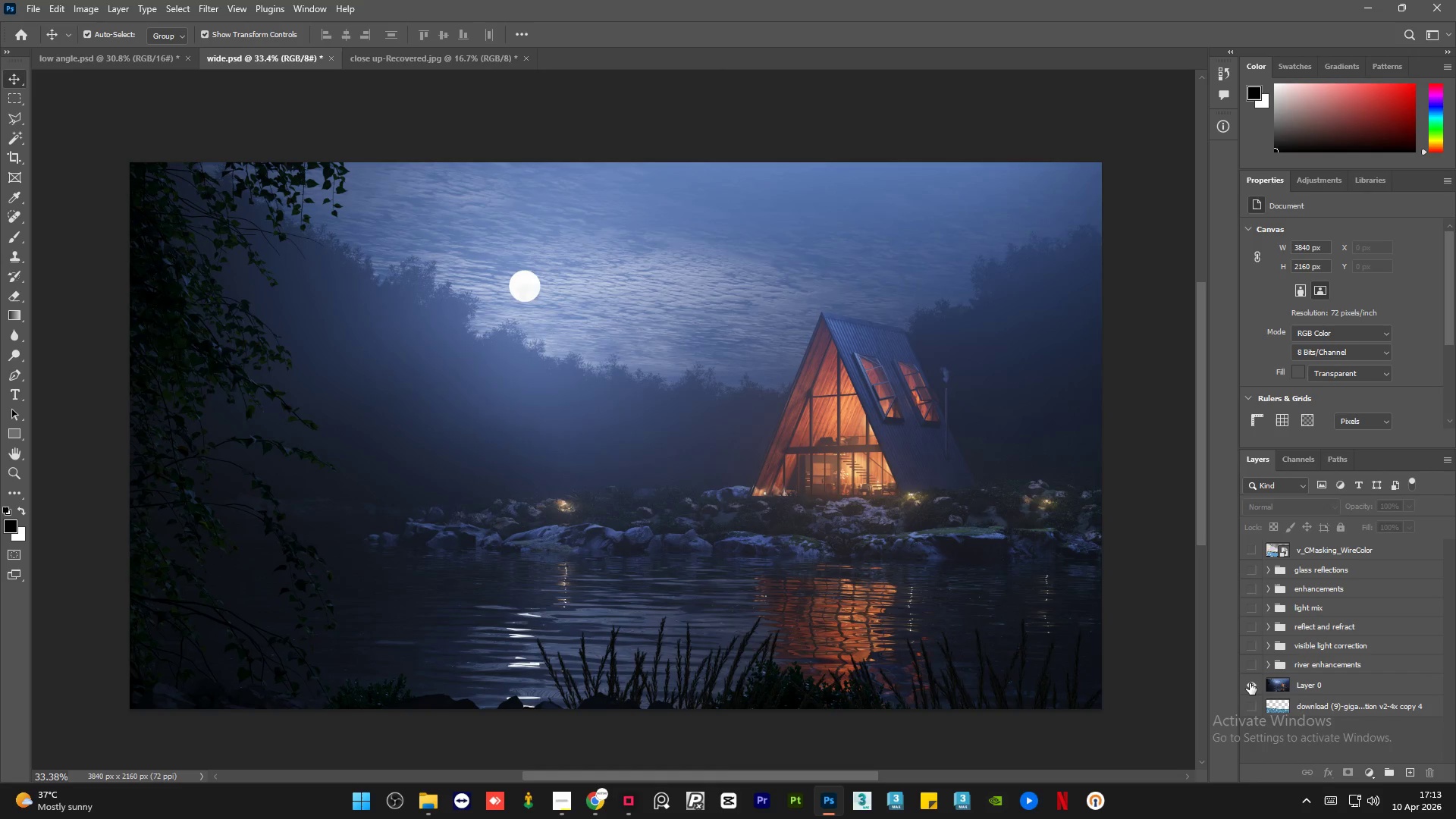 
left_click([1250, 683])
 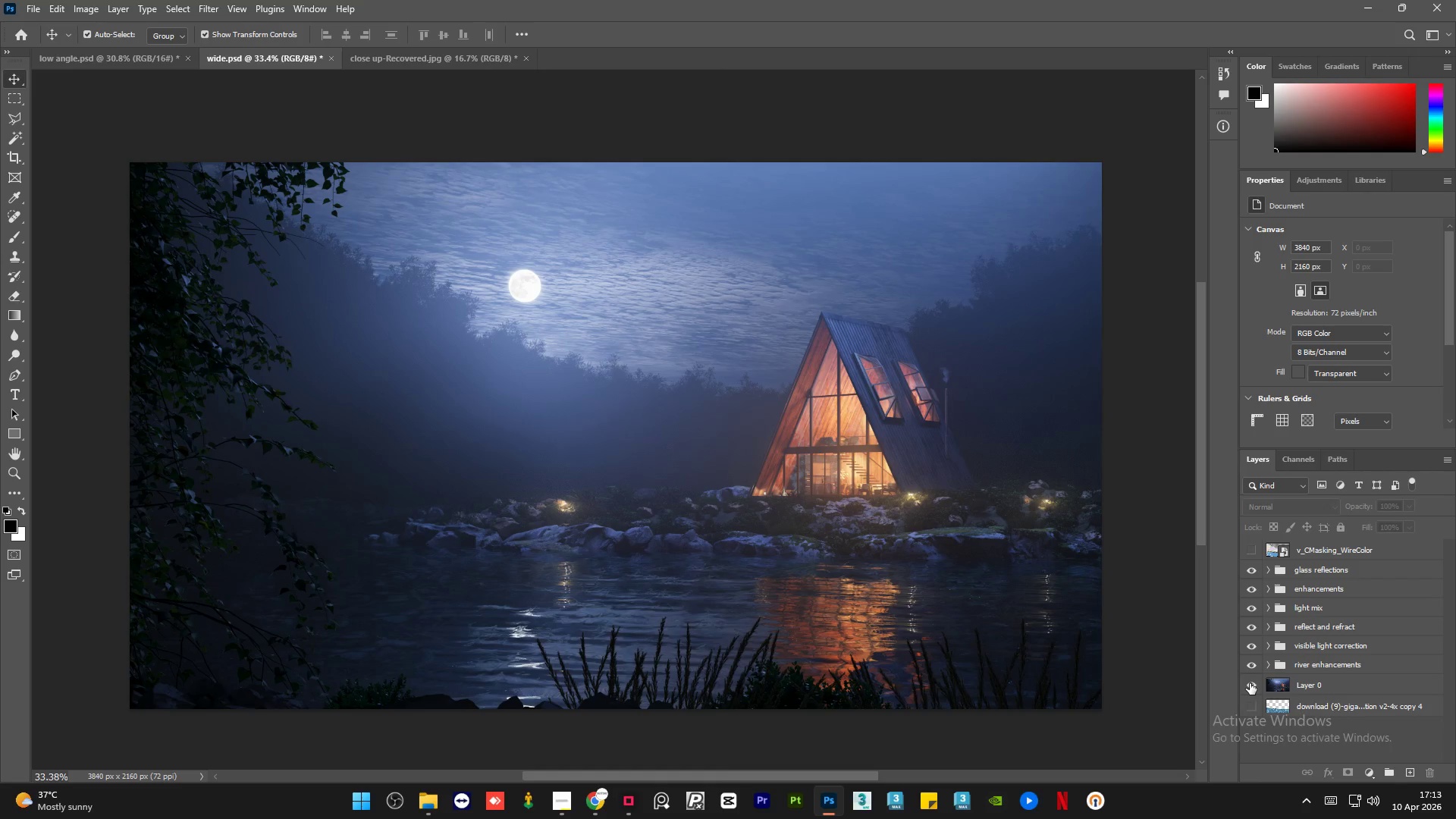 
hold_key(key=AltLeft, duration=1.51)
left_click([1250, 683])
 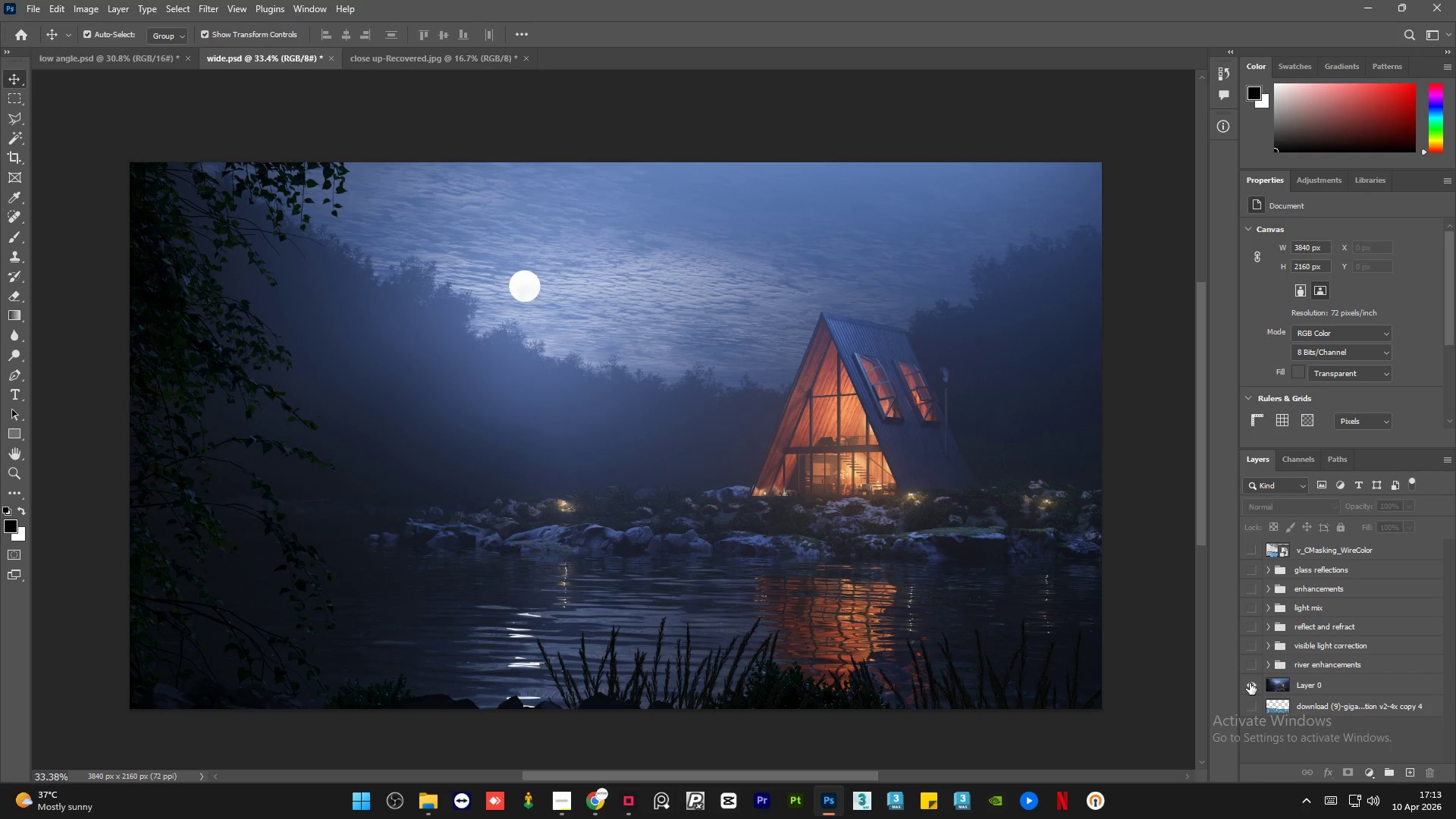 
left_click([1250, 683])
 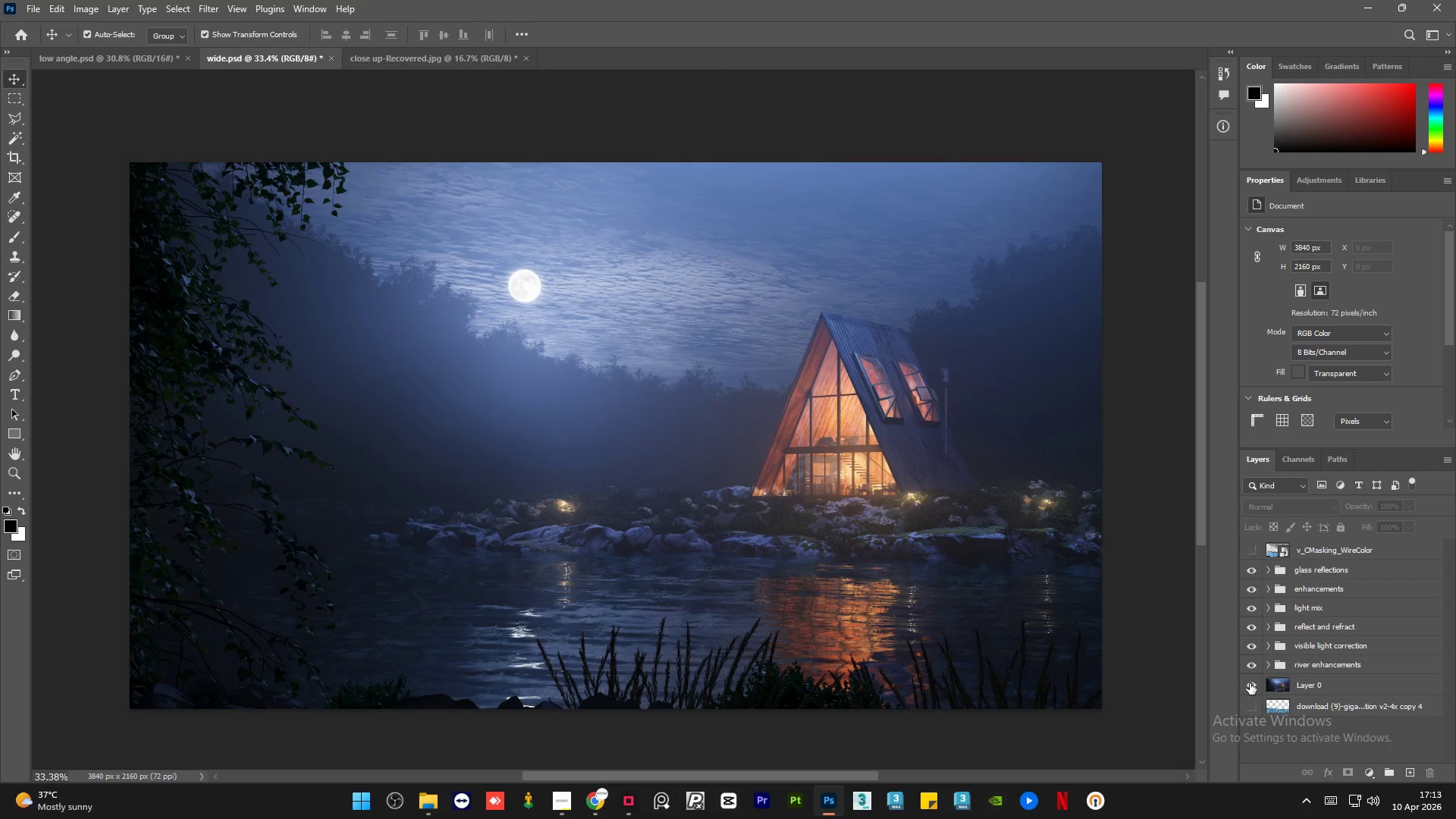 
hold_key(key=AltLeft, duration=1.5)
left_click([1250, 683])
 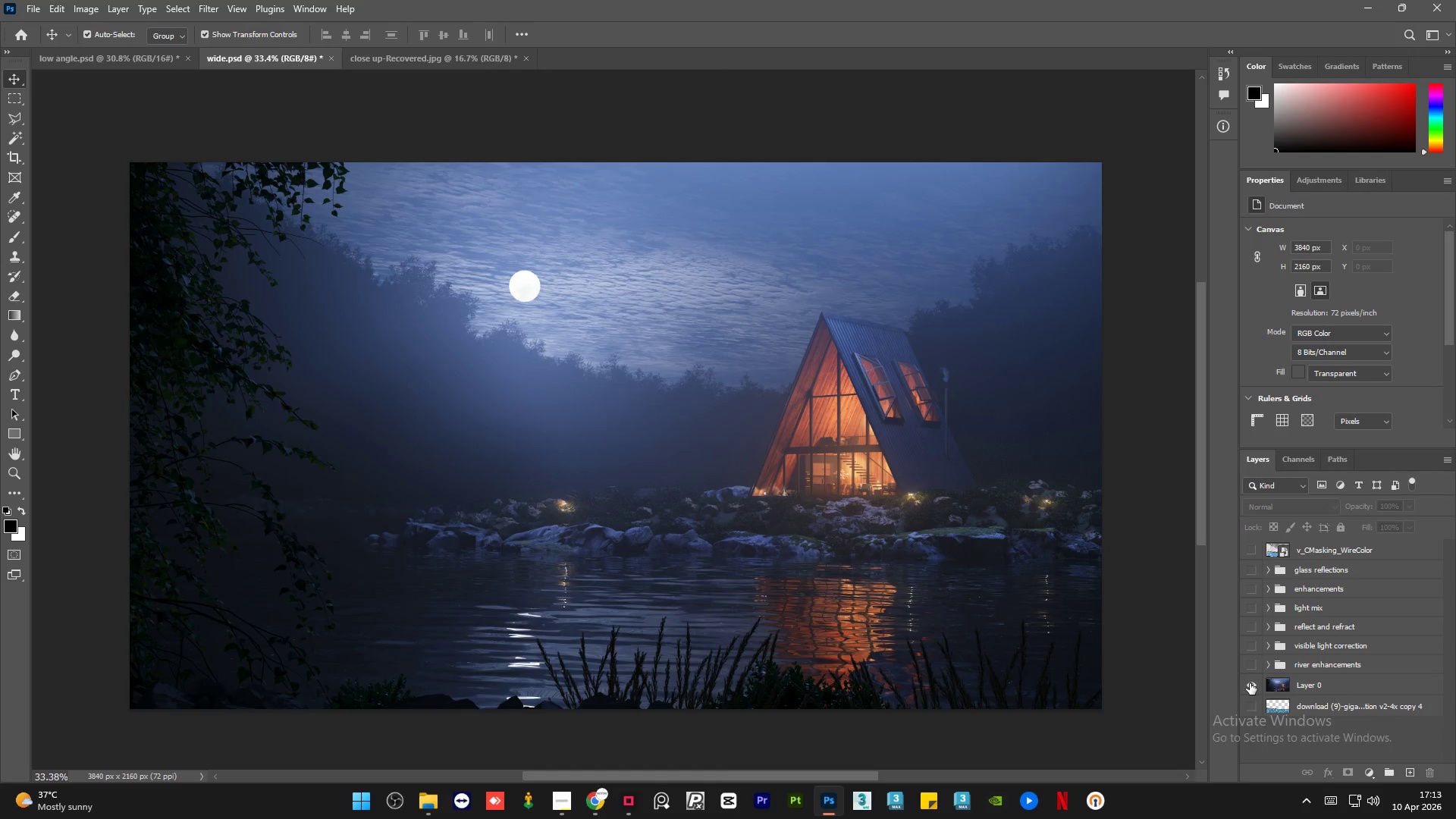 
left_click([1250, 683])
 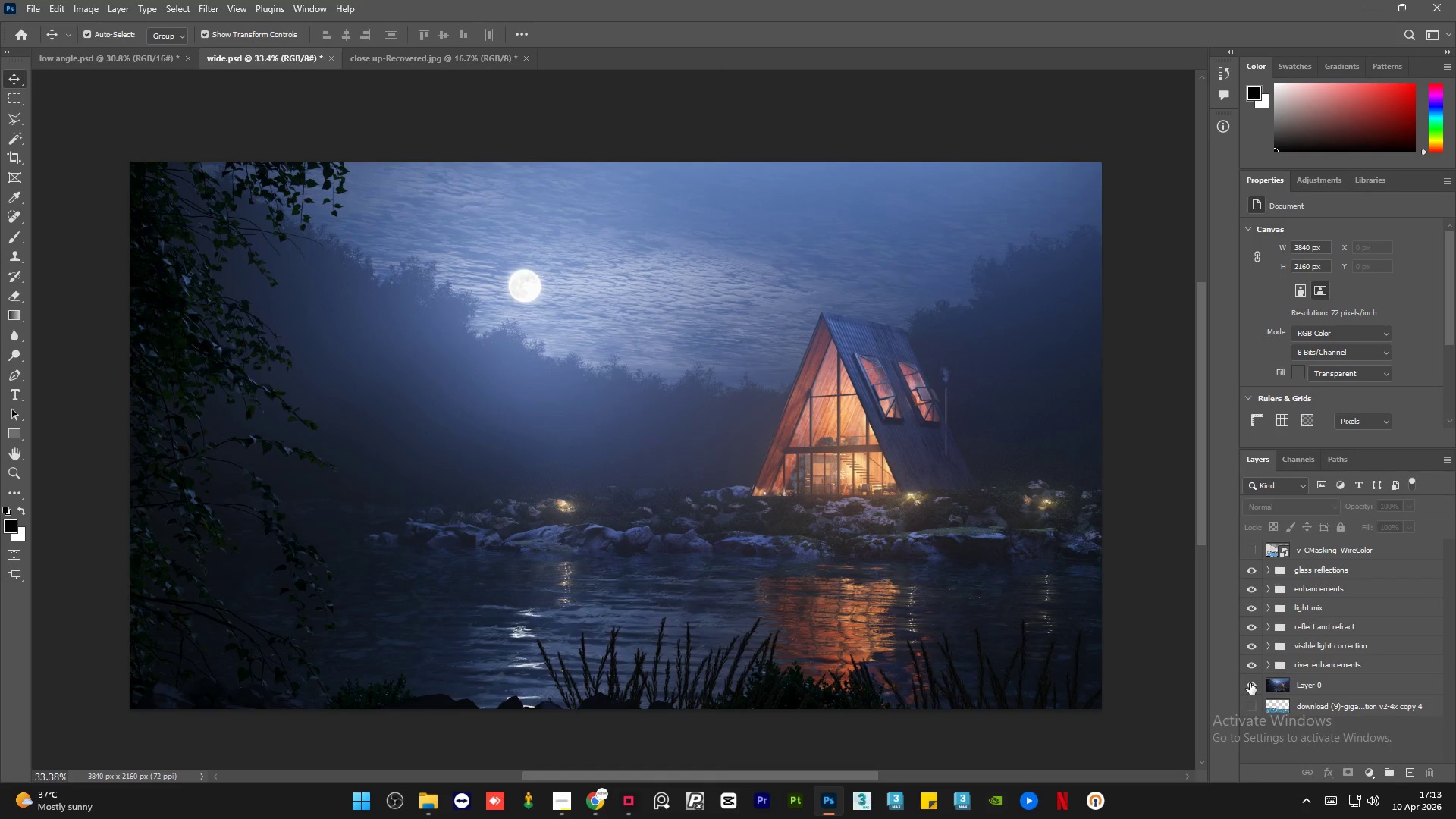 
hold_key(key=AltLeft, duration=1.52)
left_click([1250, 683])
 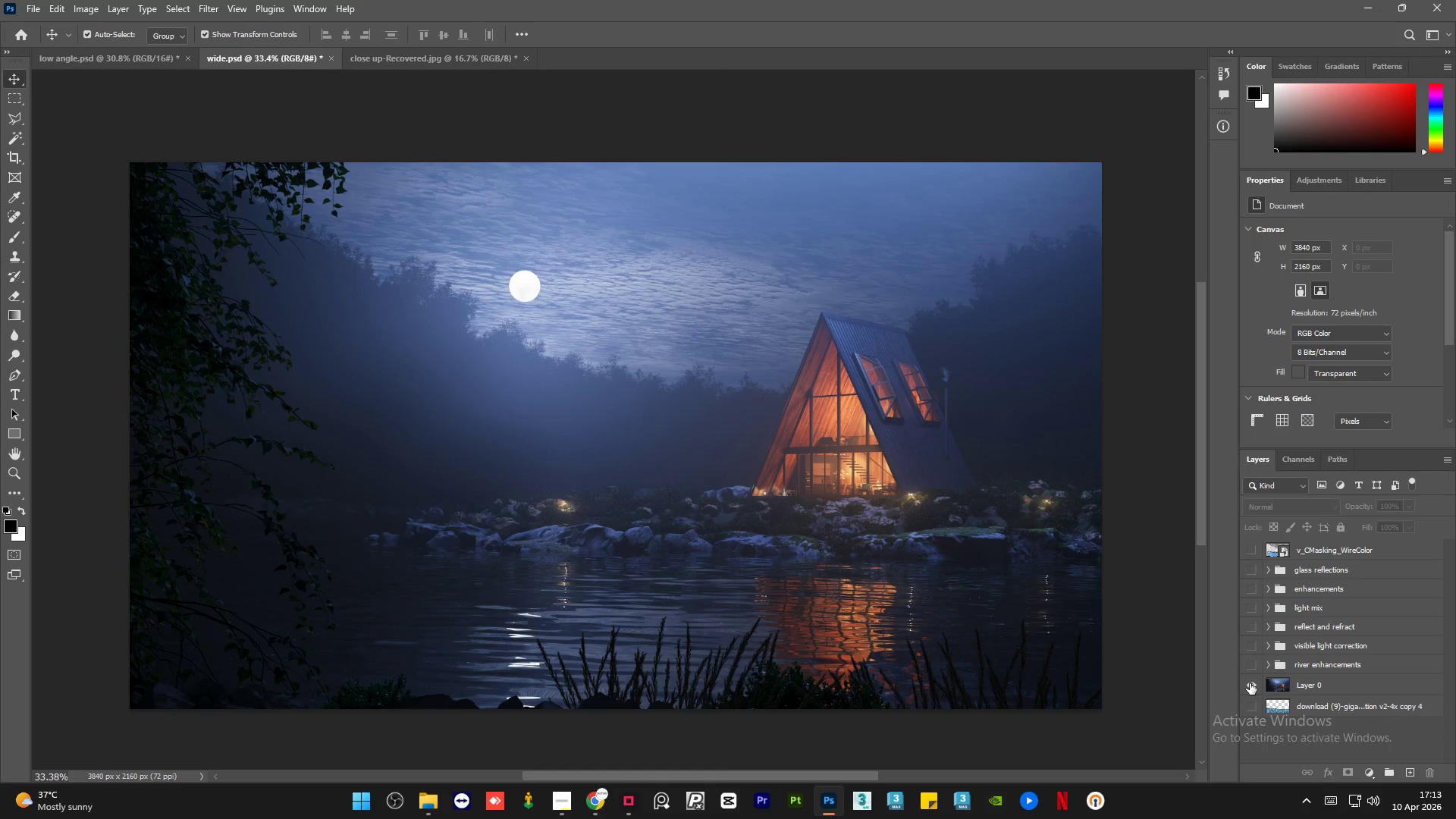 
left_click([1250, 683])
 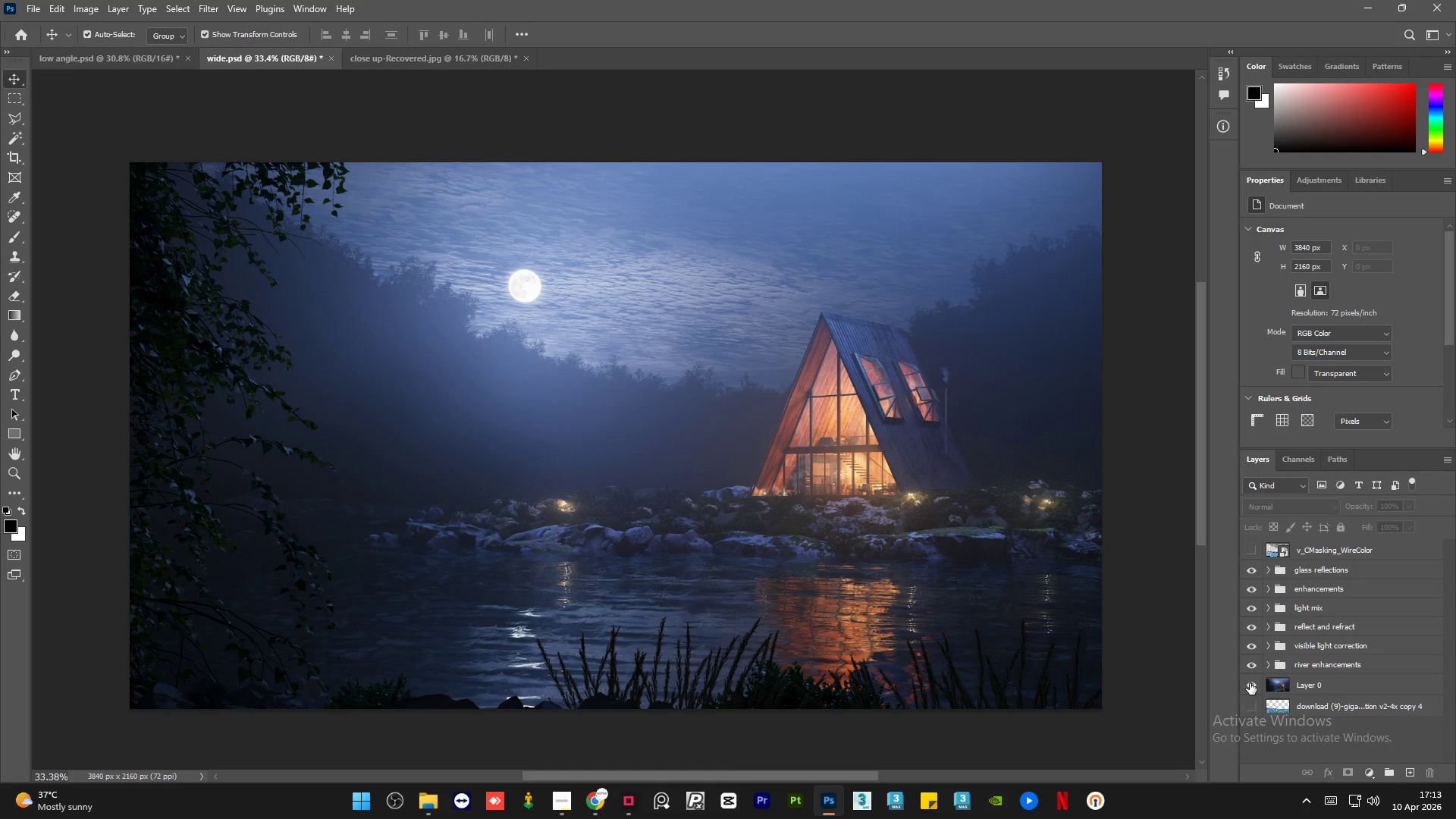 
hold_key(key=AltLeft, duration=1.5)
left_click([1250, 683])
 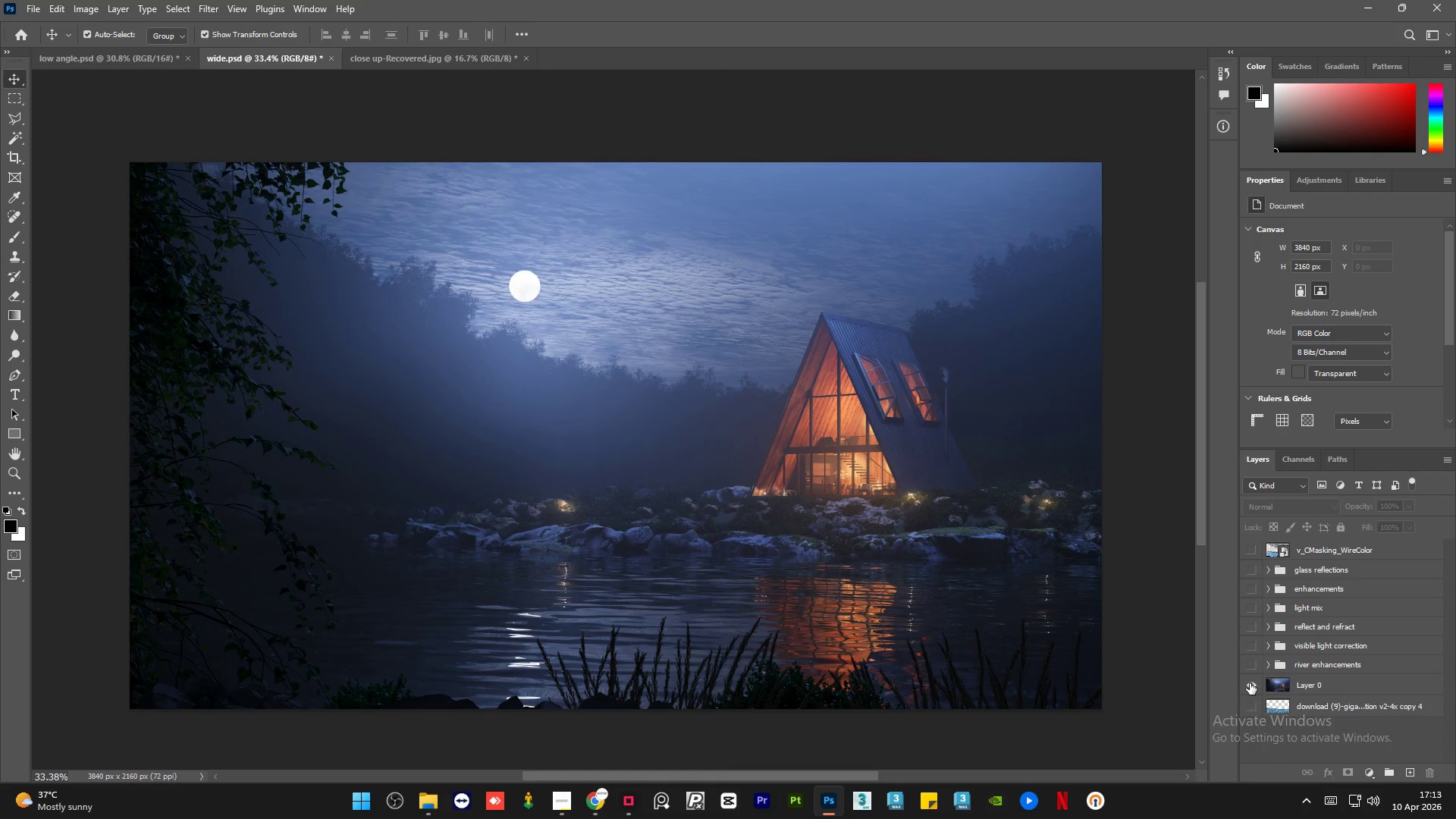 
left_click([1250, 683])
 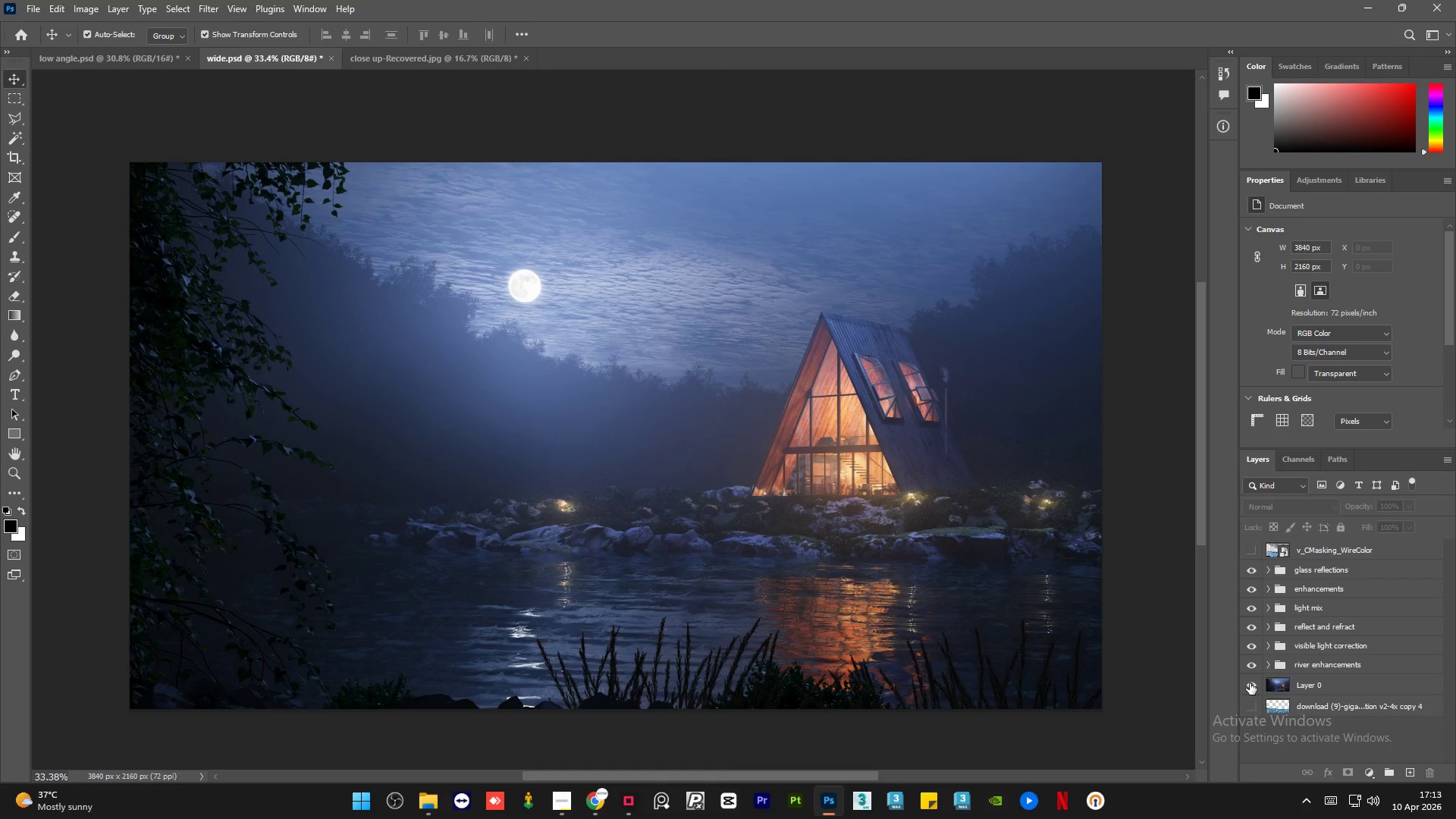 
left_click([1250, 683])
 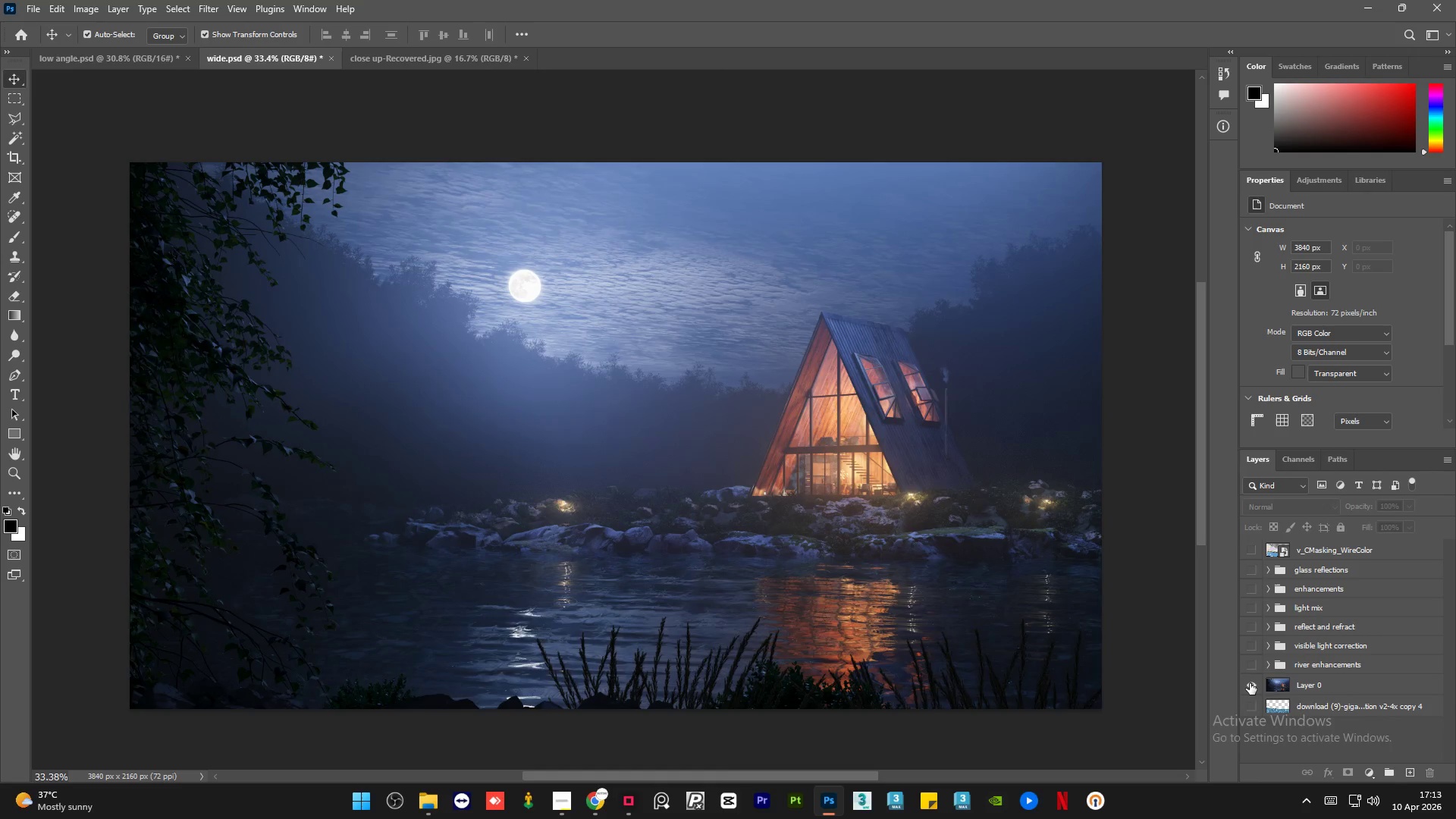 
hold_key(key=AltLeft, duration=0.88)
double_click([1250, 683])
 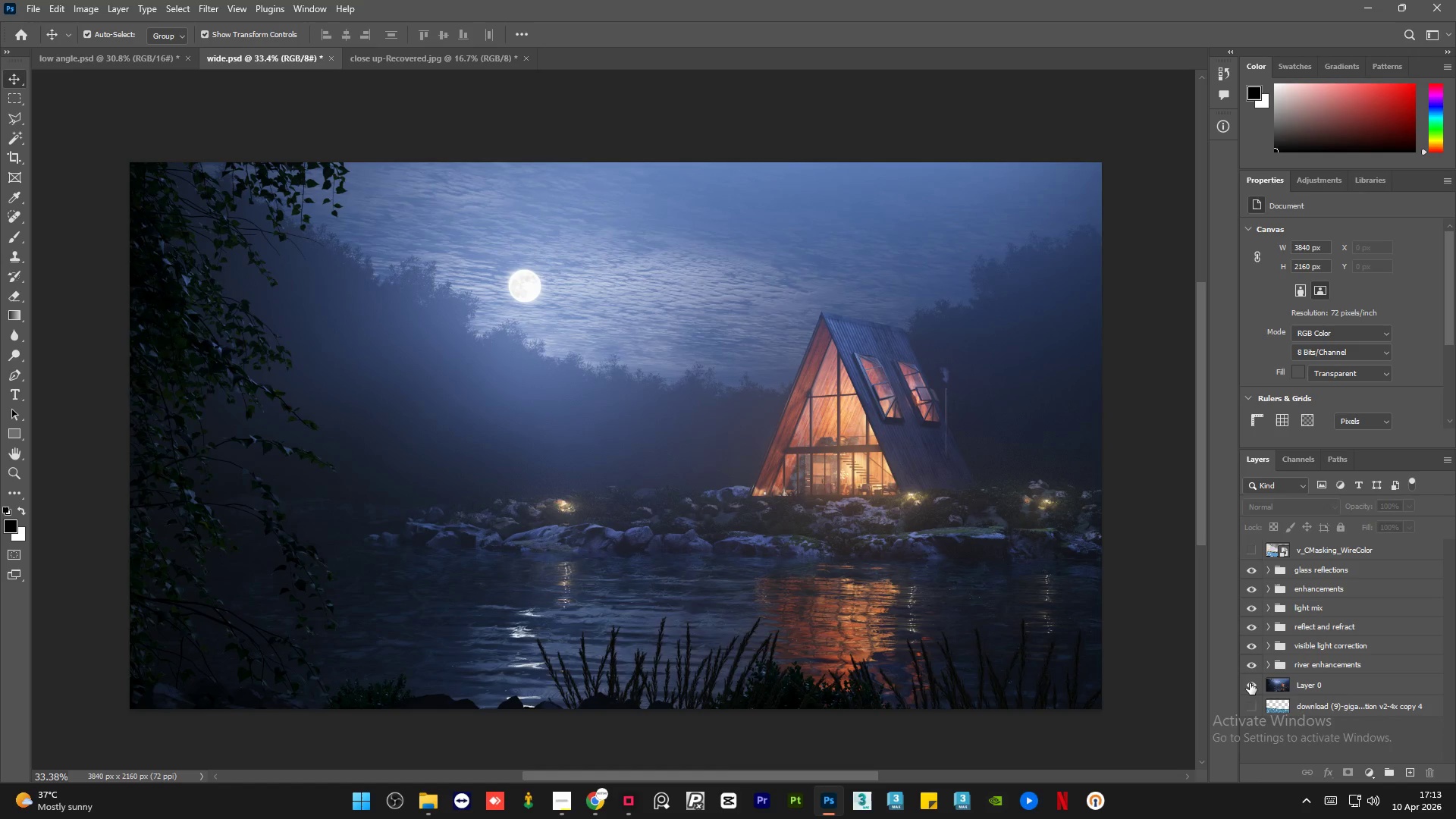 
hold_key(key=AltLeft, duration=0.77)
left_click([1250, 683])
 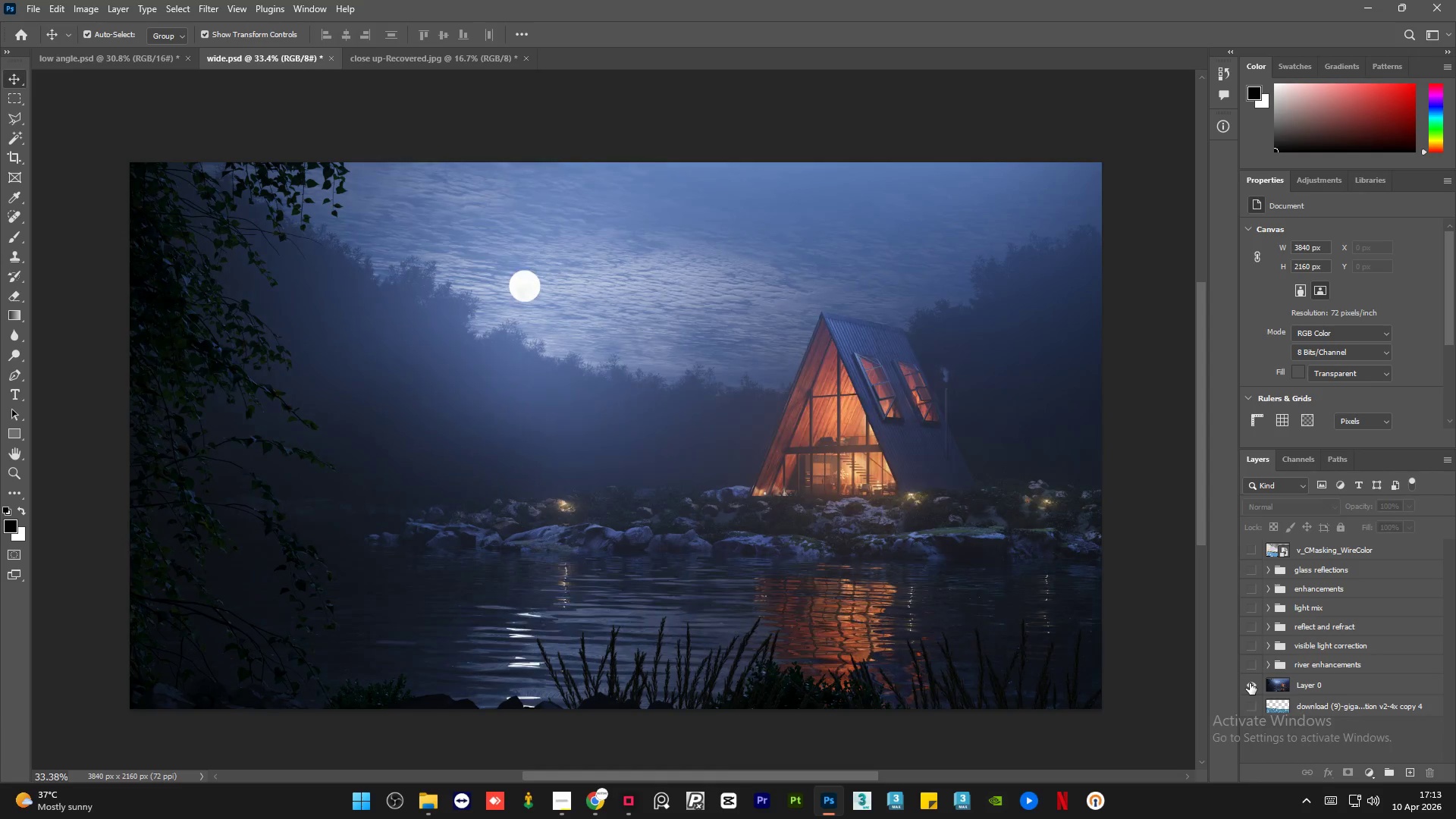 
double_click([1250, 683])
 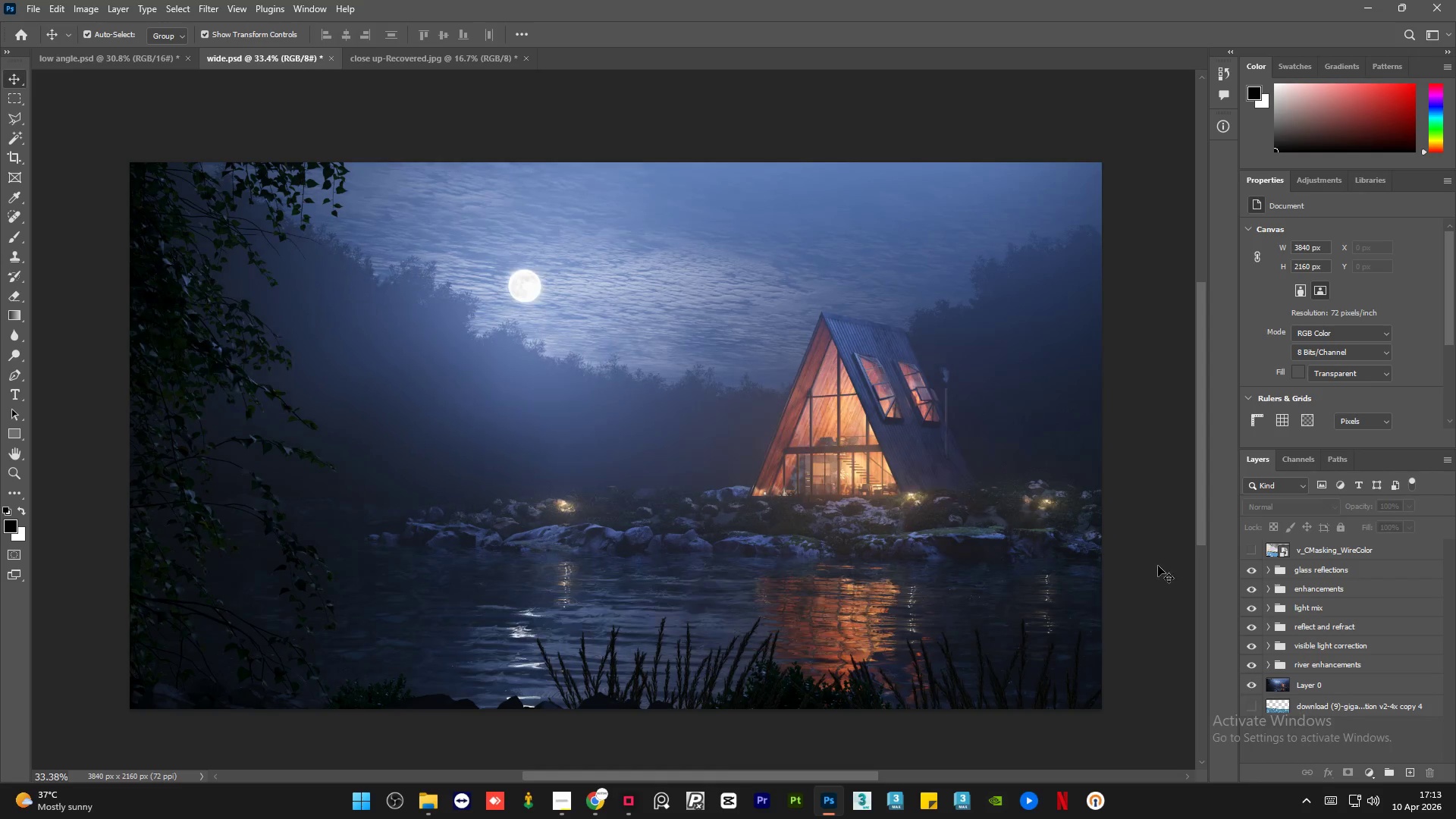 
hold_key(key=AltLeft, duration=1.34)
scroll: coordinate [908, 408], scroll_direction: up, amount: 19.0
 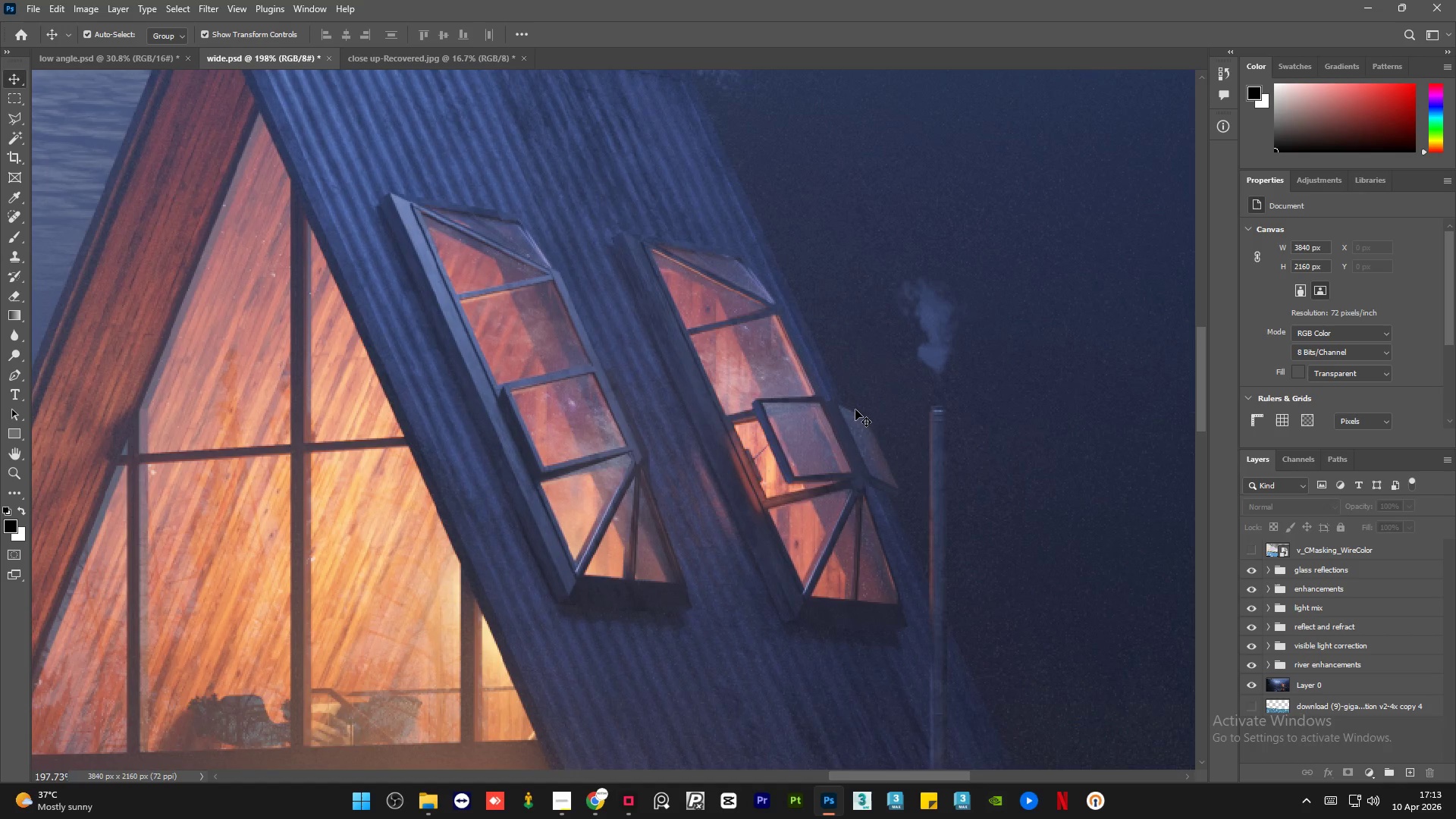 
hold_key(key=AltLeft, duration=1.5)
hold_key(key=AltLeft, duration=1.39)
scroll: coordinate [695, 447], scroll_direction: down, amount: 18.0
 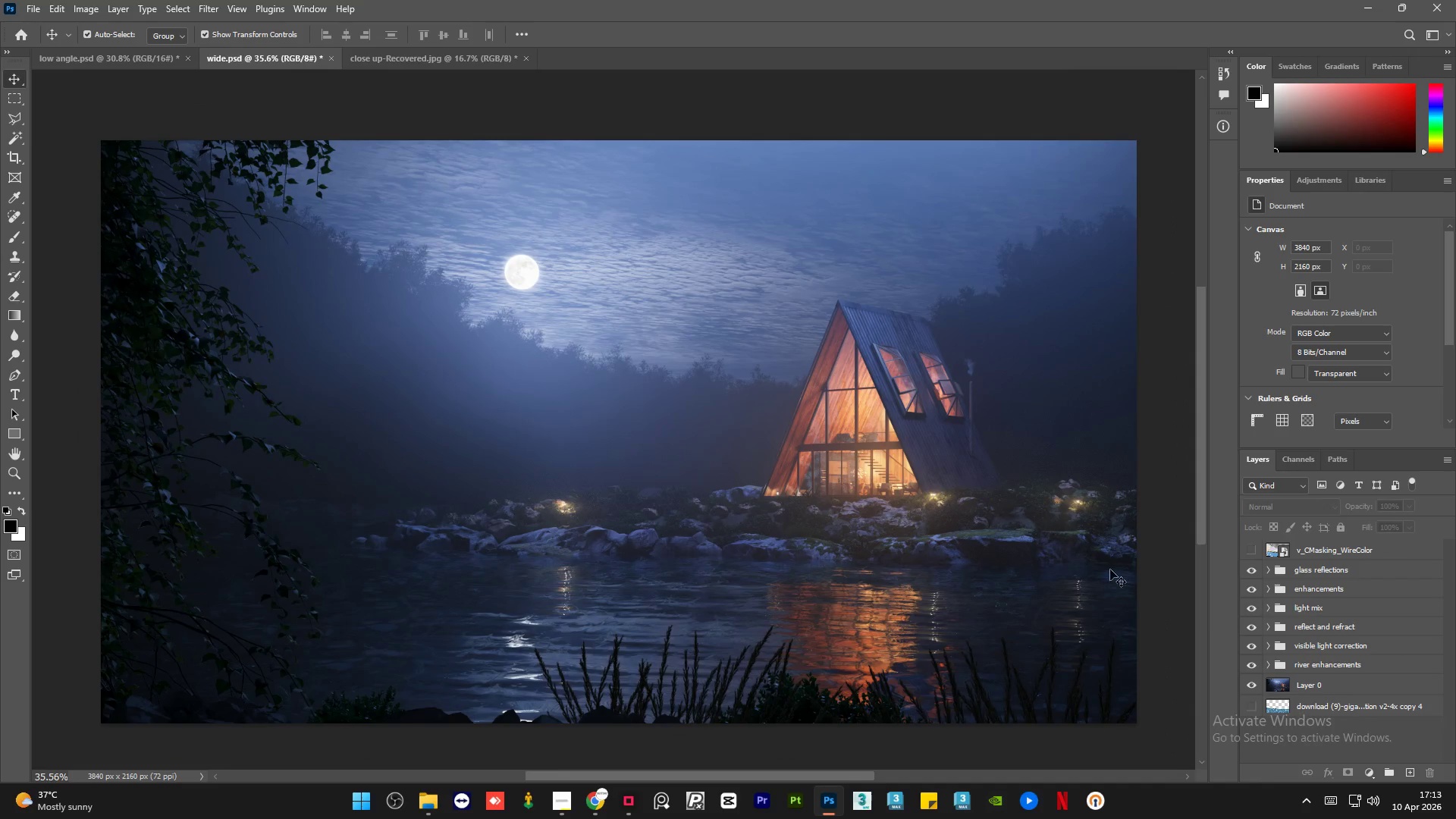 
hold_key(key=AltLeft, duration=1.53)
left_click([1254, 690])
 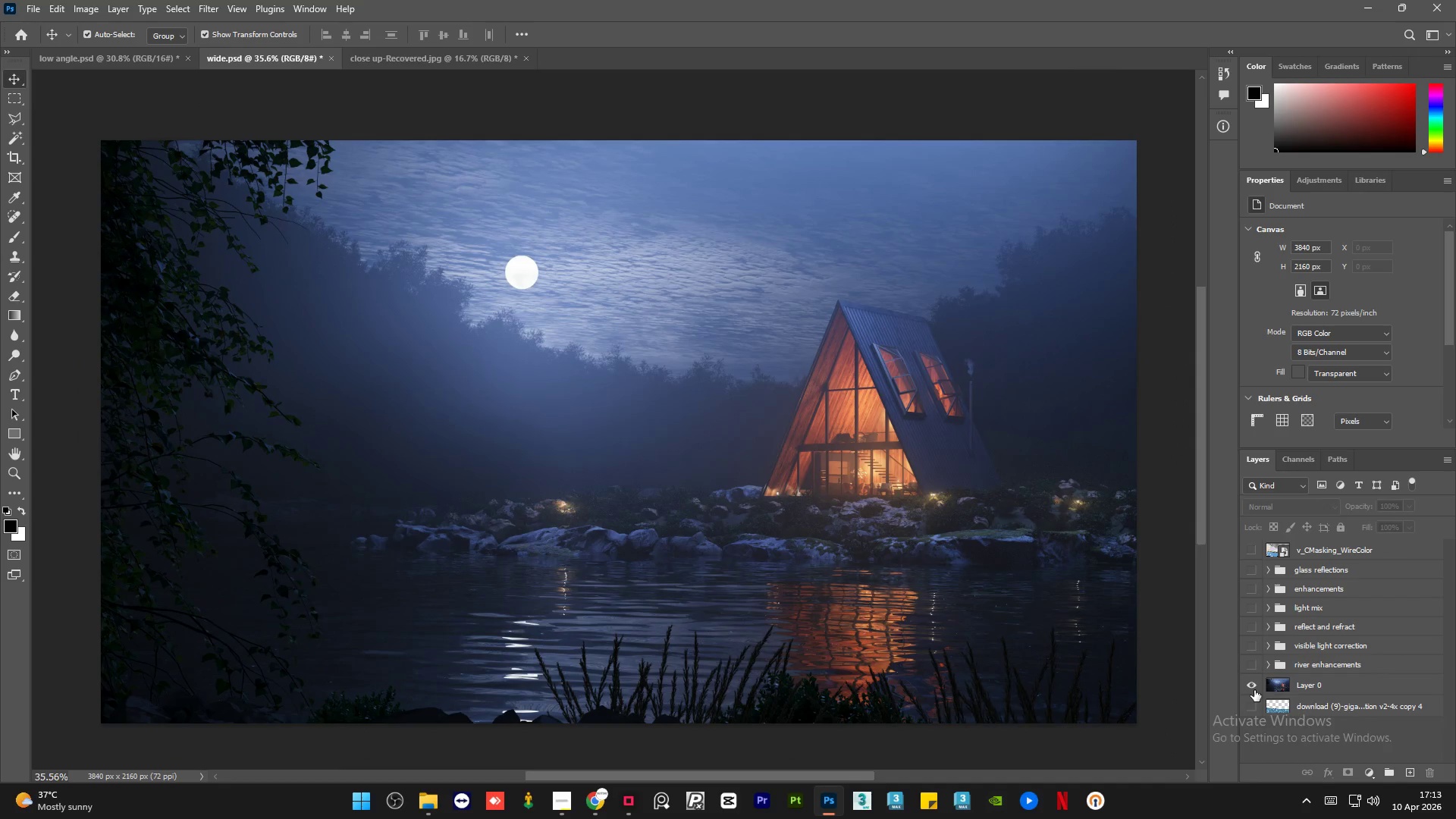 
left_click([1254, 690])
 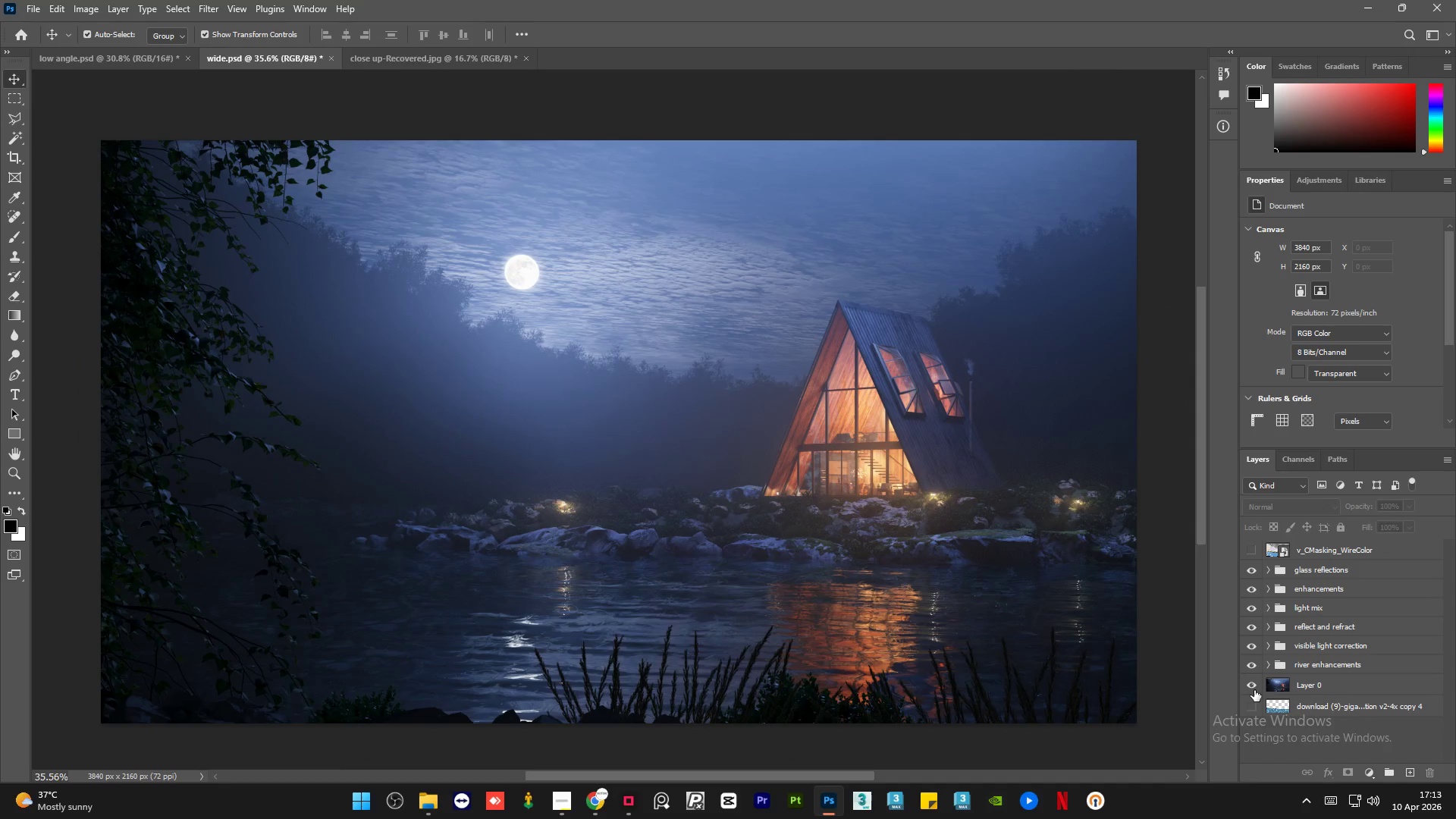 
hold_key(key=AltLeft, duration=1.52)
left_click([1254, 690])
 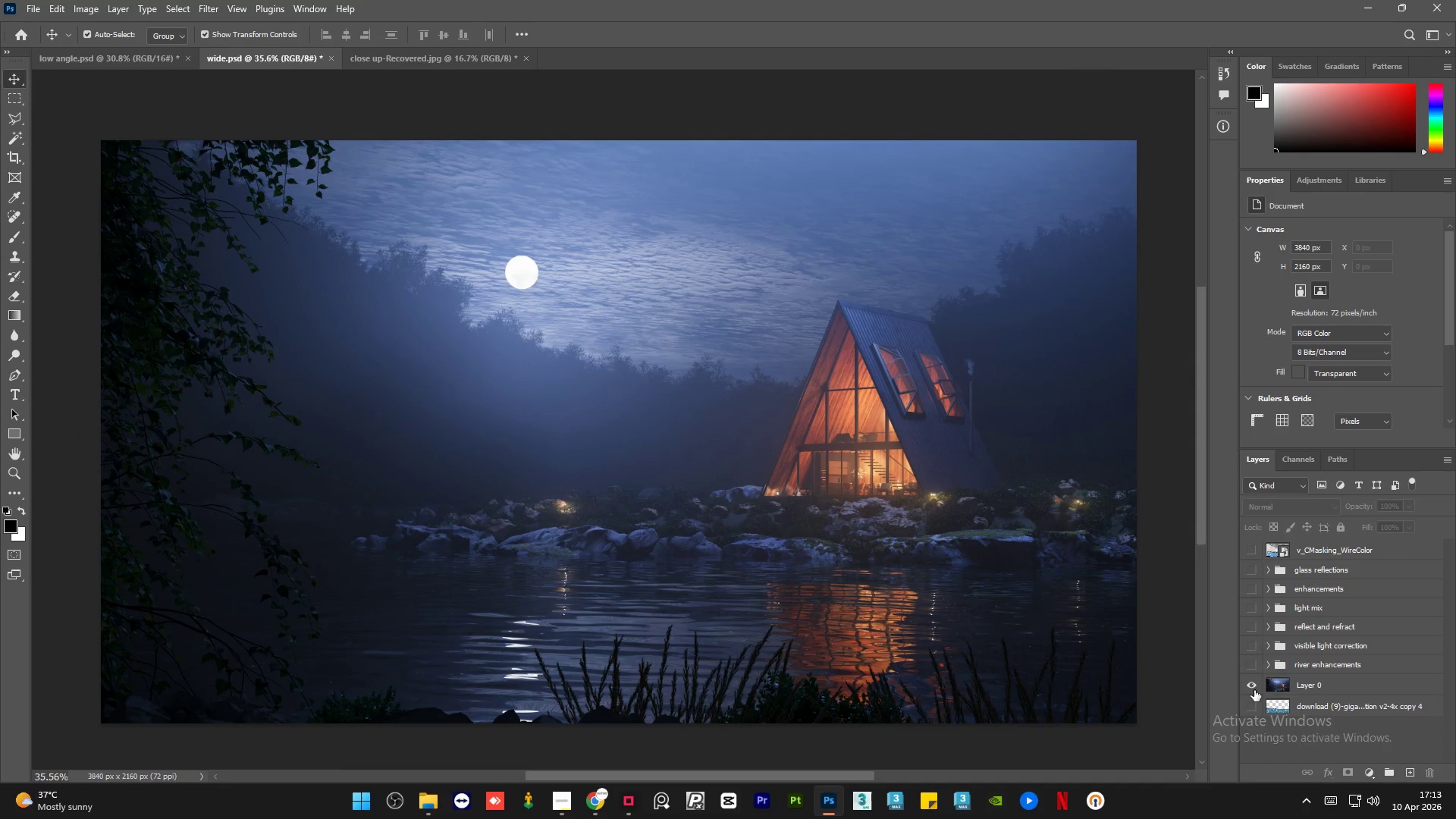 
left_click([1254, 690])
 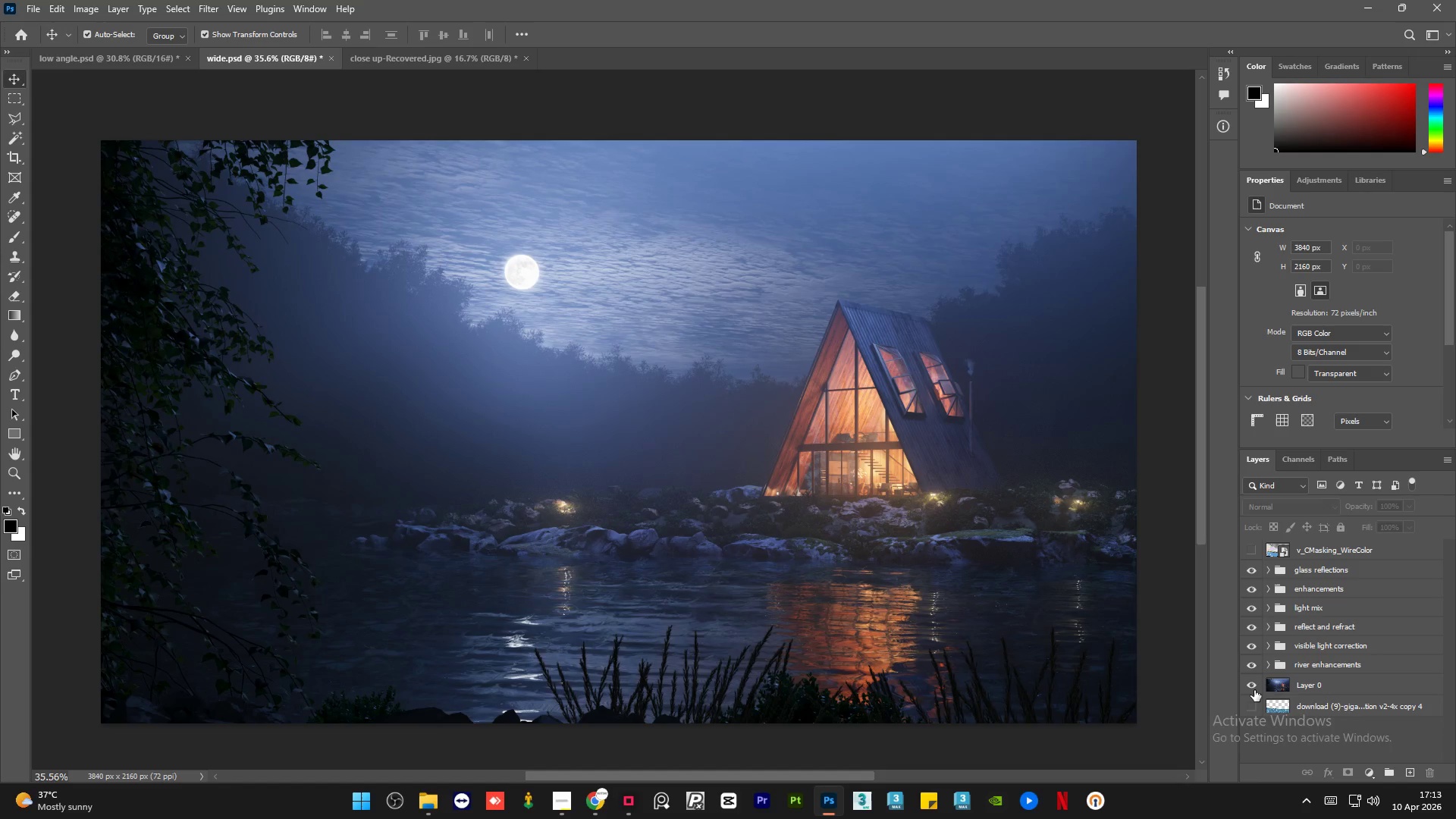 
left_click([1254, 690])
 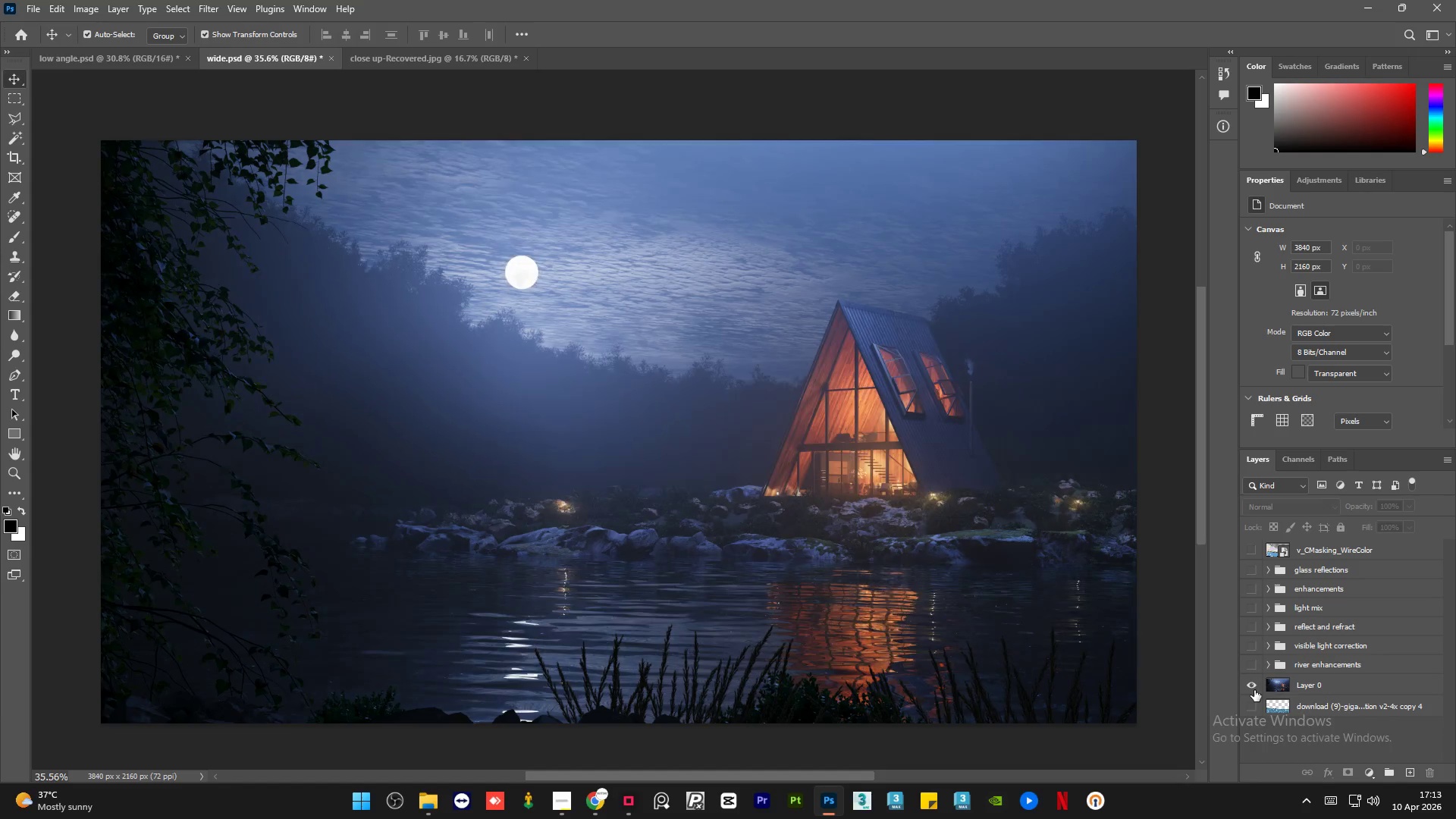 
hold_key(key=AltLeft, duration=0.75)
double_click([1254, 690])
 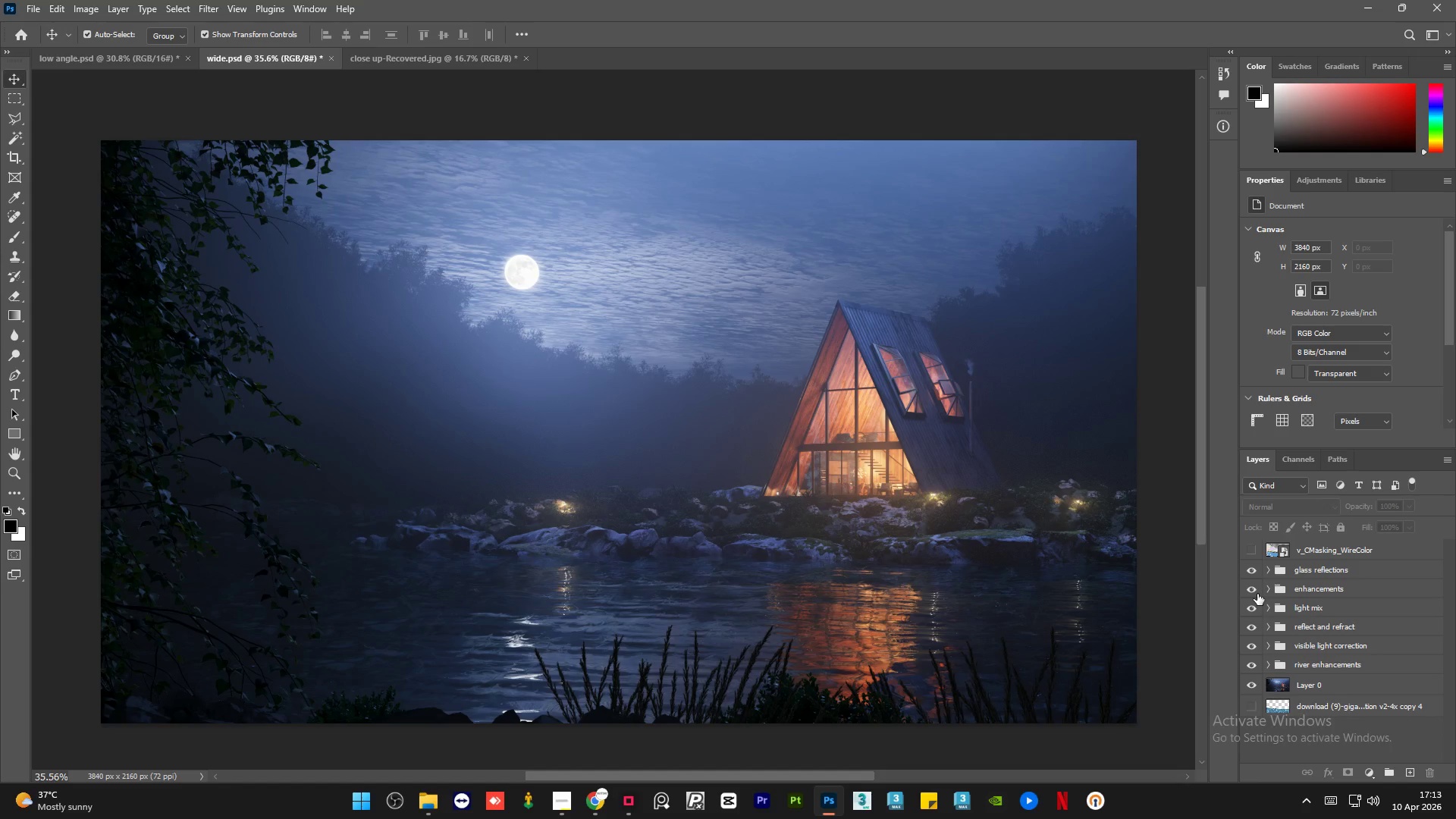 
wait(33.31)
 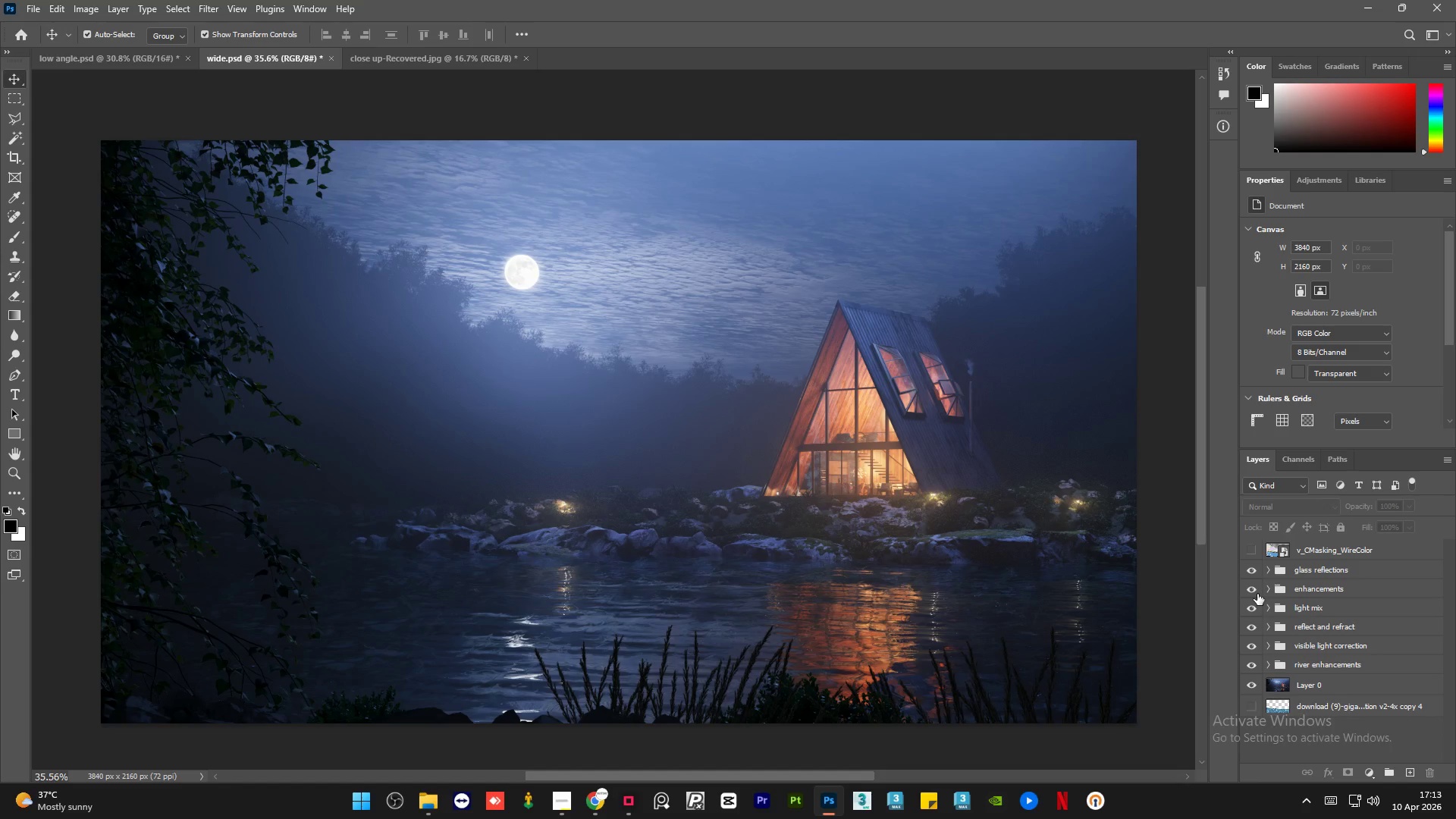 
hold_key(key=AltLeft, duration=1.27)
scroll: coordinate [934, 395], scroll_direction: up, amount: 15.0
 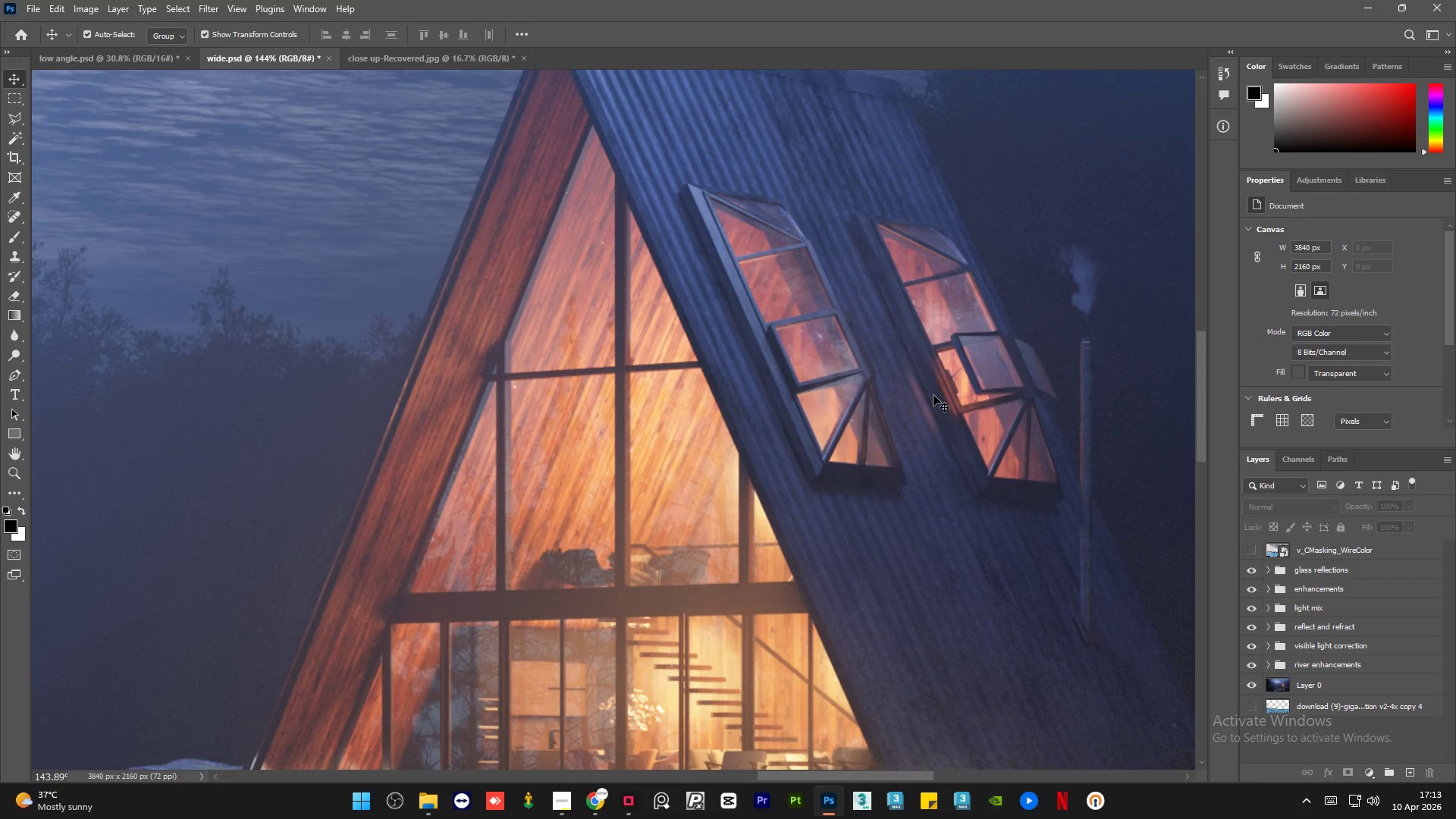 
hold_key(key=AltLeft, duration=1.5)
 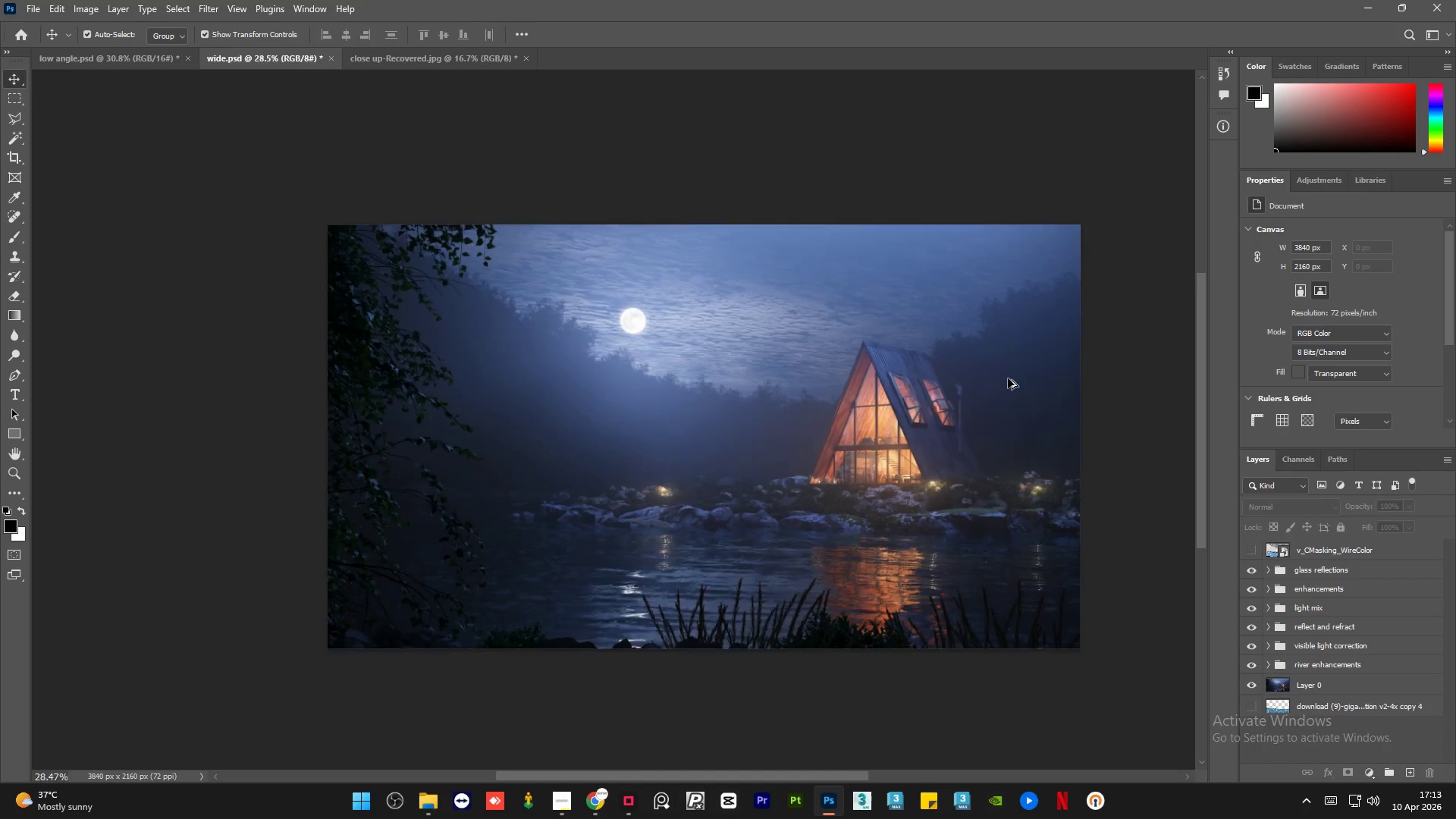 
hold_key(key=AltLeft, duration=1.51)
 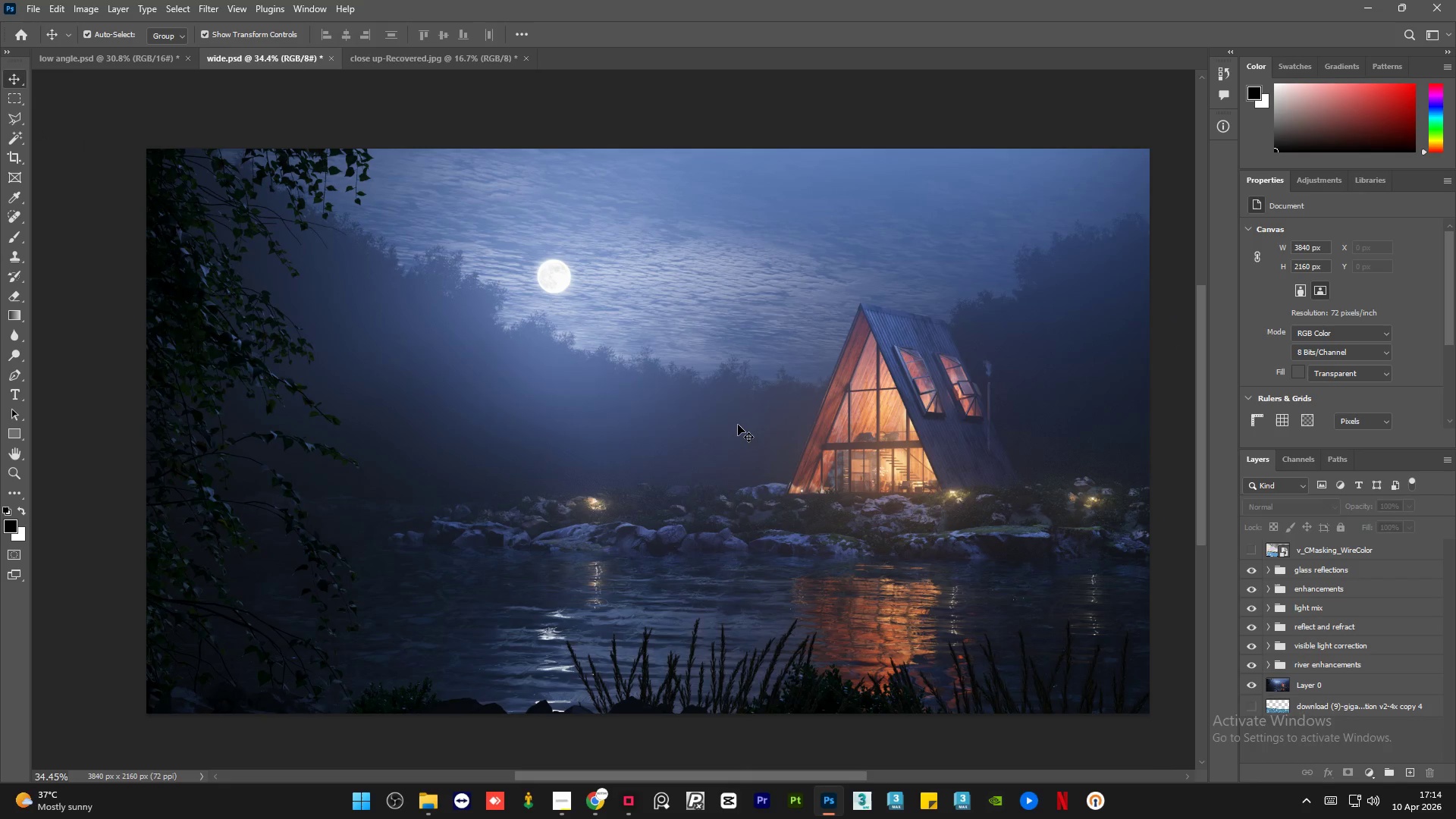 
hold_key(key=AltLeft, duration=0.45)
 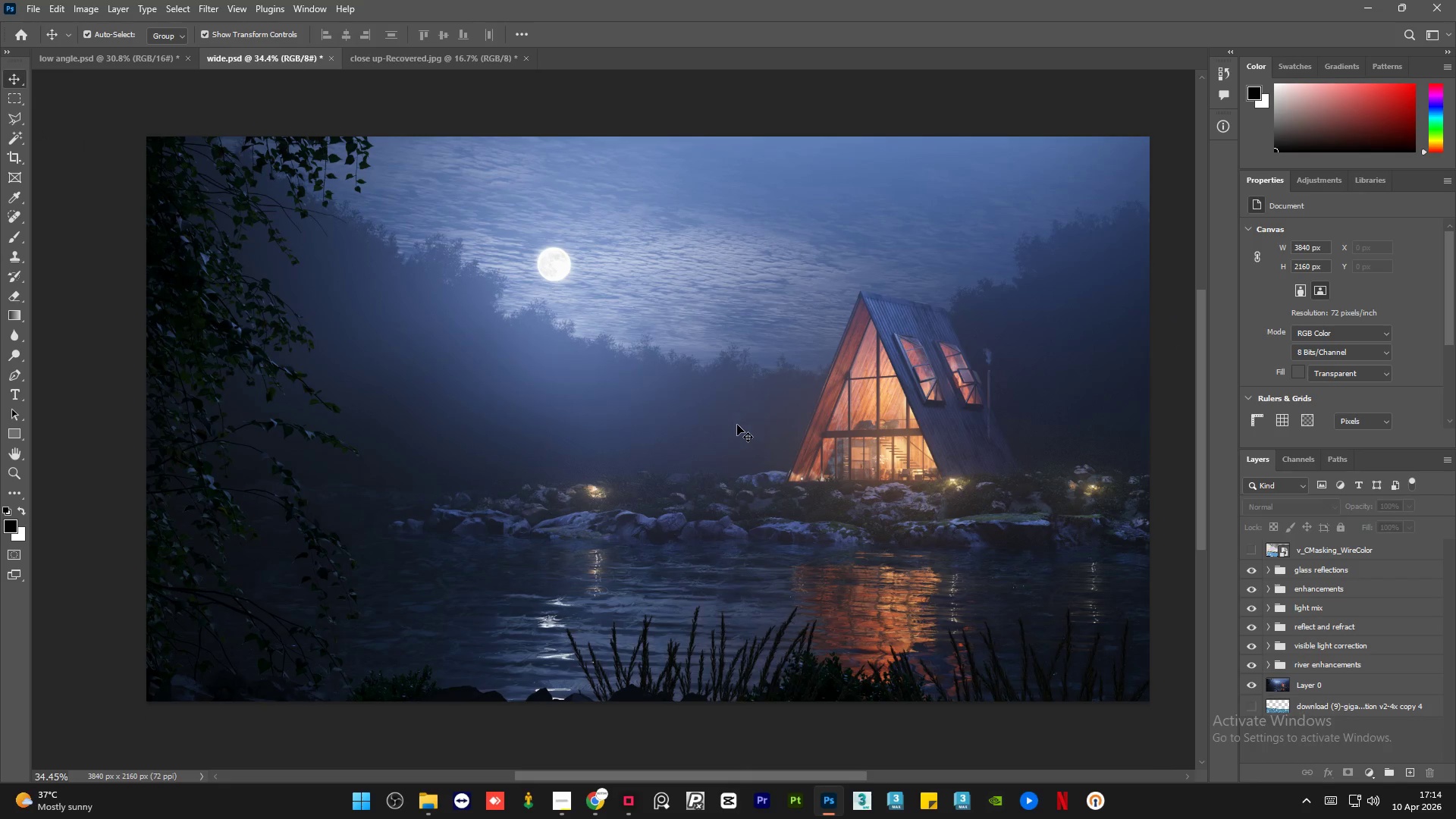 
scroll: coordinate [737, 425], scroll_direction: down, amount: 16.0
 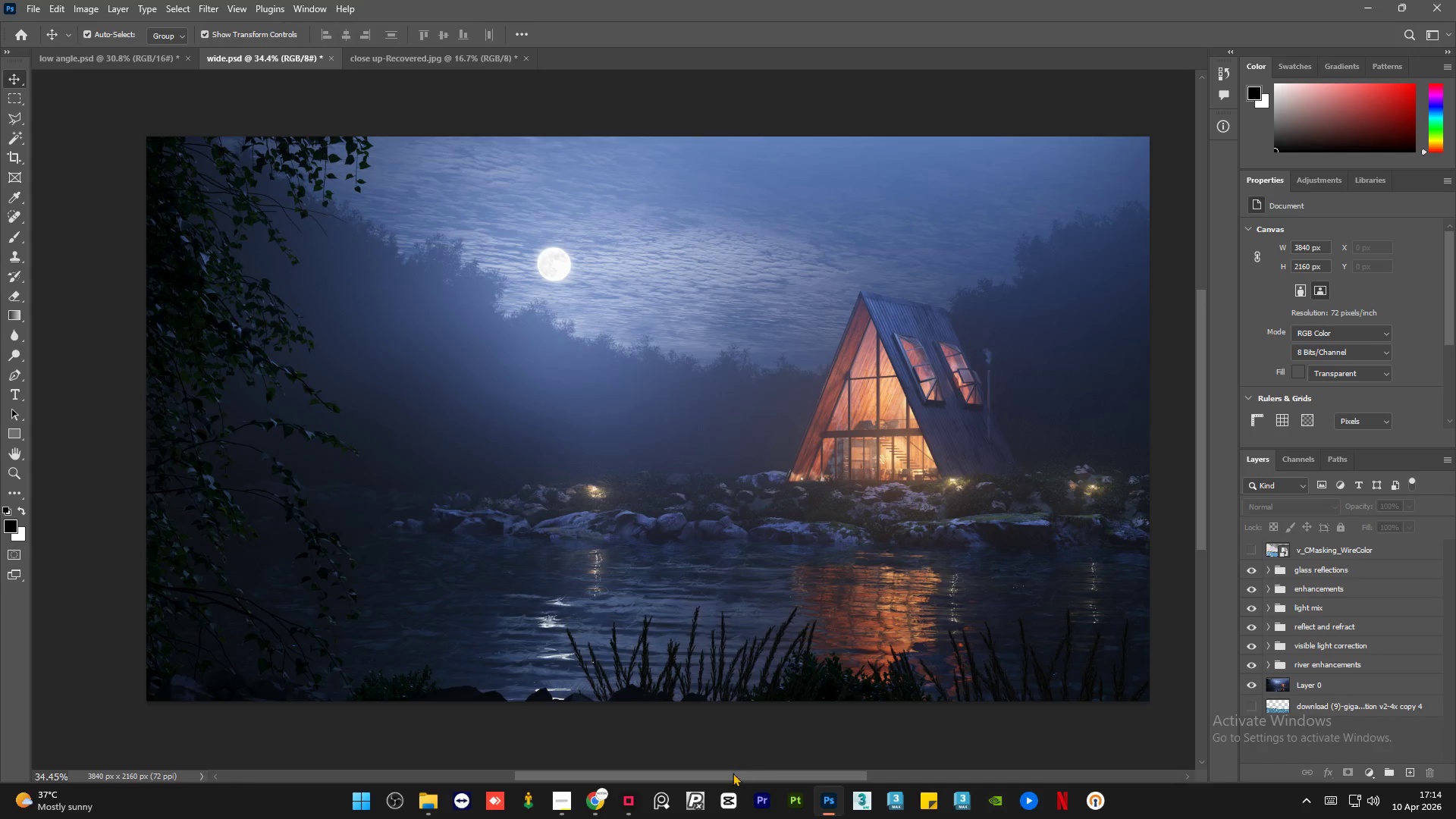 
left_click_drag(start_coordinate=[732, 773], to_coordinate=[738, 773])
 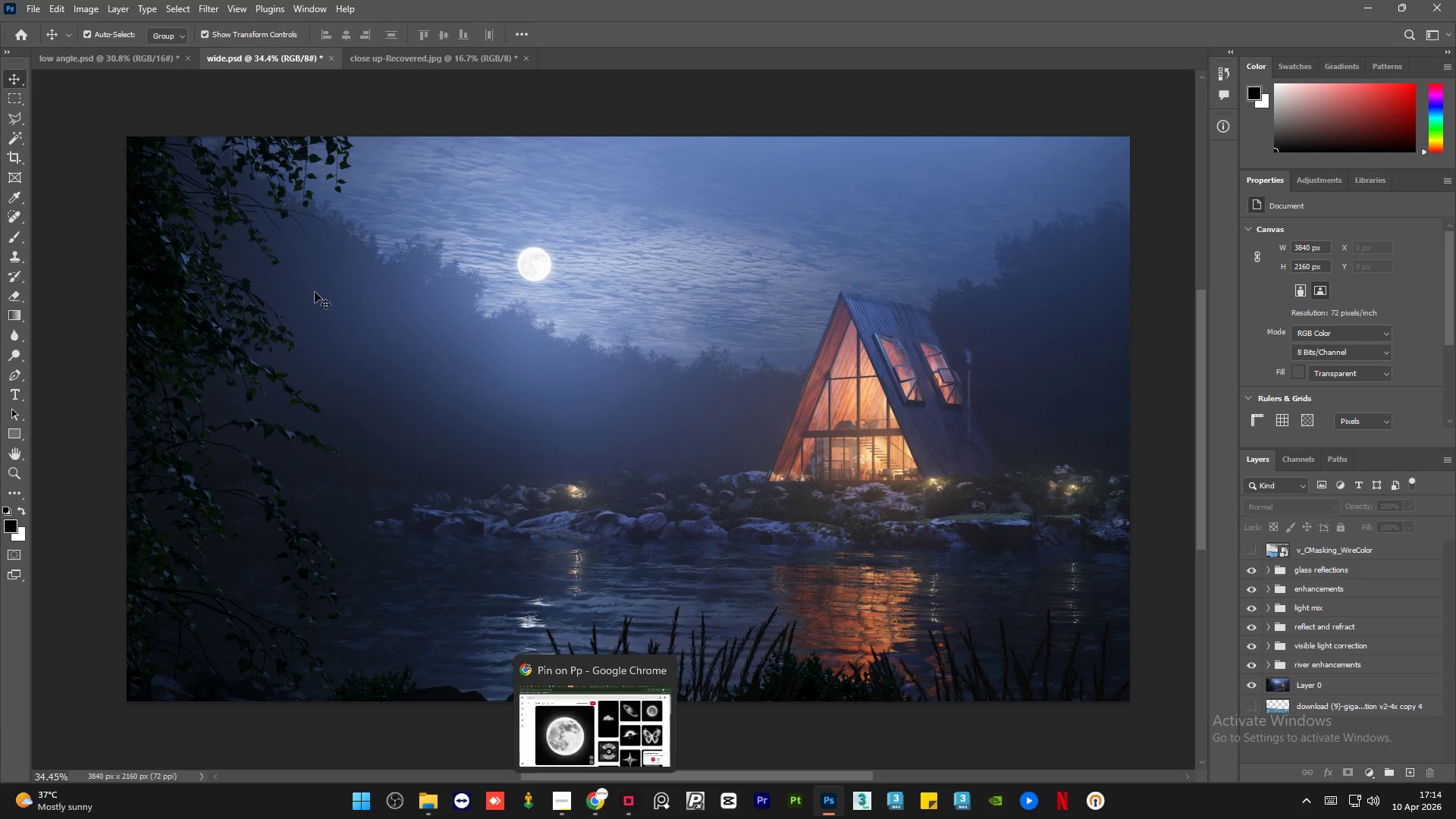 
left_click([118, 61])
 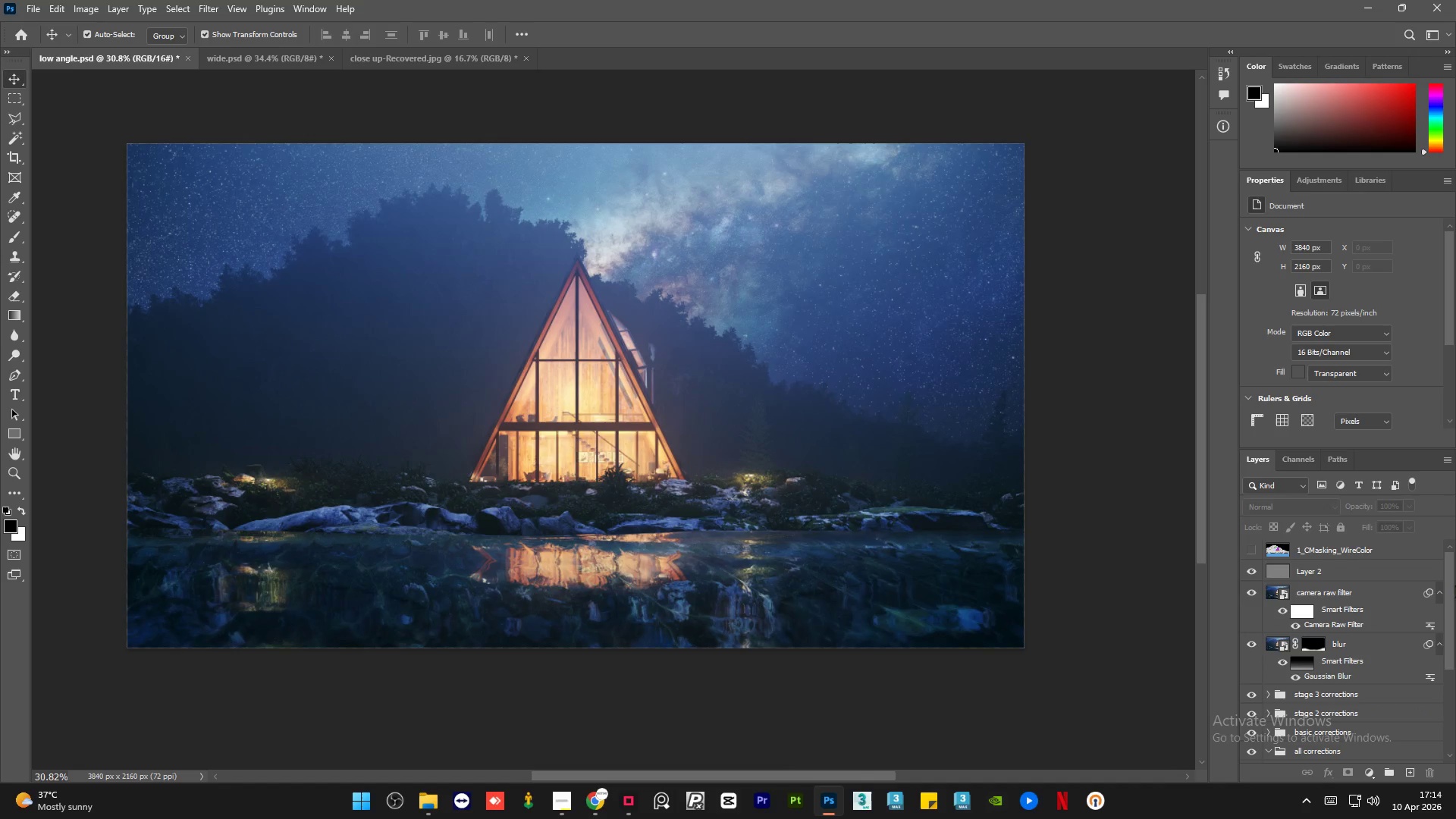 
left_click_drag(start_coordinate=[1451, 590], to_coordinate=[1449, 628])
 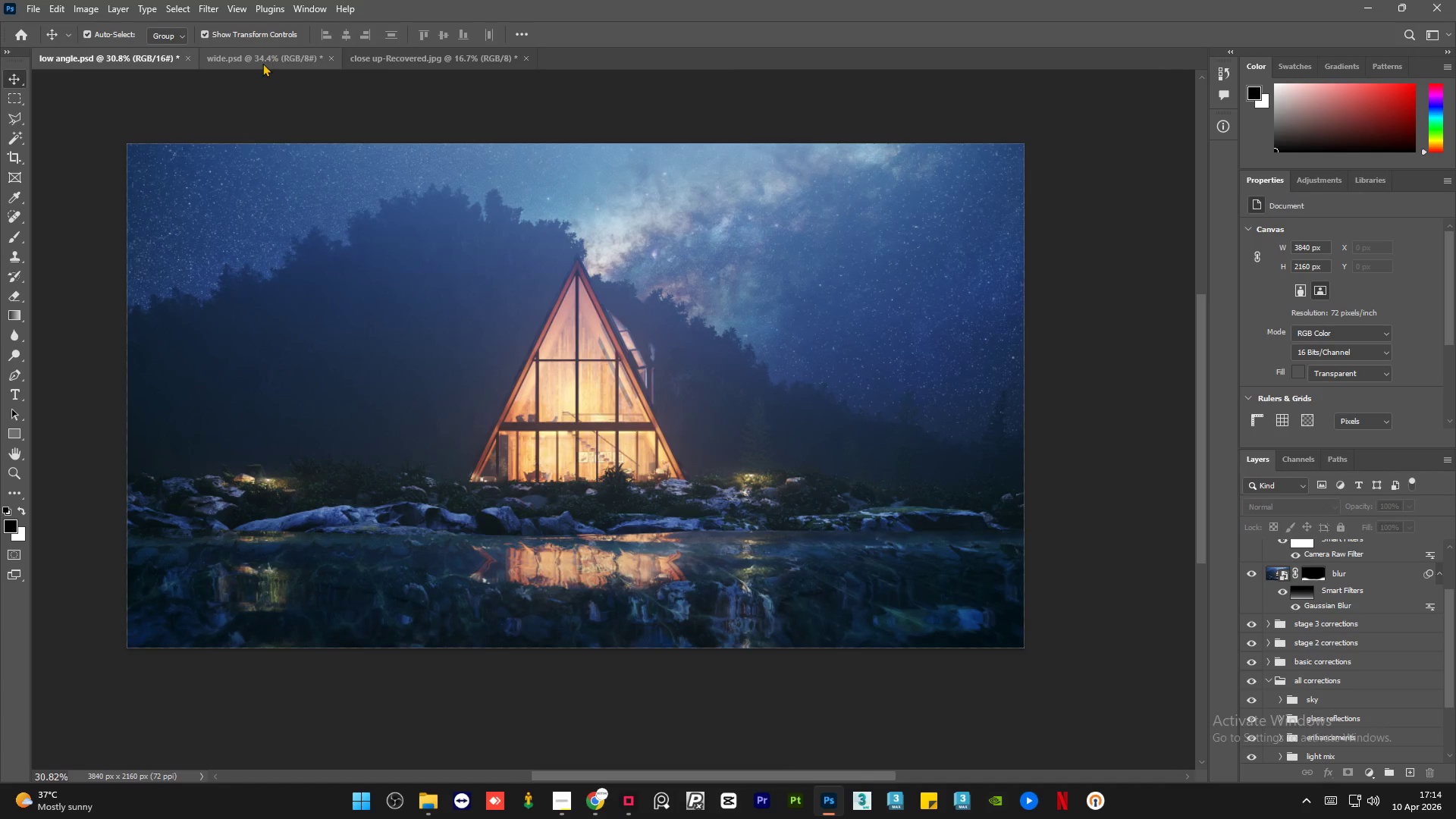 
left_click([262, 63])
 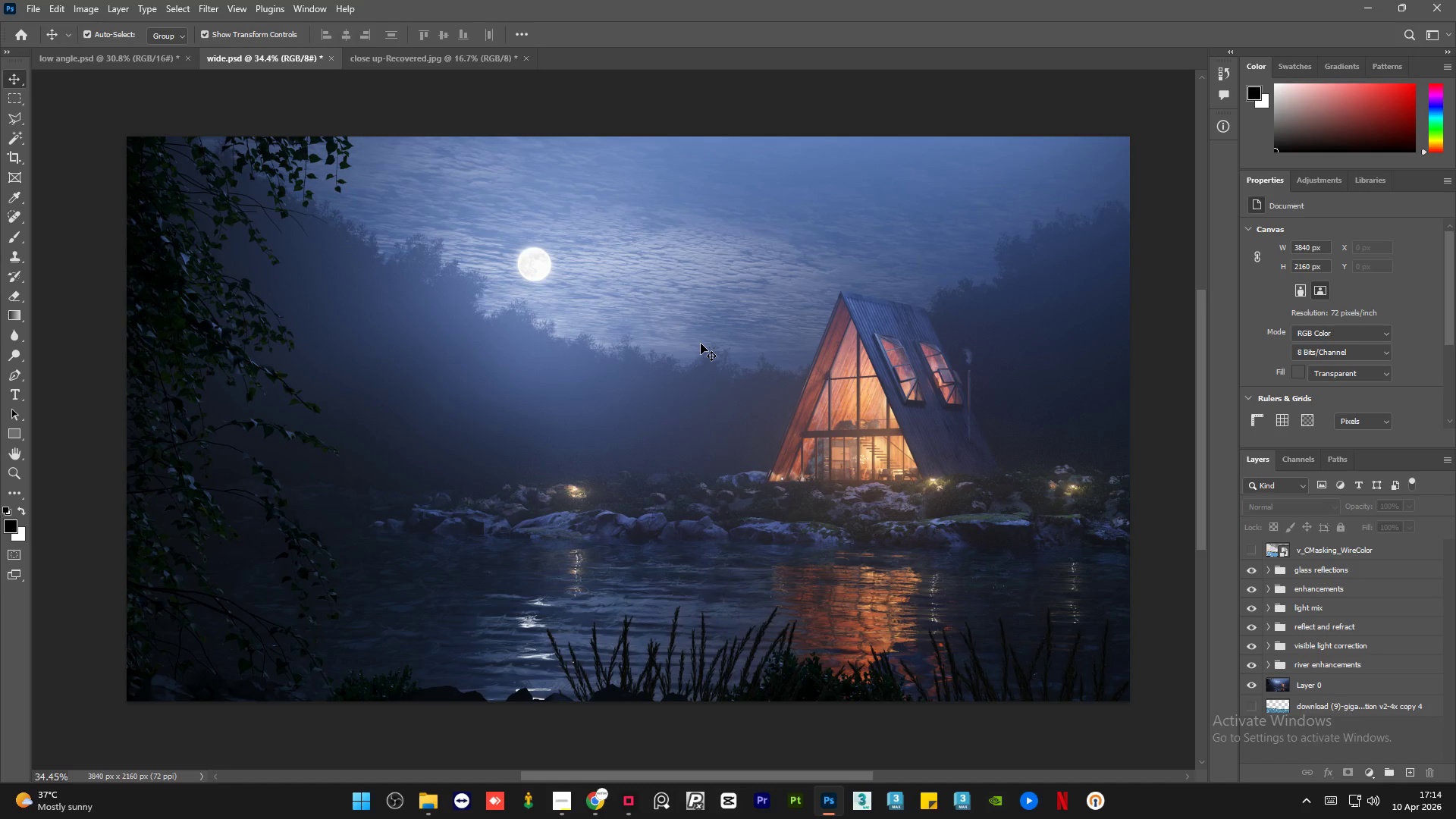 
wait(7.59)
 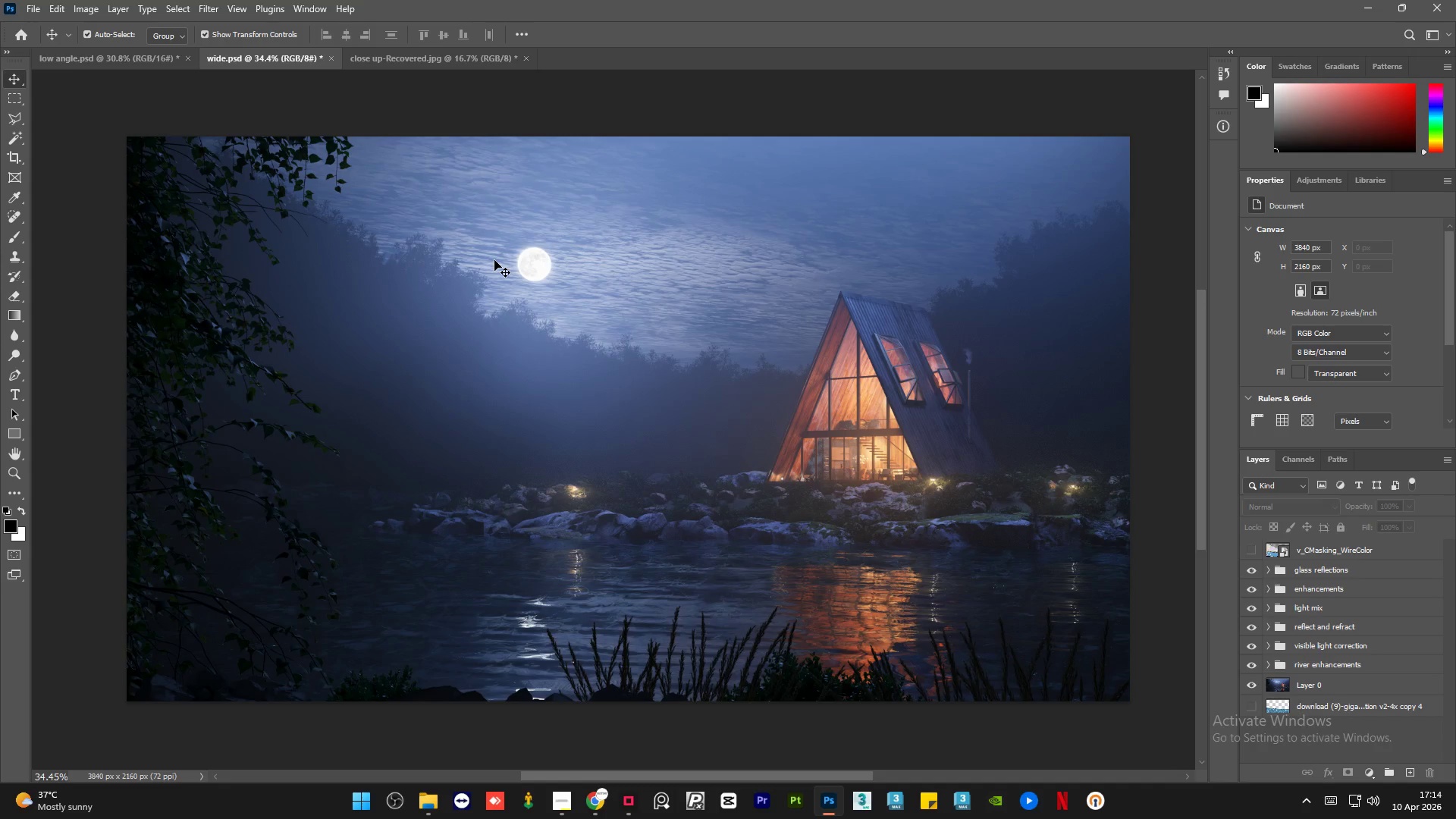 
left_click([1365, 567])
 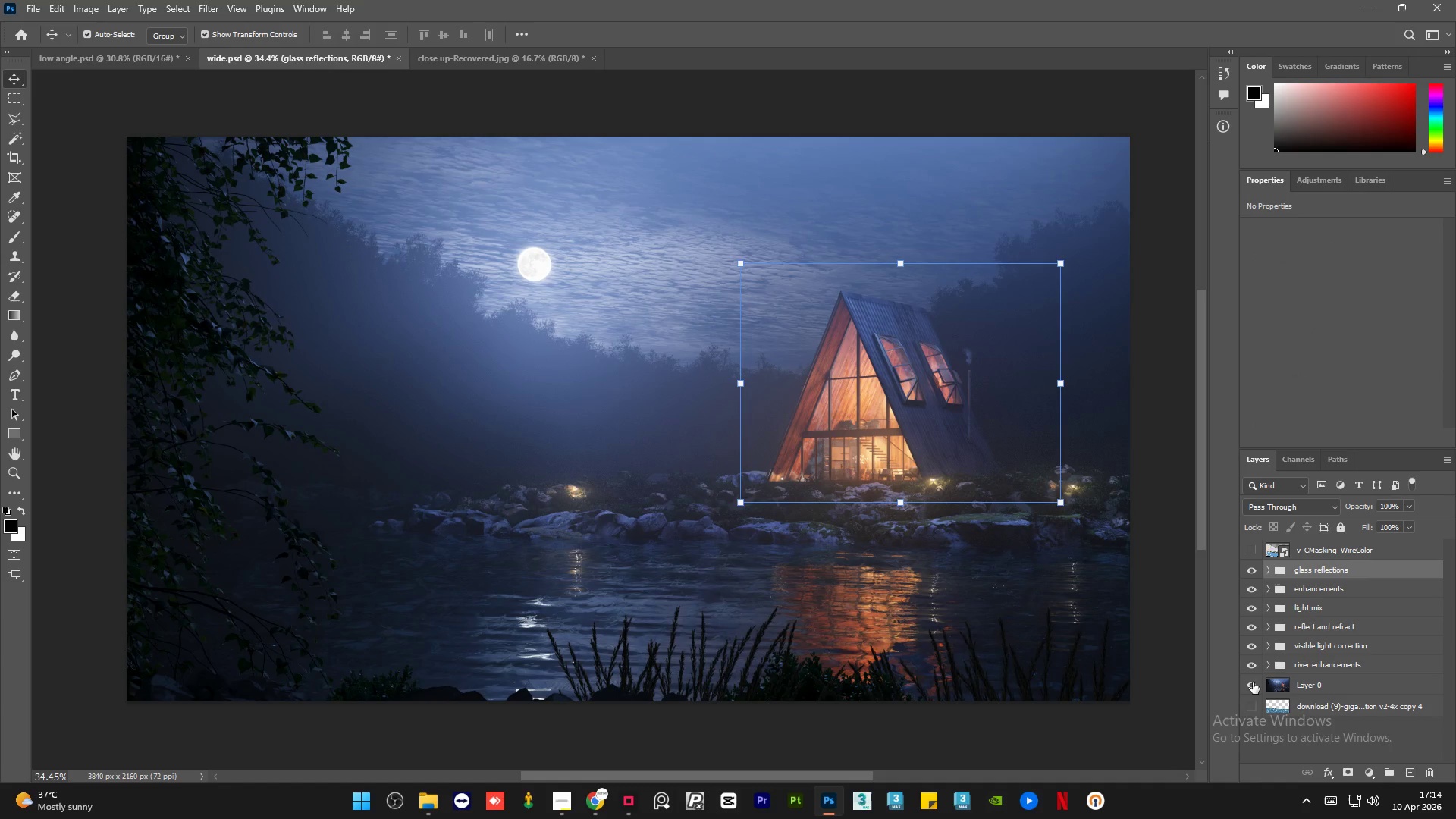 
hold_key(key=AltLeft, duration=1.5)
left_click([1252, 683])
 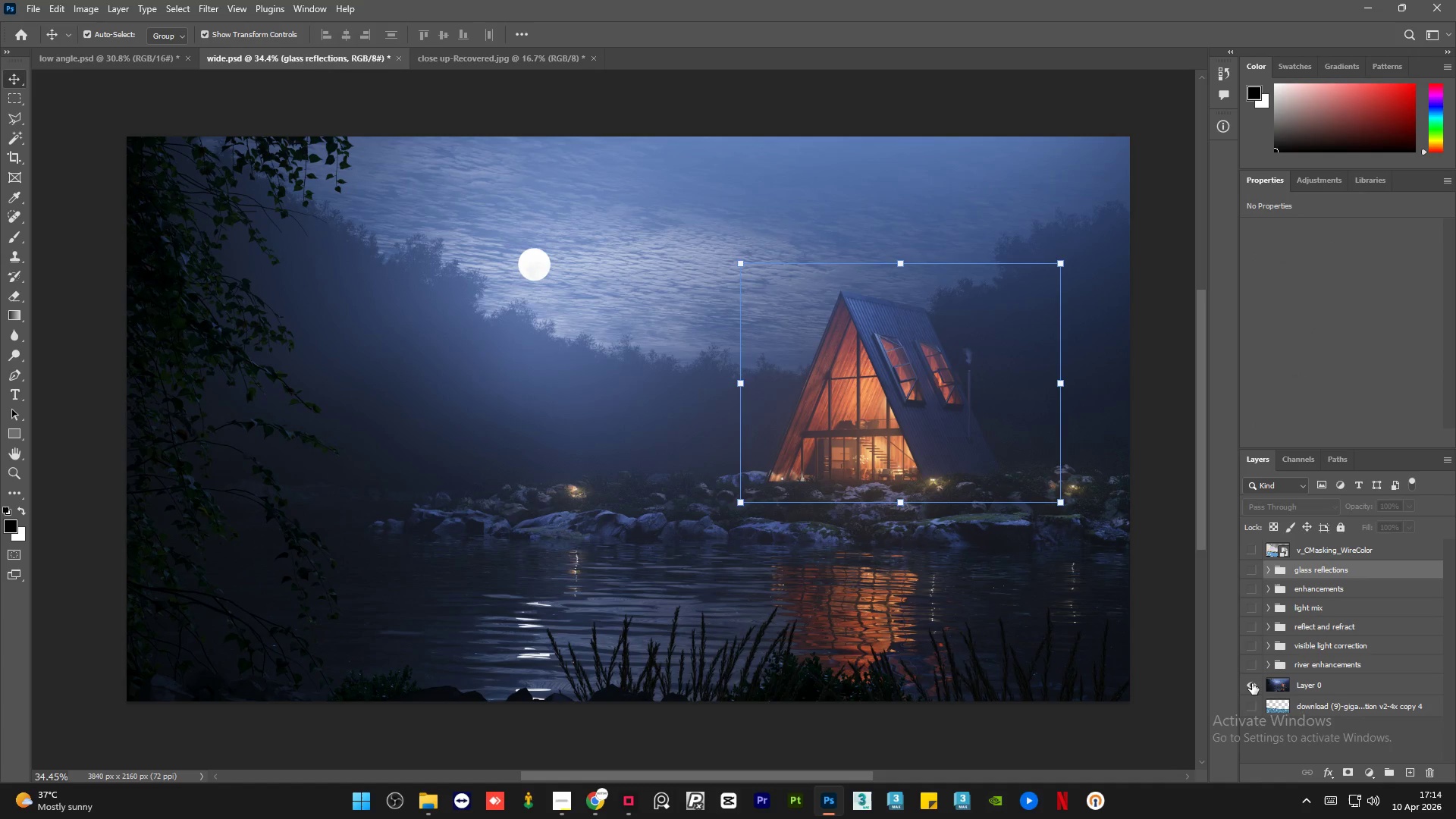 
left_click([1252, 683])
 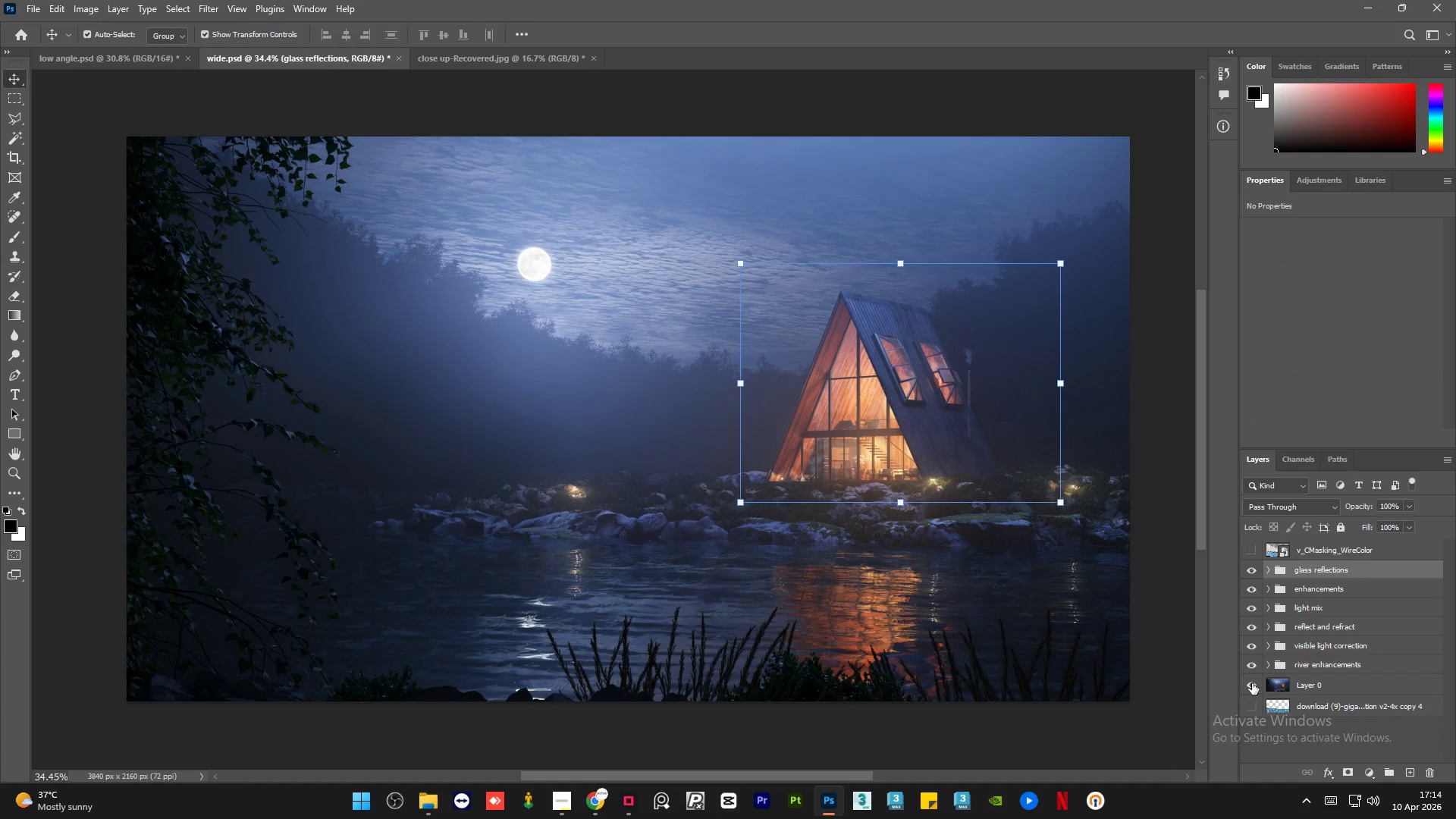 
hold_key(key=AltLeft, duration=0.38)
 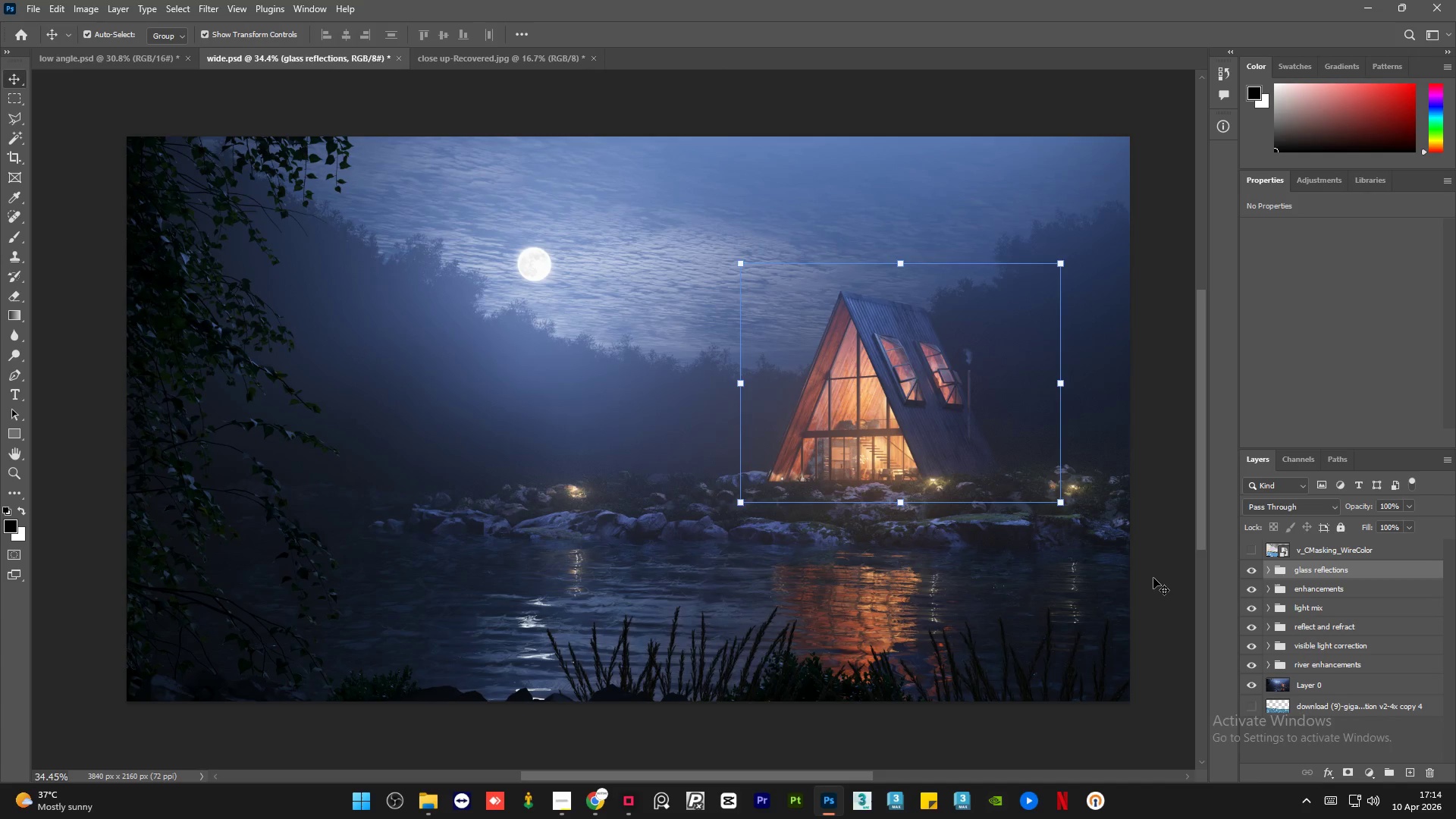 
left_click([1153, 578])
 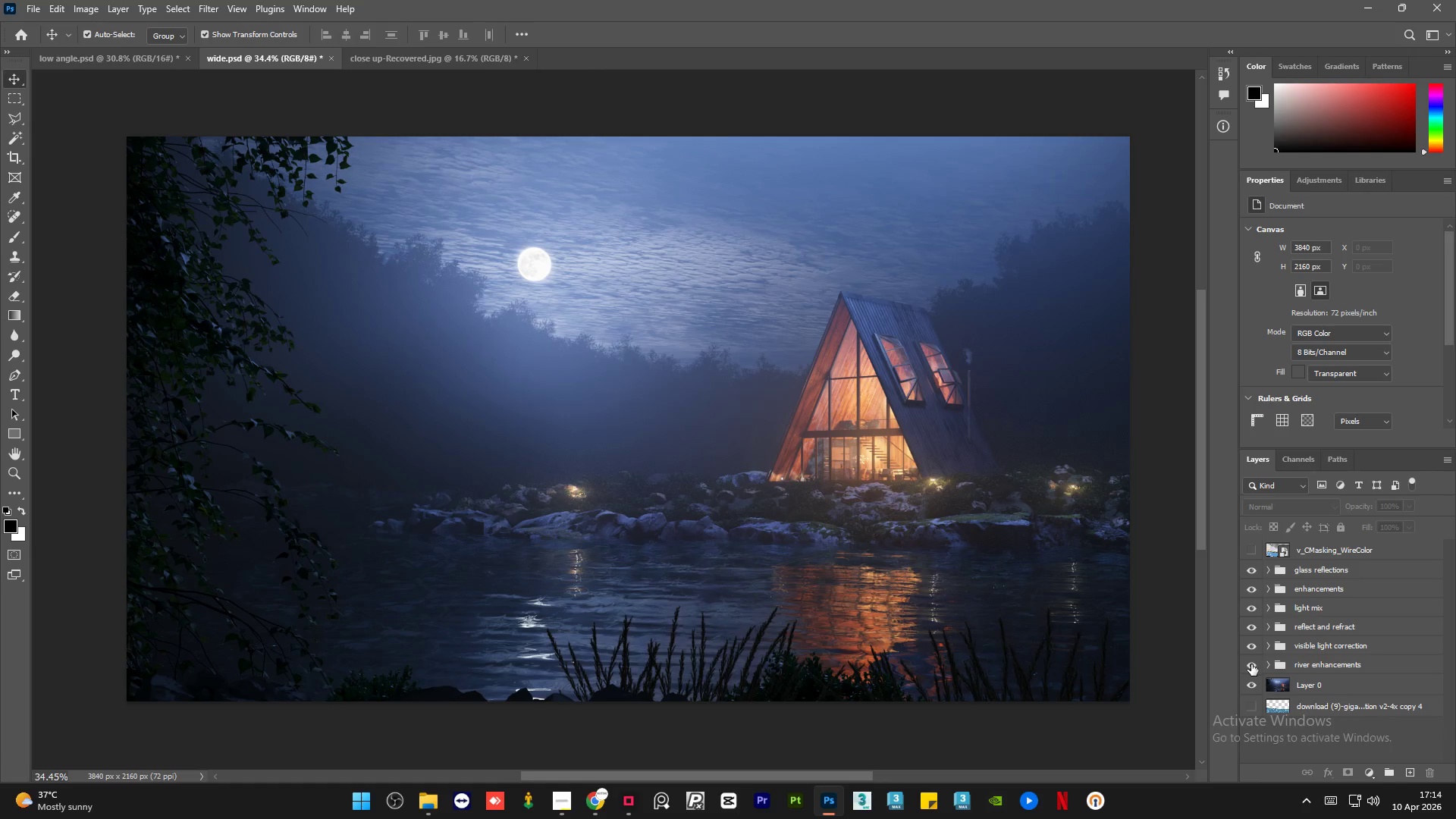 
hold_key(key=AltLeft, duration=1.5)
left_click([1250, 685])
 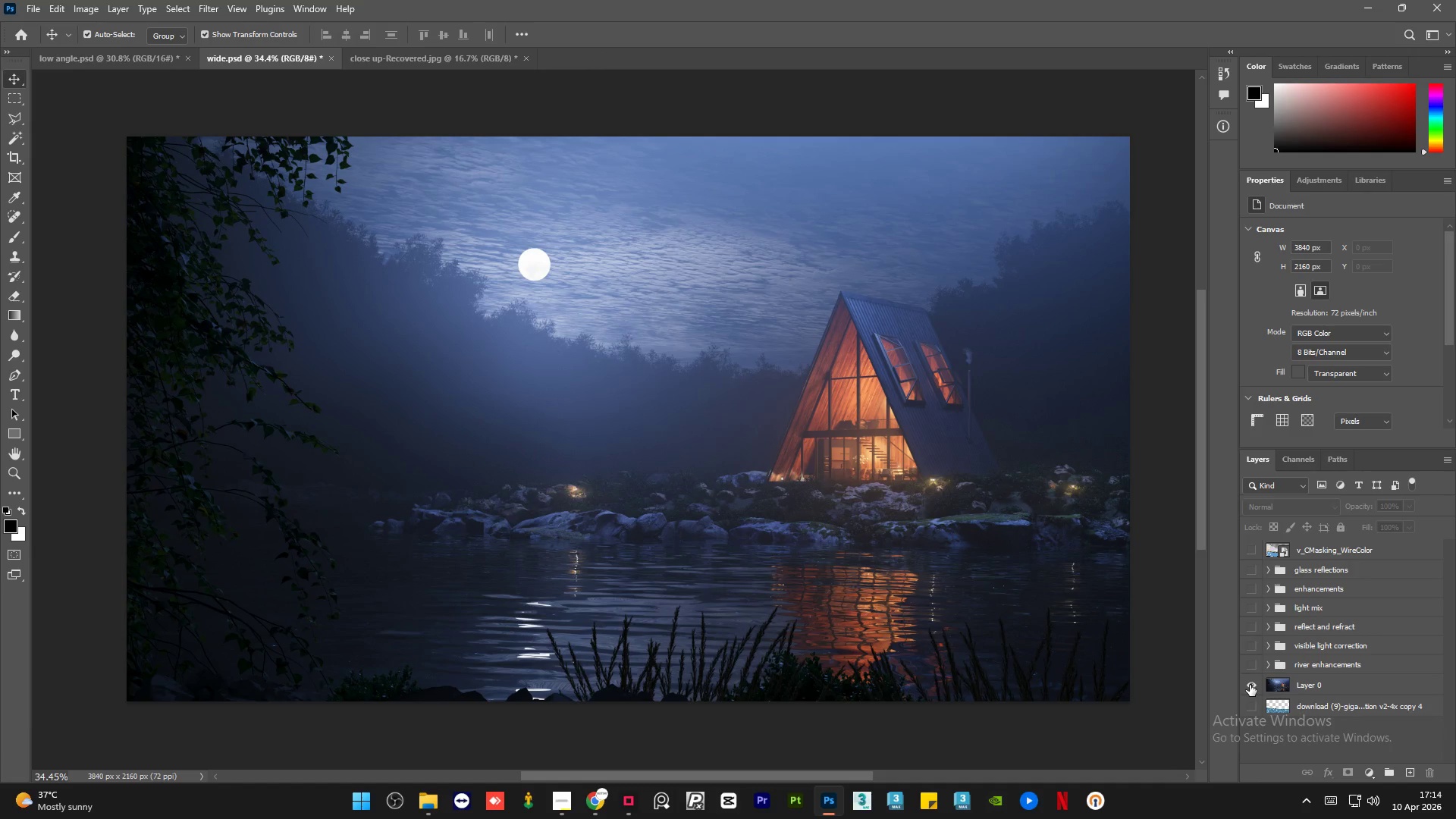 
left_click([1250, 685])
 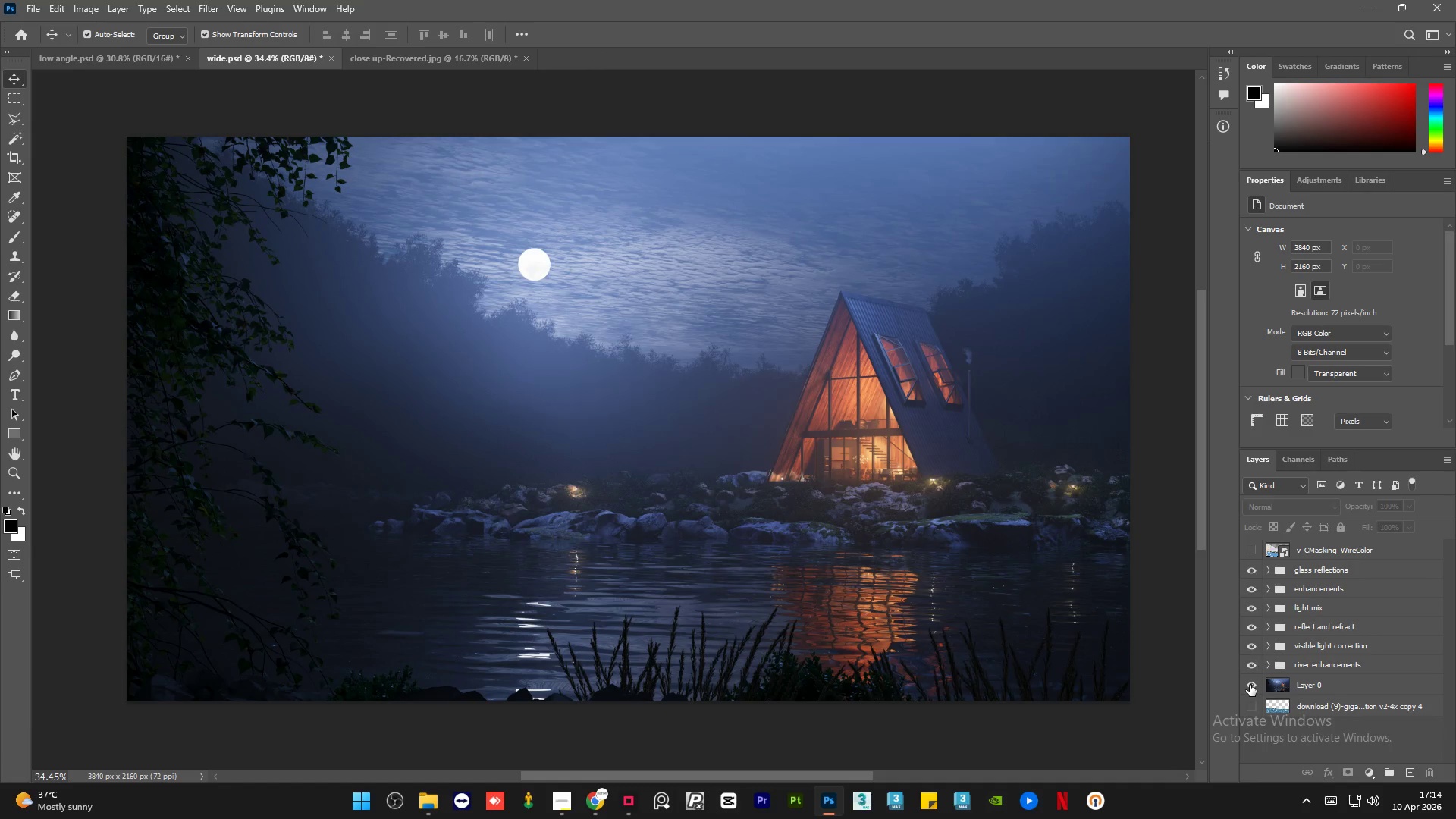 
hold_key(key=AltLeft, duration=1.52)
left_click([1250, 685])
 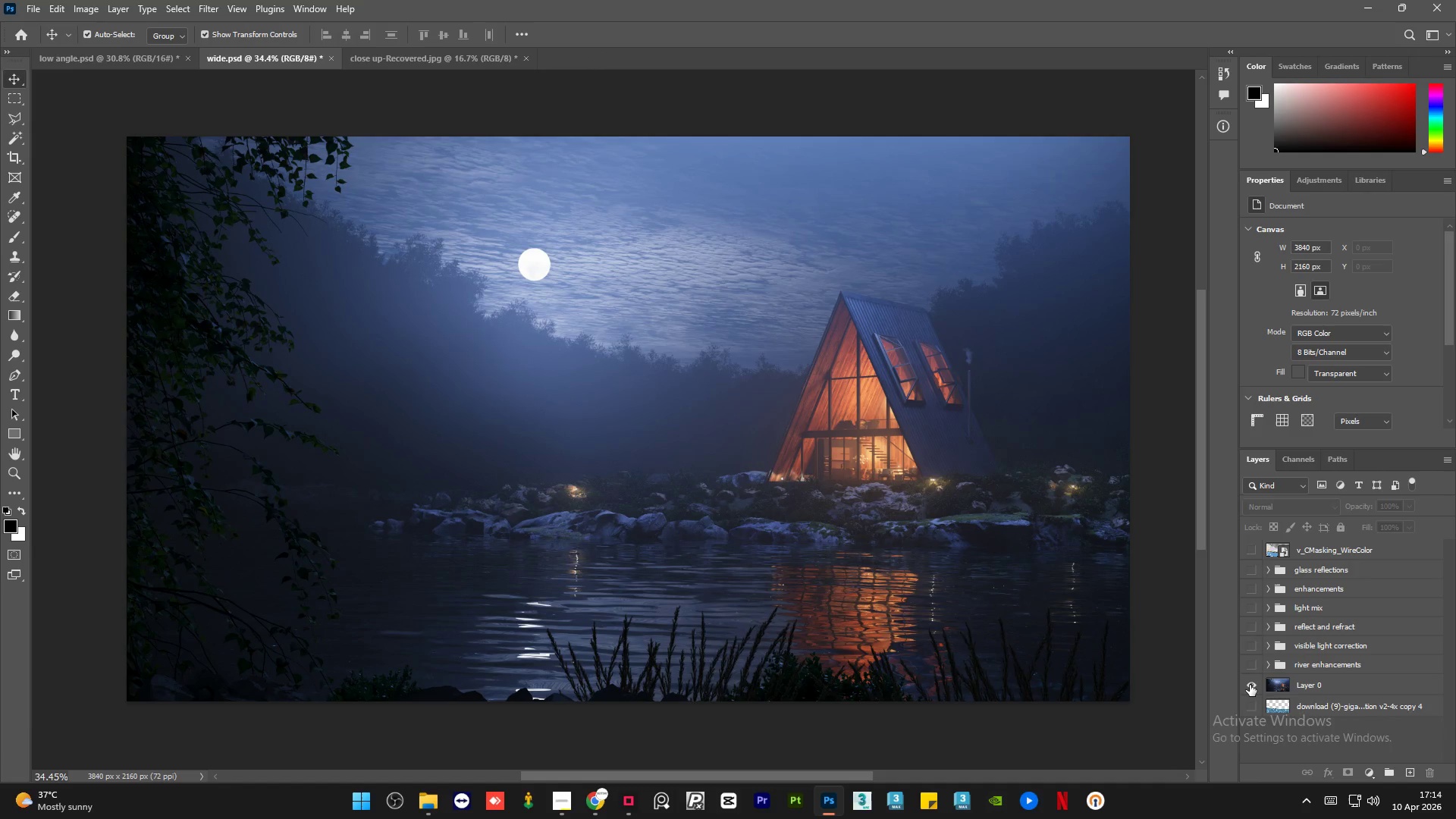 
hold_key(key=AltLeft, duration=1.51)
left_click([1250, 685])
 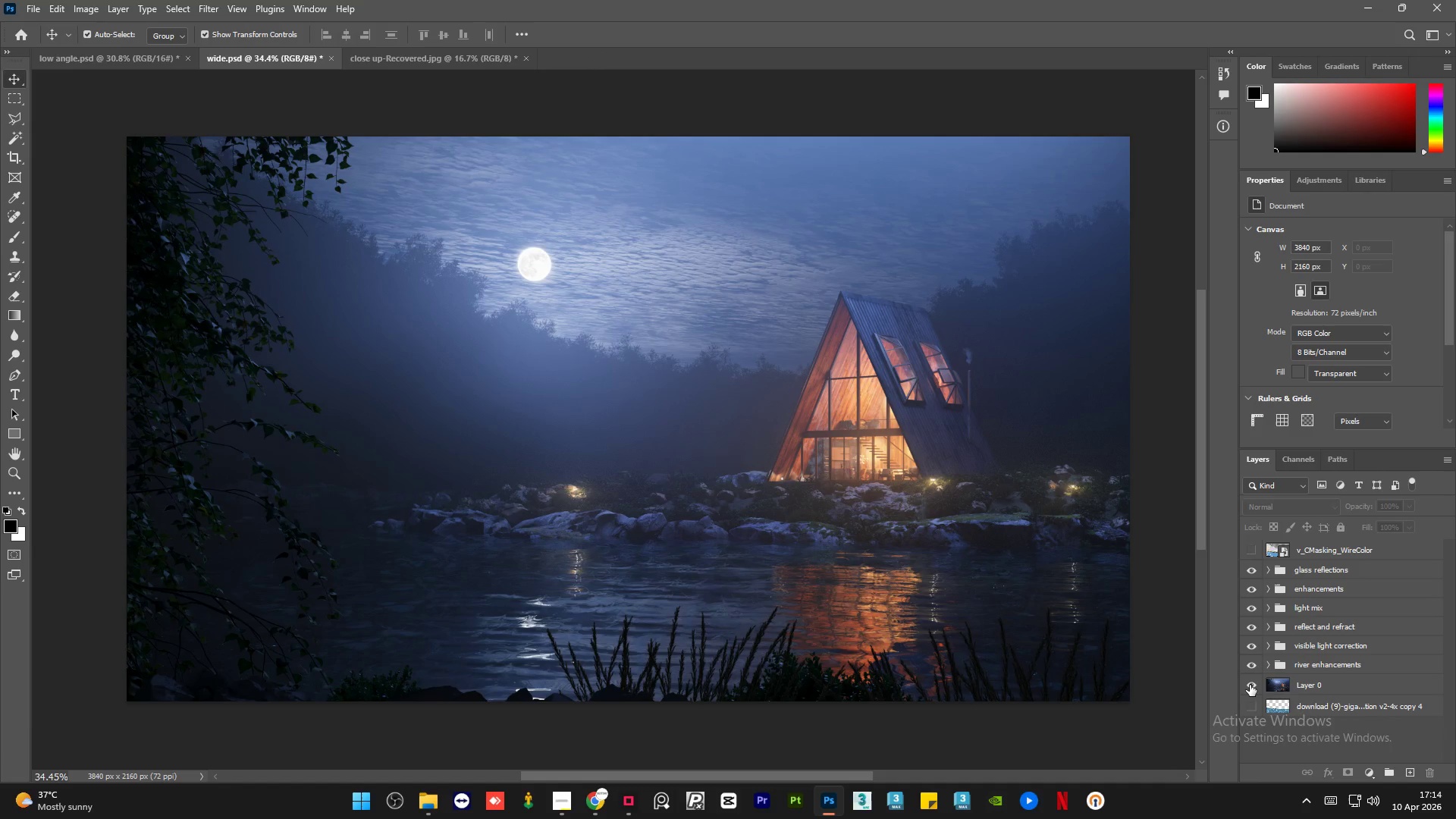 
hold_key(key=AltLeft, duration=1.52)
left_click([1250, 685])
 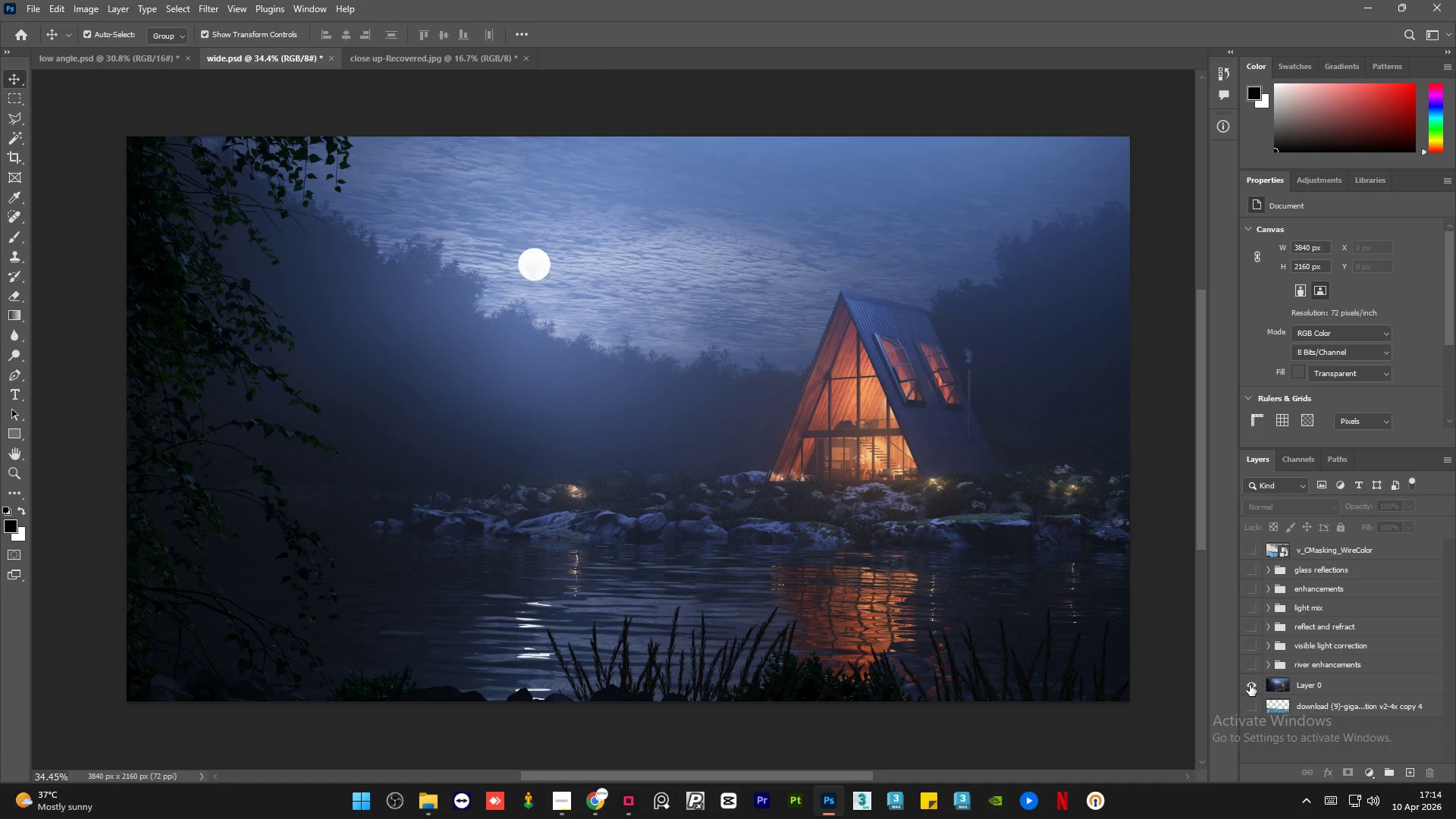 
left_click([1250, 685])
 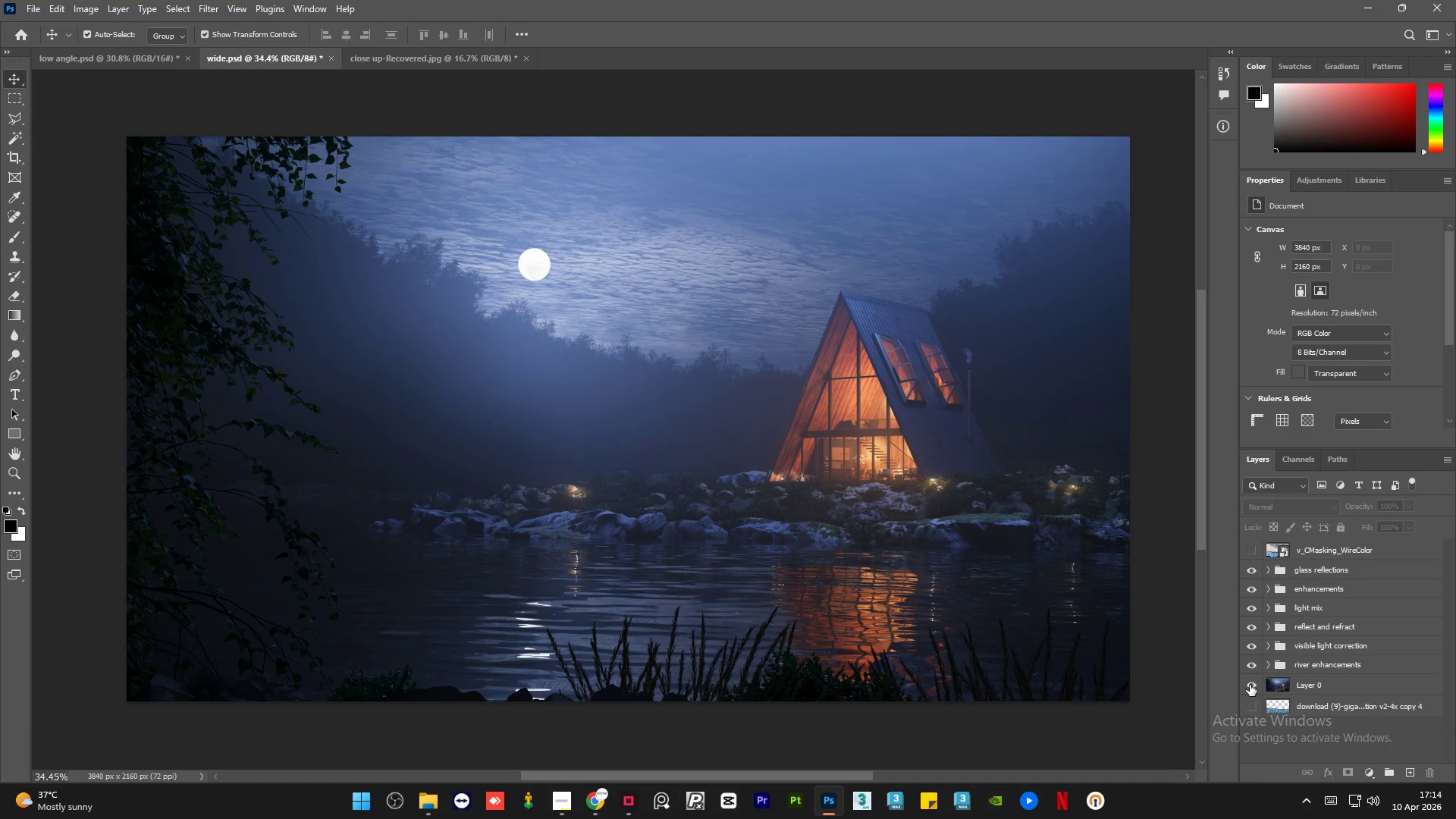 
hold_key(key=AltLeft, duration=1.51)
left_click([1250, 685])
 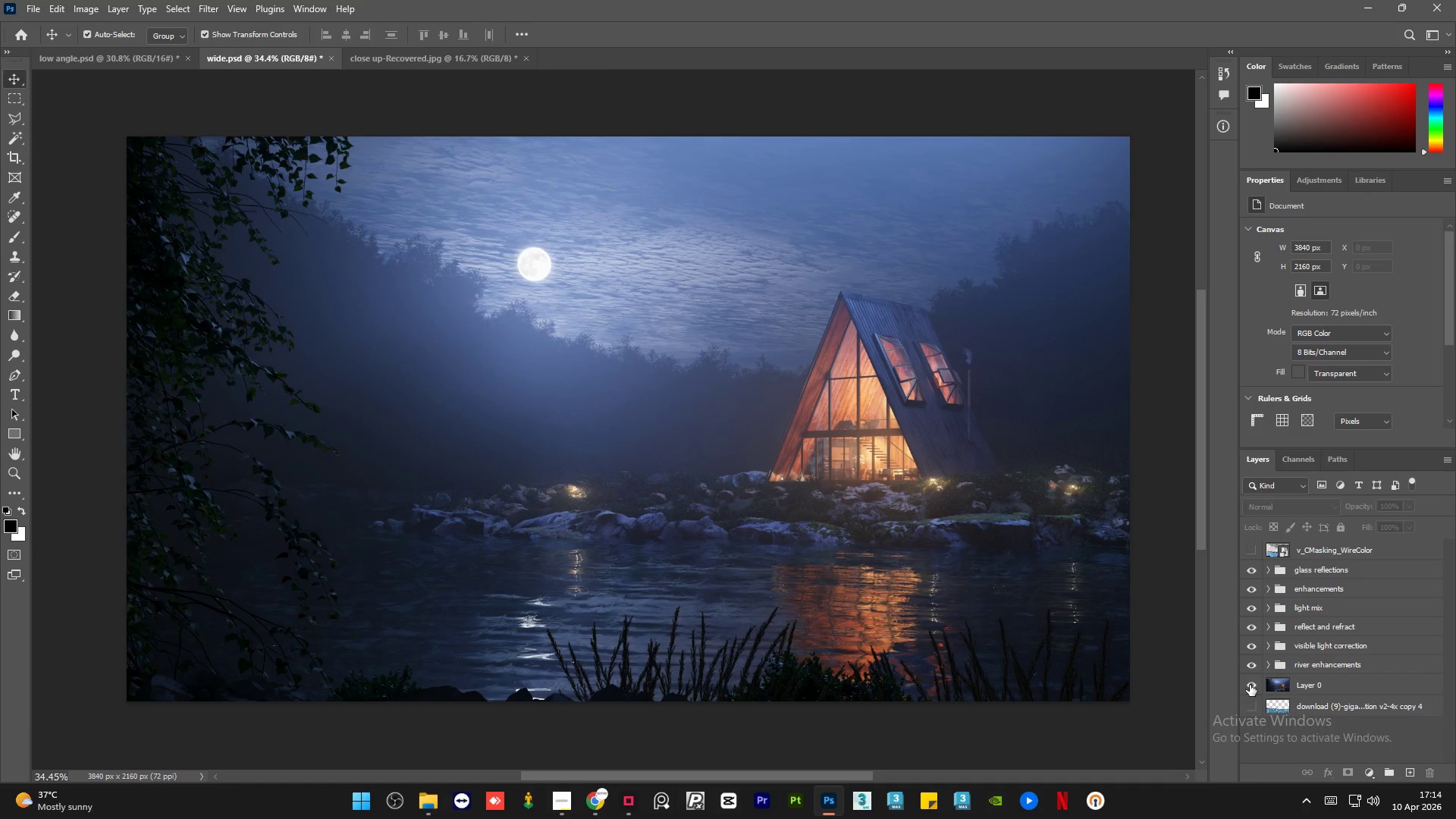 
hold_key(key=AltLeft, duration=1.5)
left_click([1250, 685])
 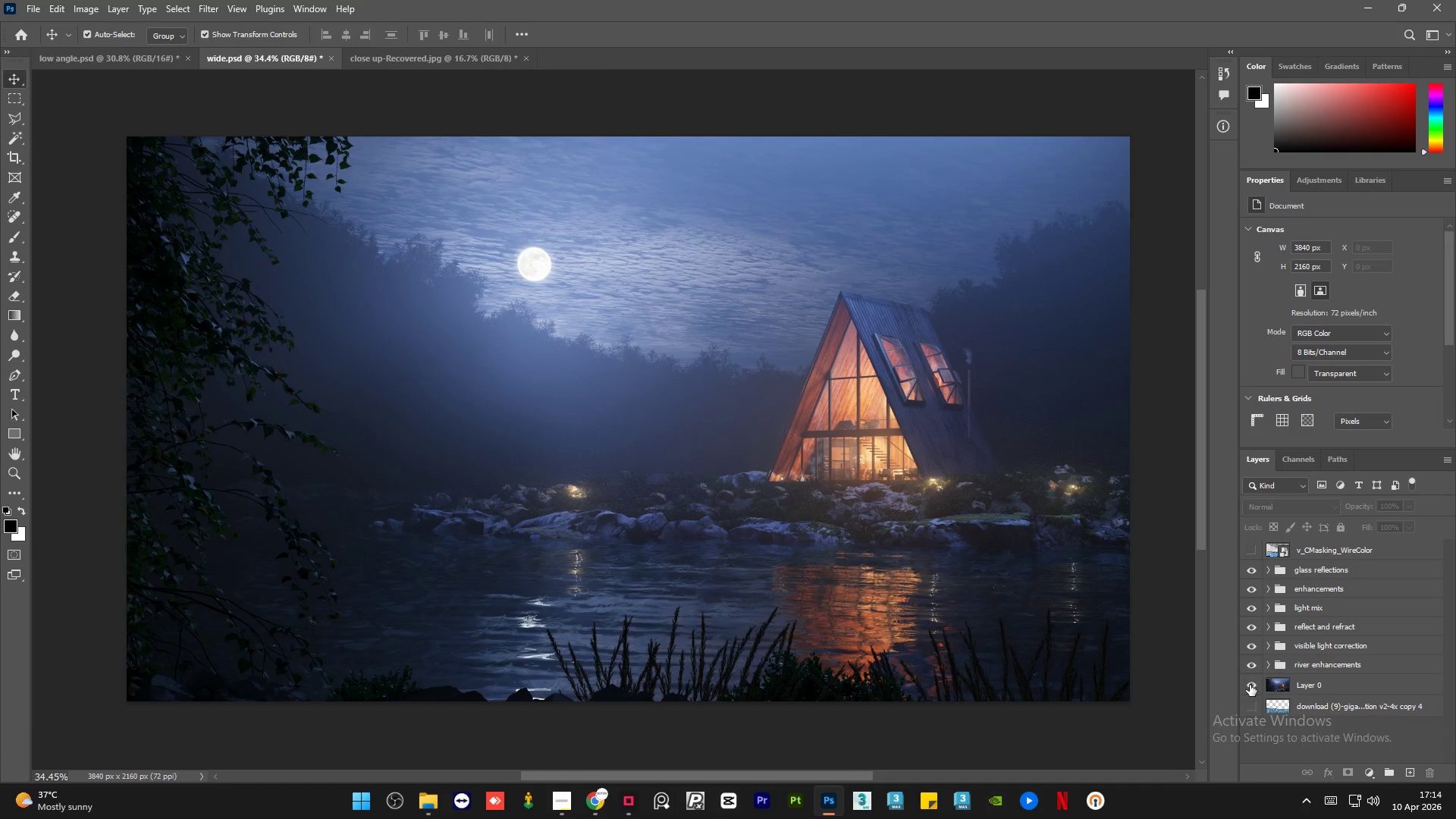 
hold_key(key=AltLeft, duration=1.47)
left_click([1250, 685])
 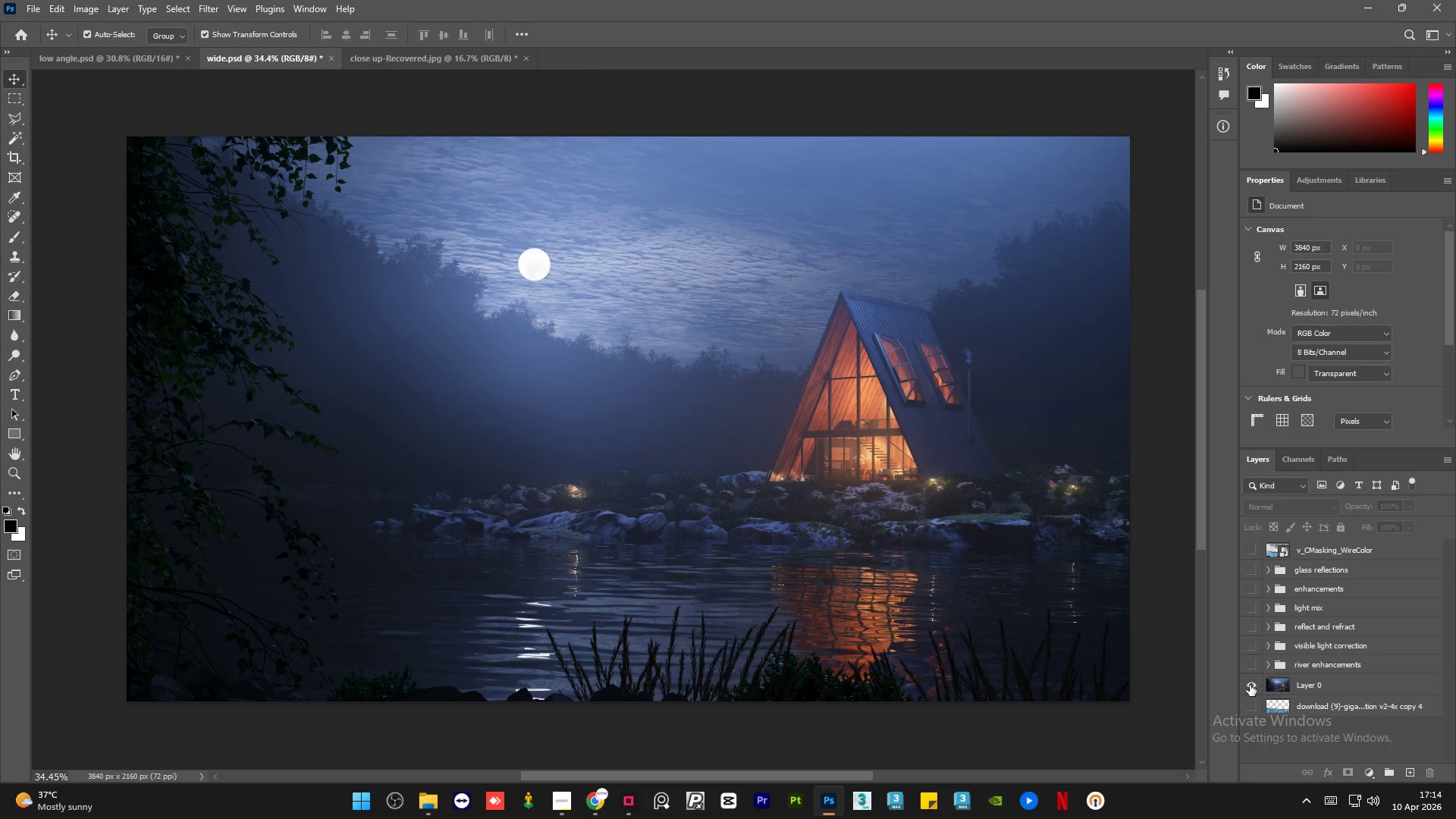 
left_click([1250, 685])
 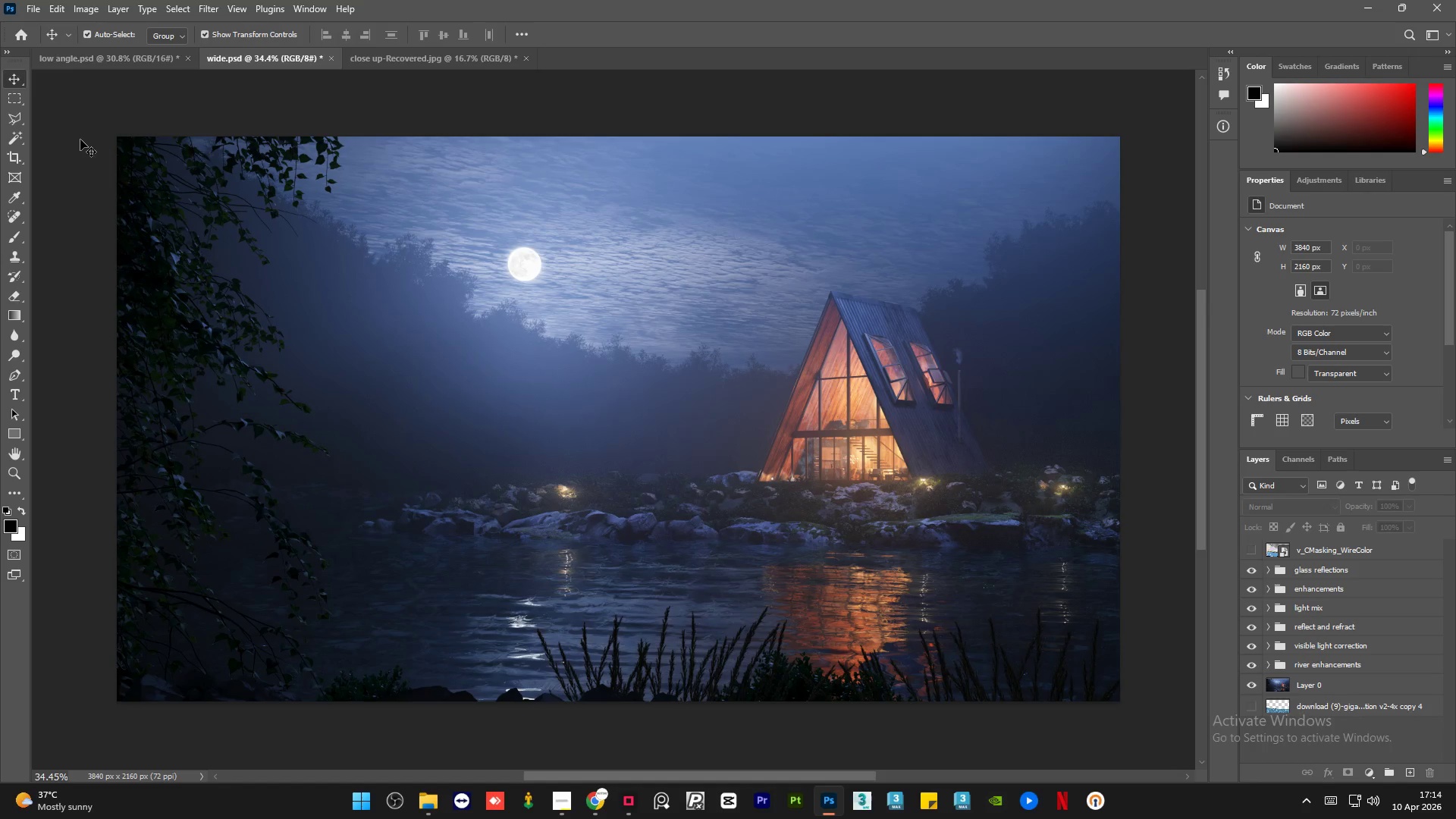 
left_click([425, 795])
 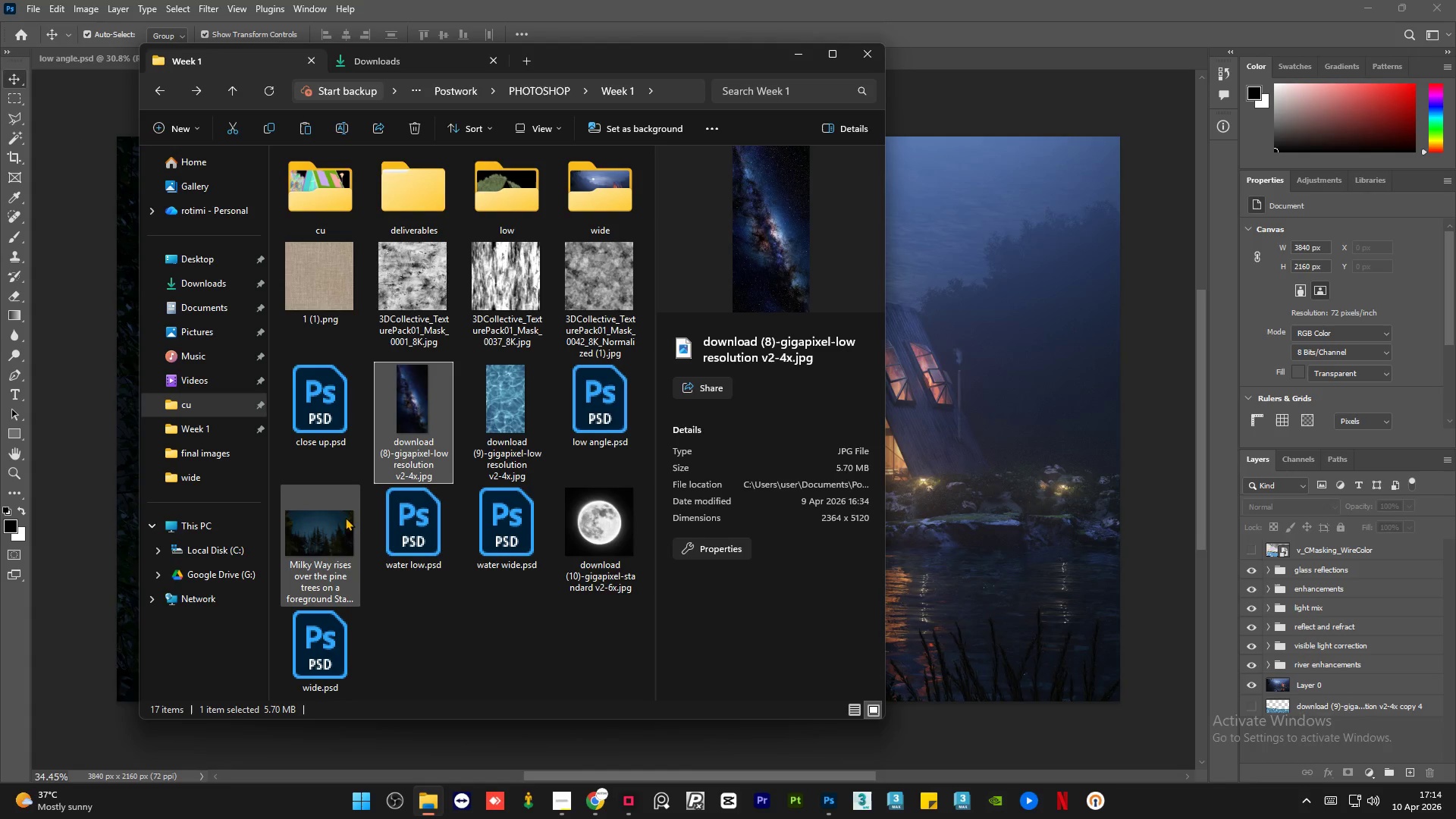 
left_click([341, 523])
 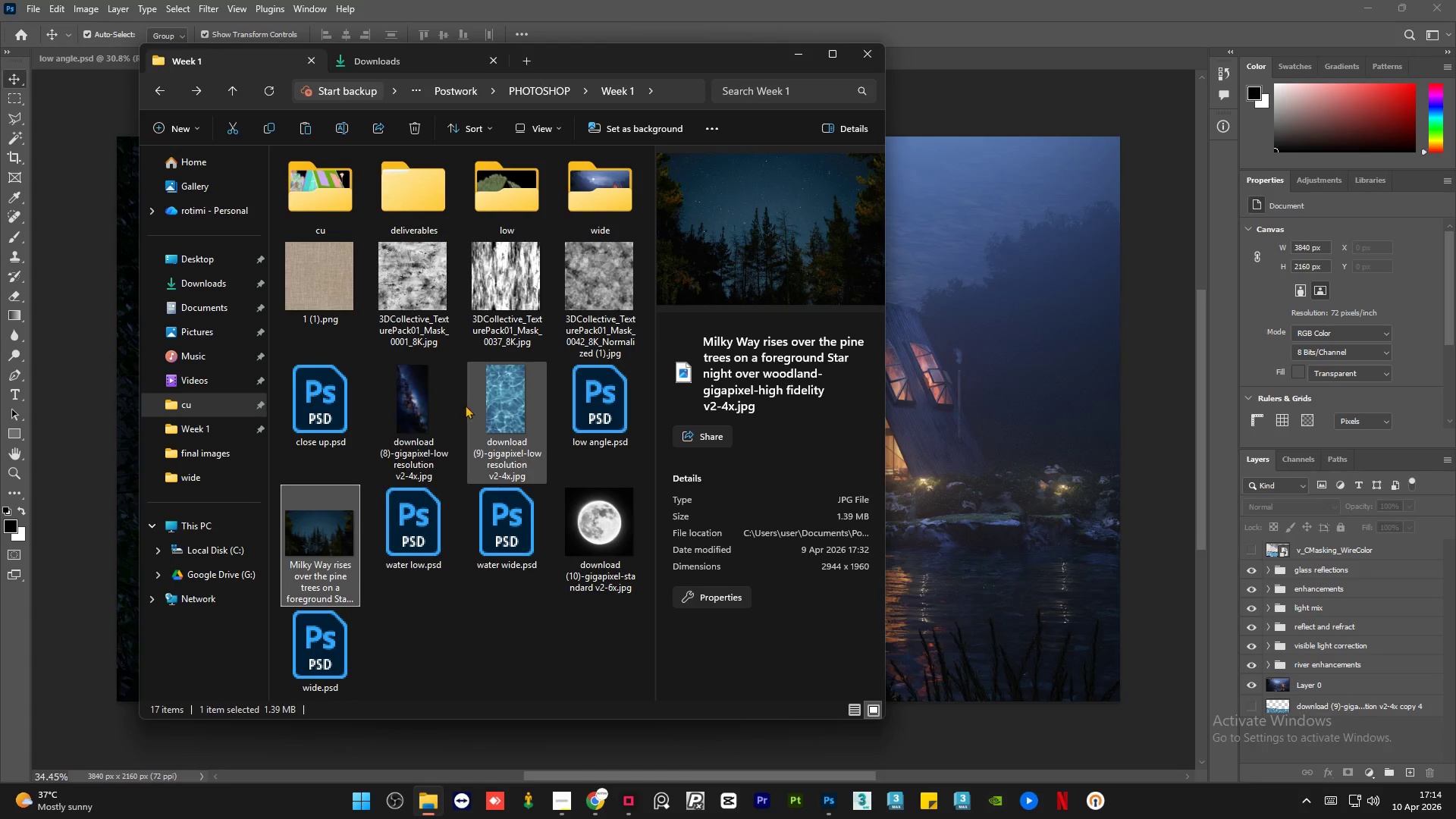 
left_click([400, 403])
 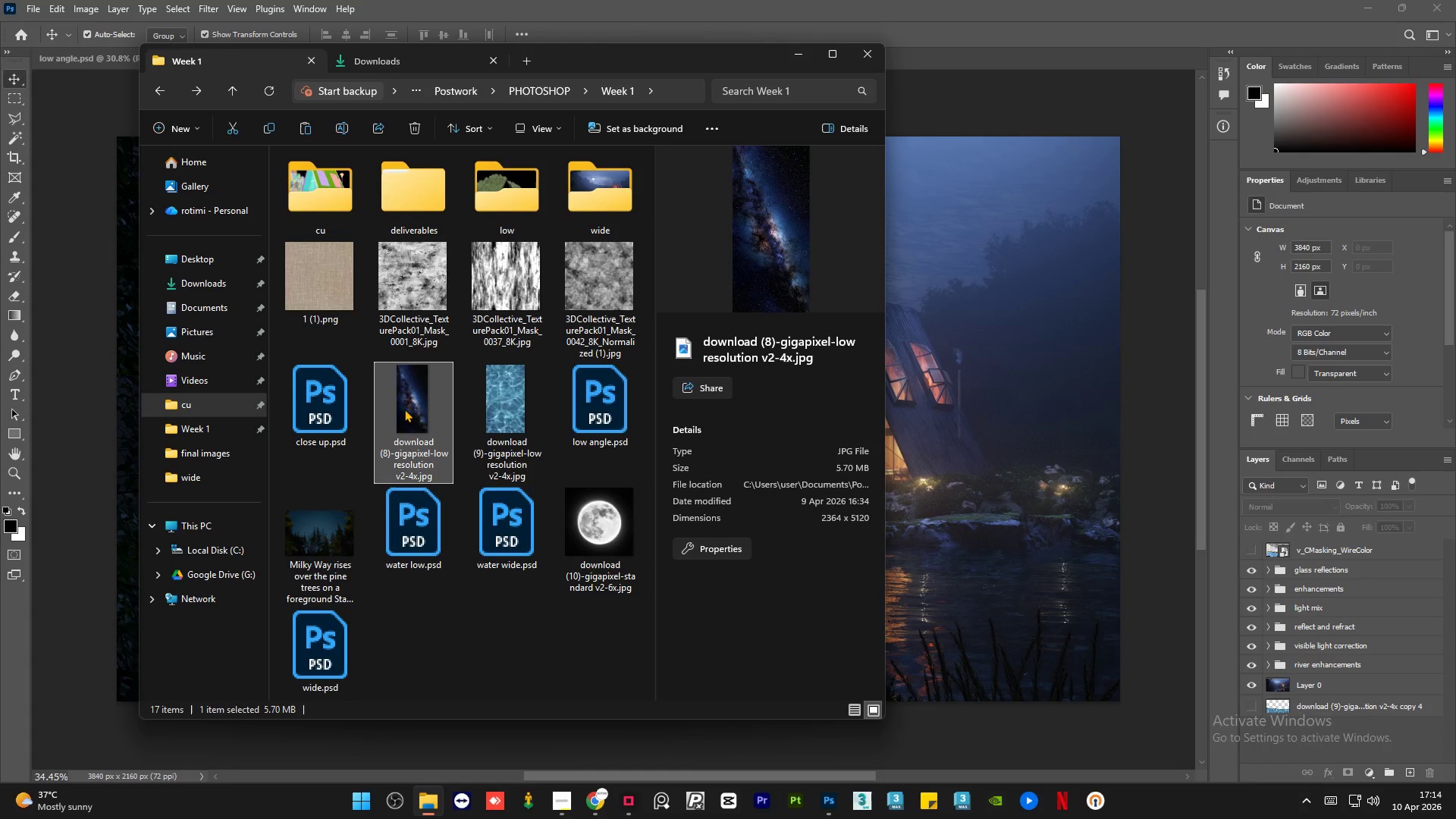 
left_click_drag(start_coordinate=[396, 405], to_coordinate=[952, 384])
 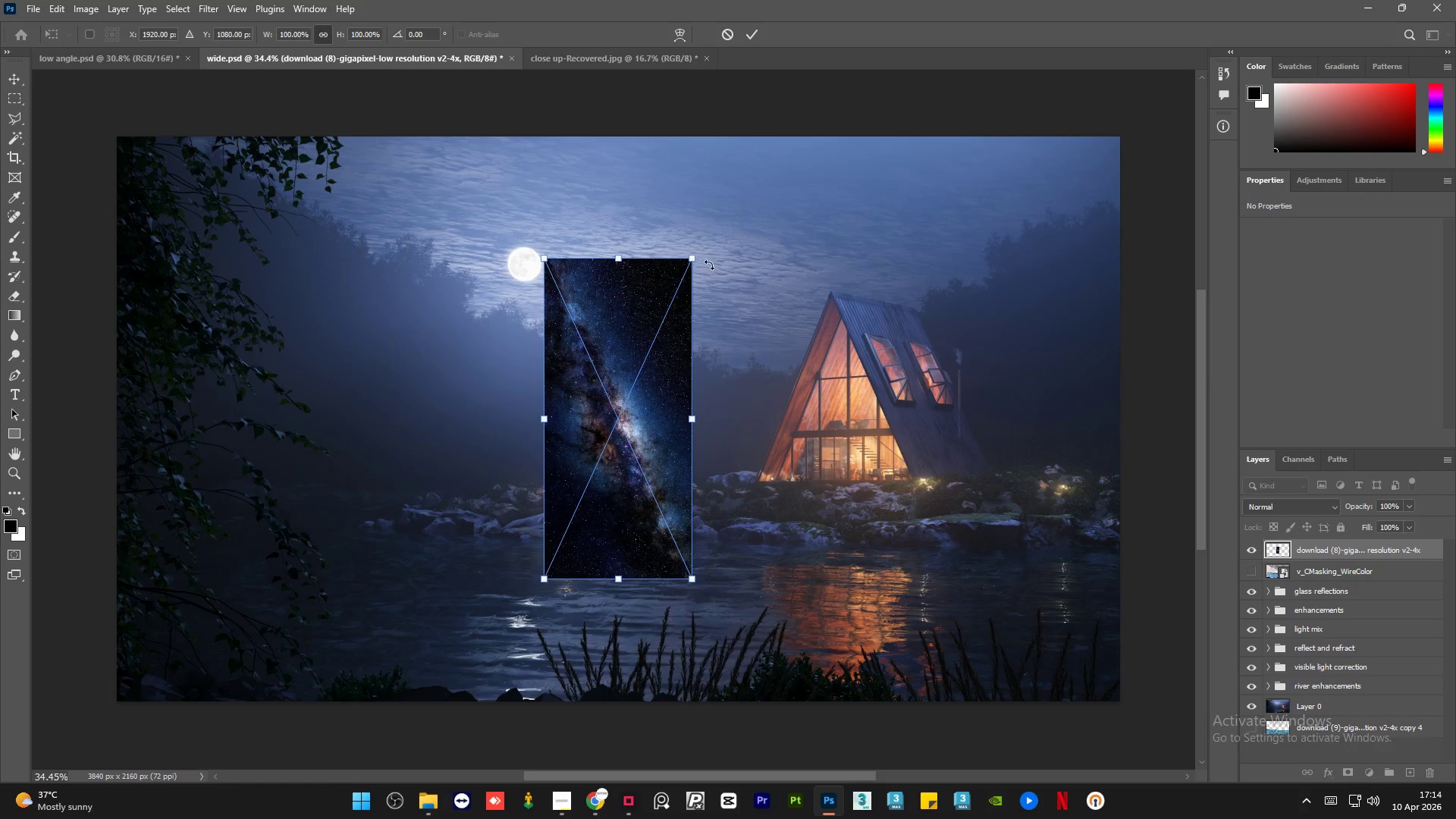 
left_click_drag(start_coordinate=[704, 258], to_coordinate=[356, 248])
 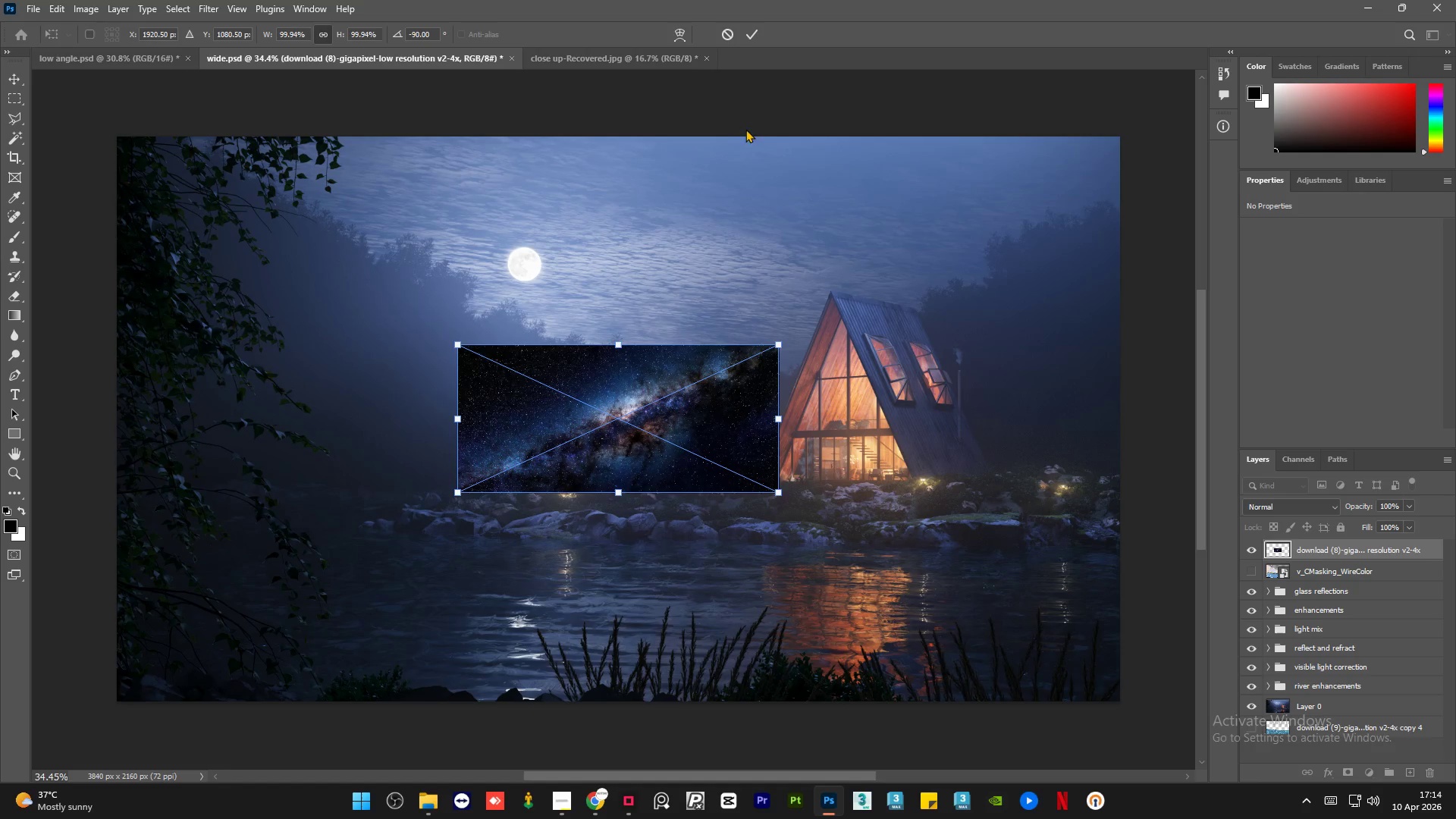 
hold_key(key=ShiftLeft, duration=1.5)
 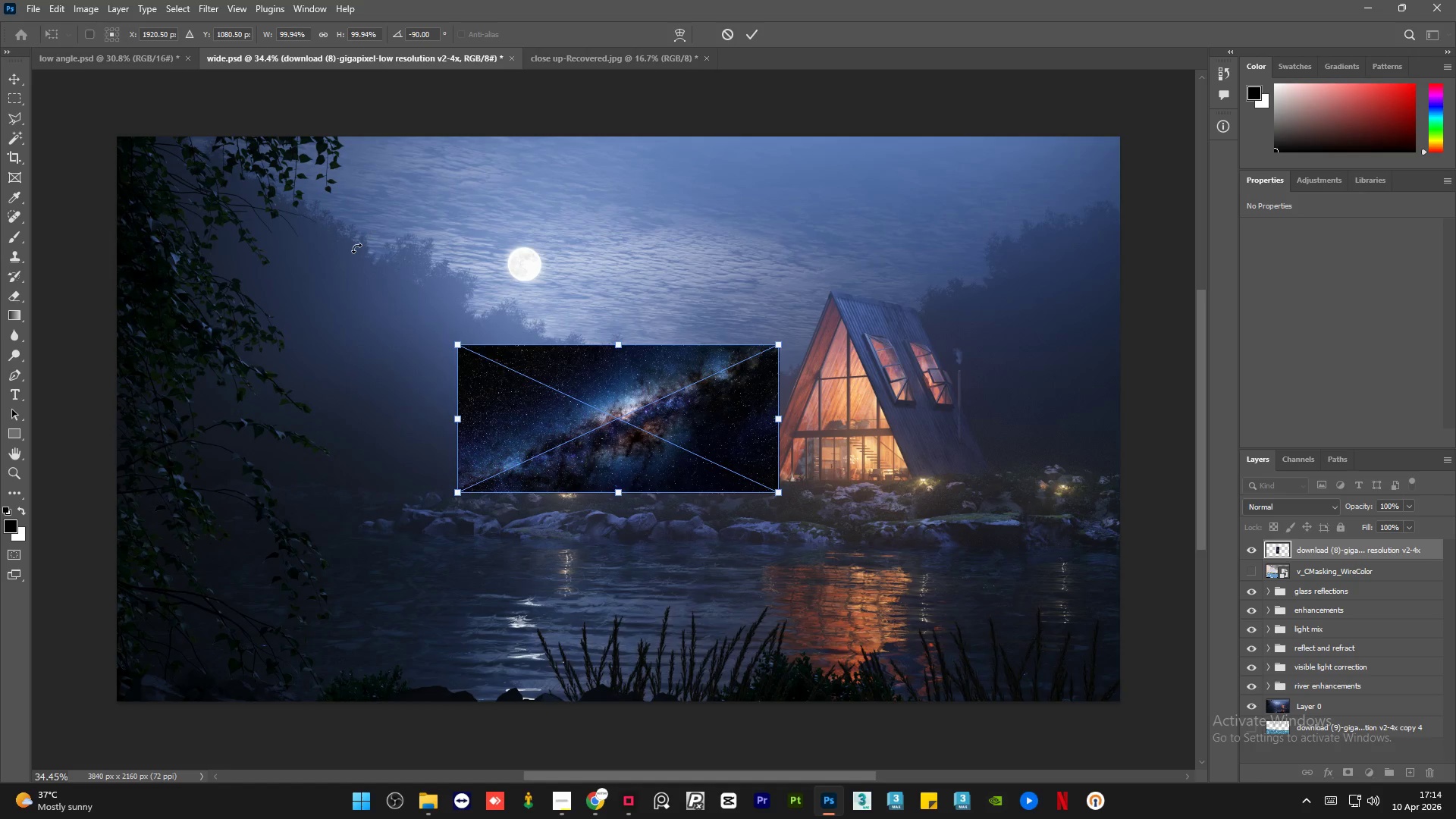 
hold_key(key=ShiftLeft, duration=0.48)
 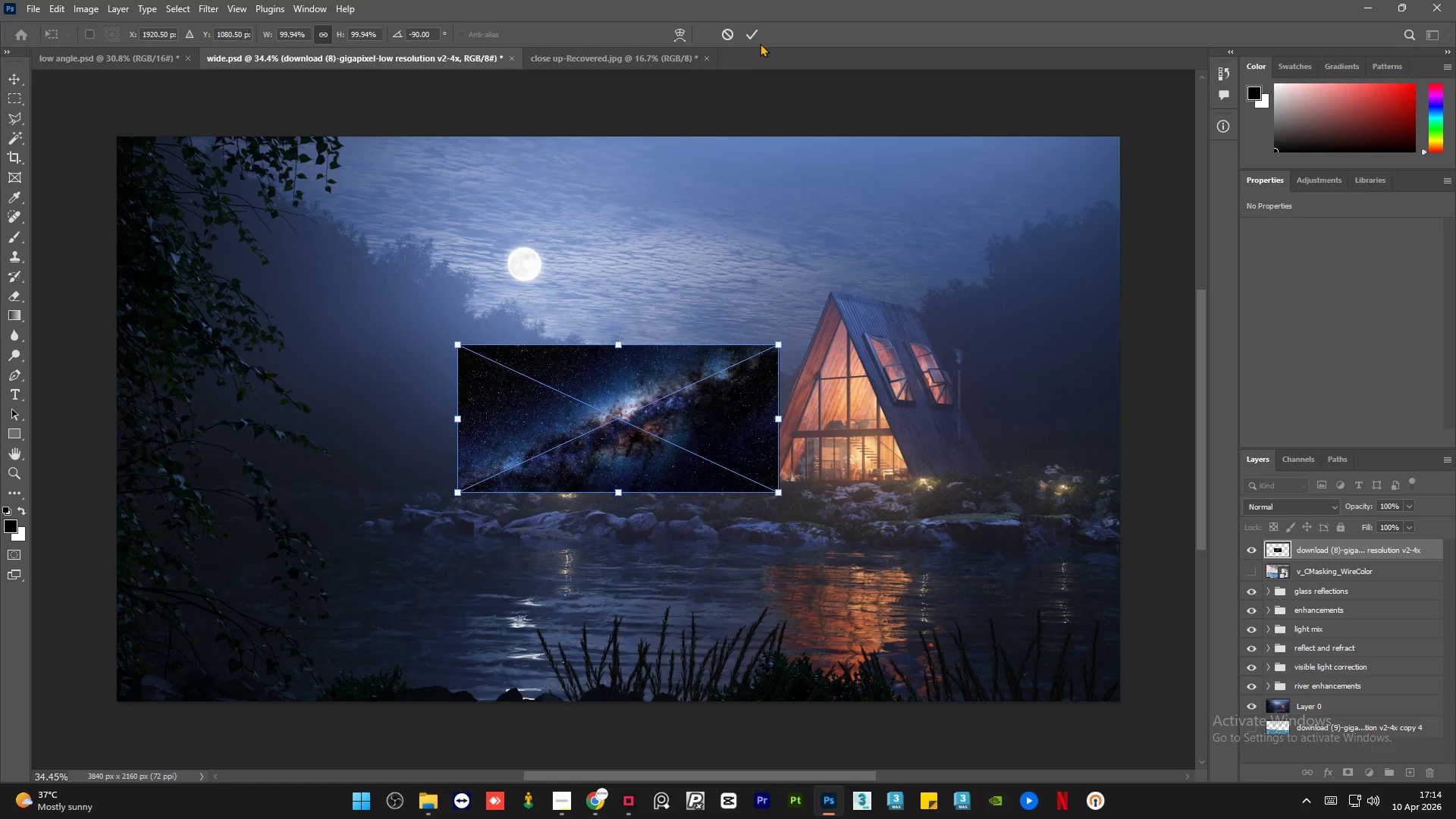 
left_click([755, 37])
 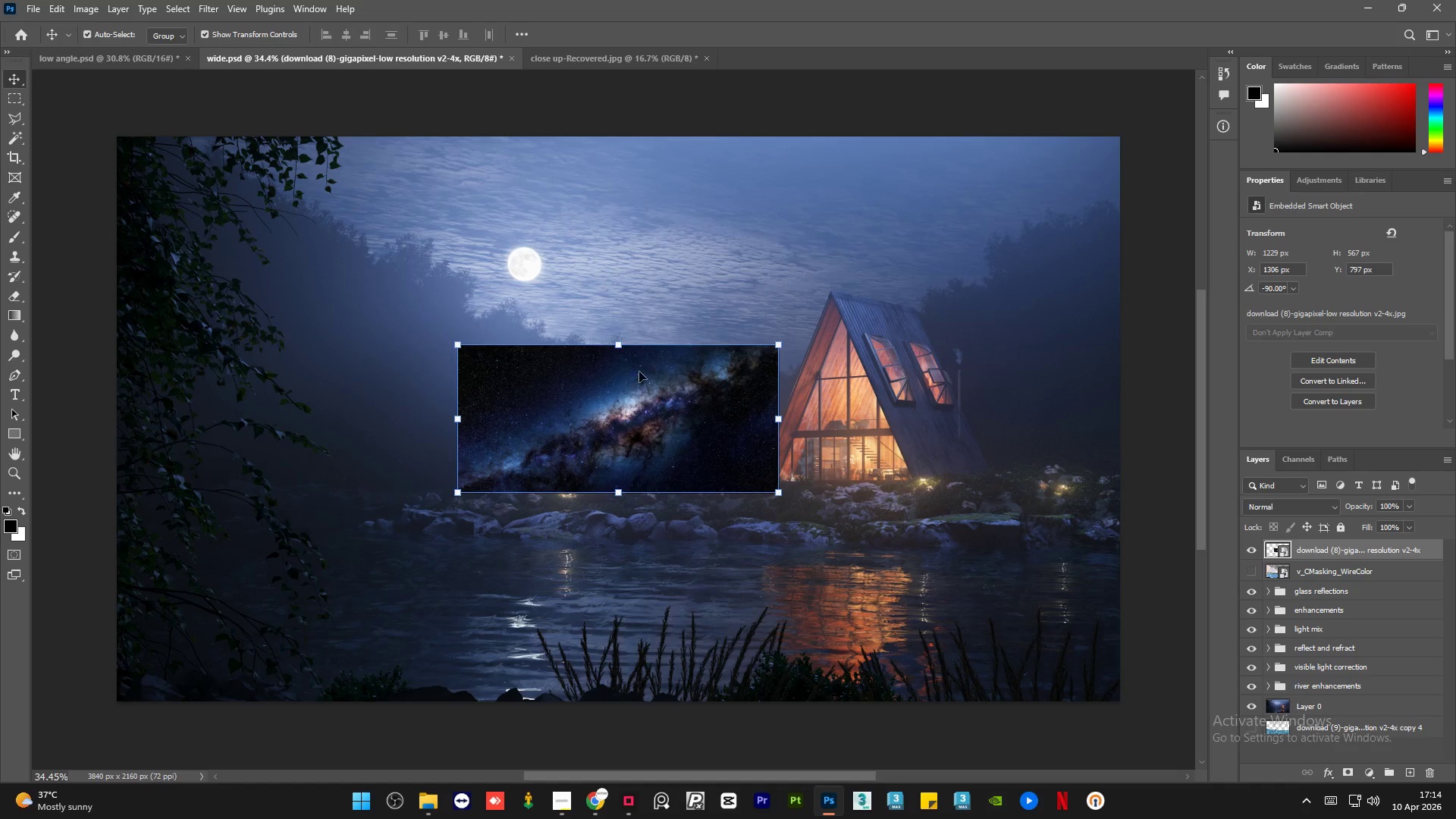 
left_click_drag(start_coordinate=[620, 391], to_coordinate=[327, 182])
 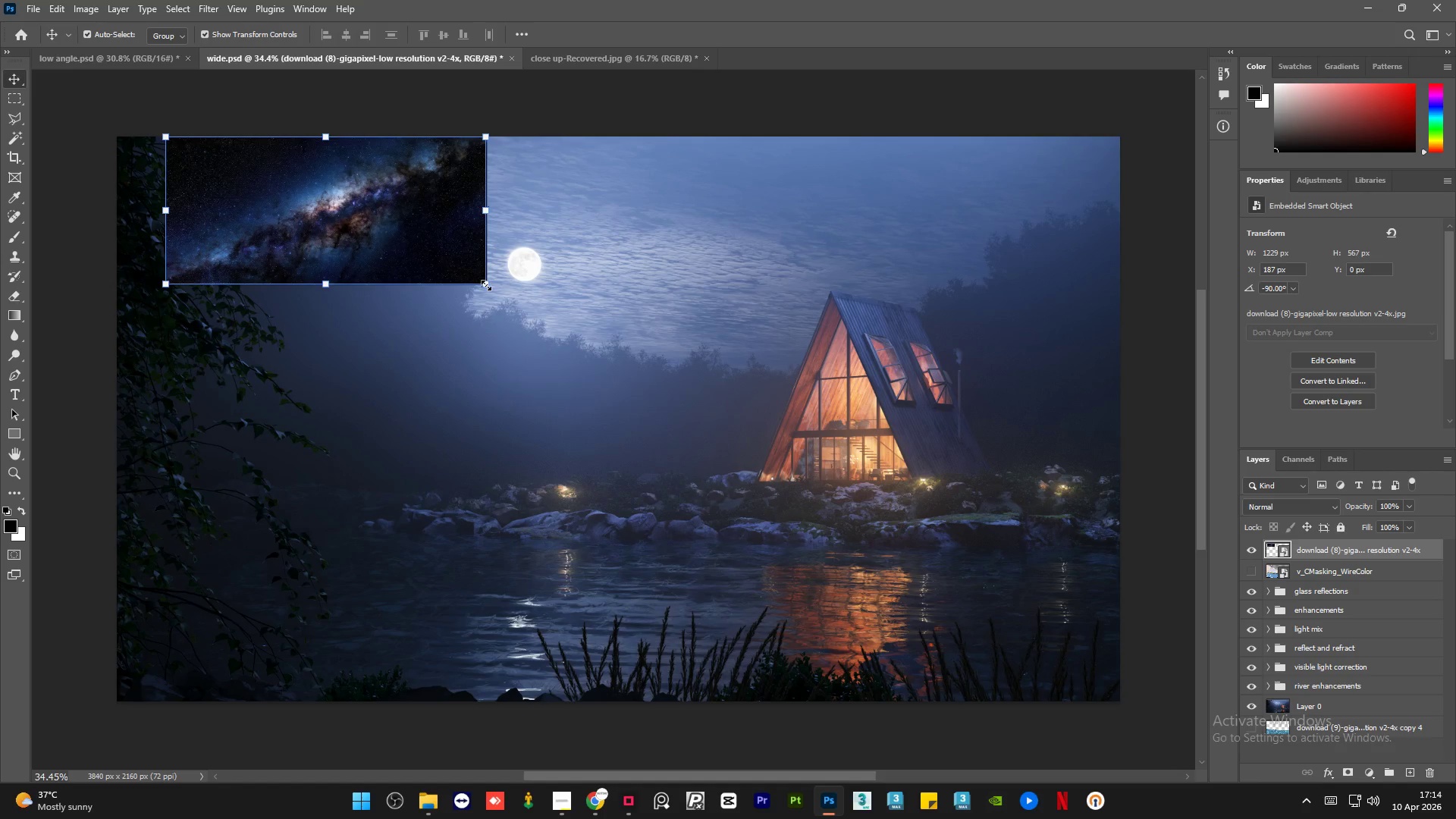 
left_click_drag(start_coordinate=[486, 285], to_coordinate=[1167, 481])
 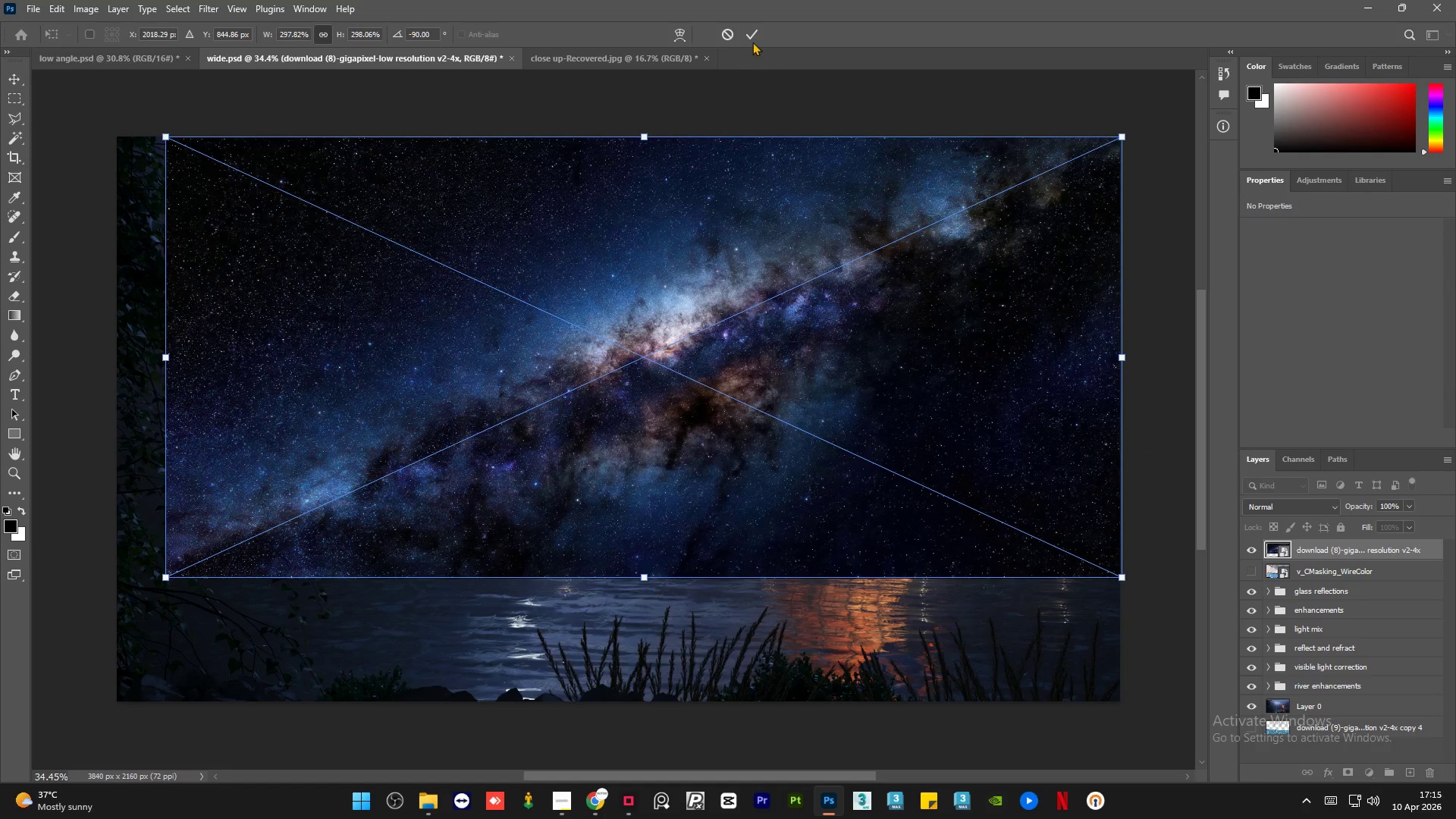 
left_click([749, 33])
 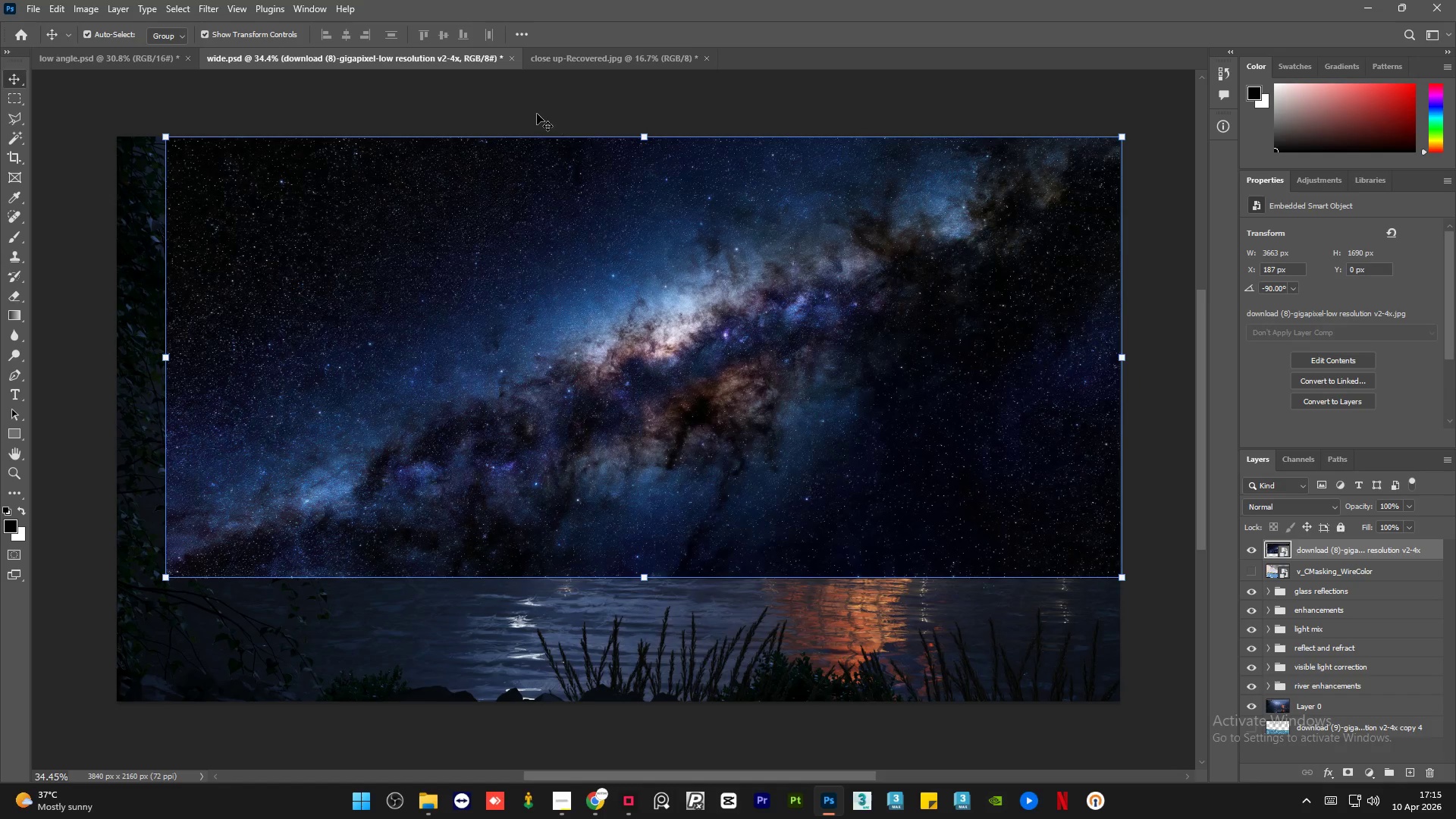 
left_click([486, 97])
 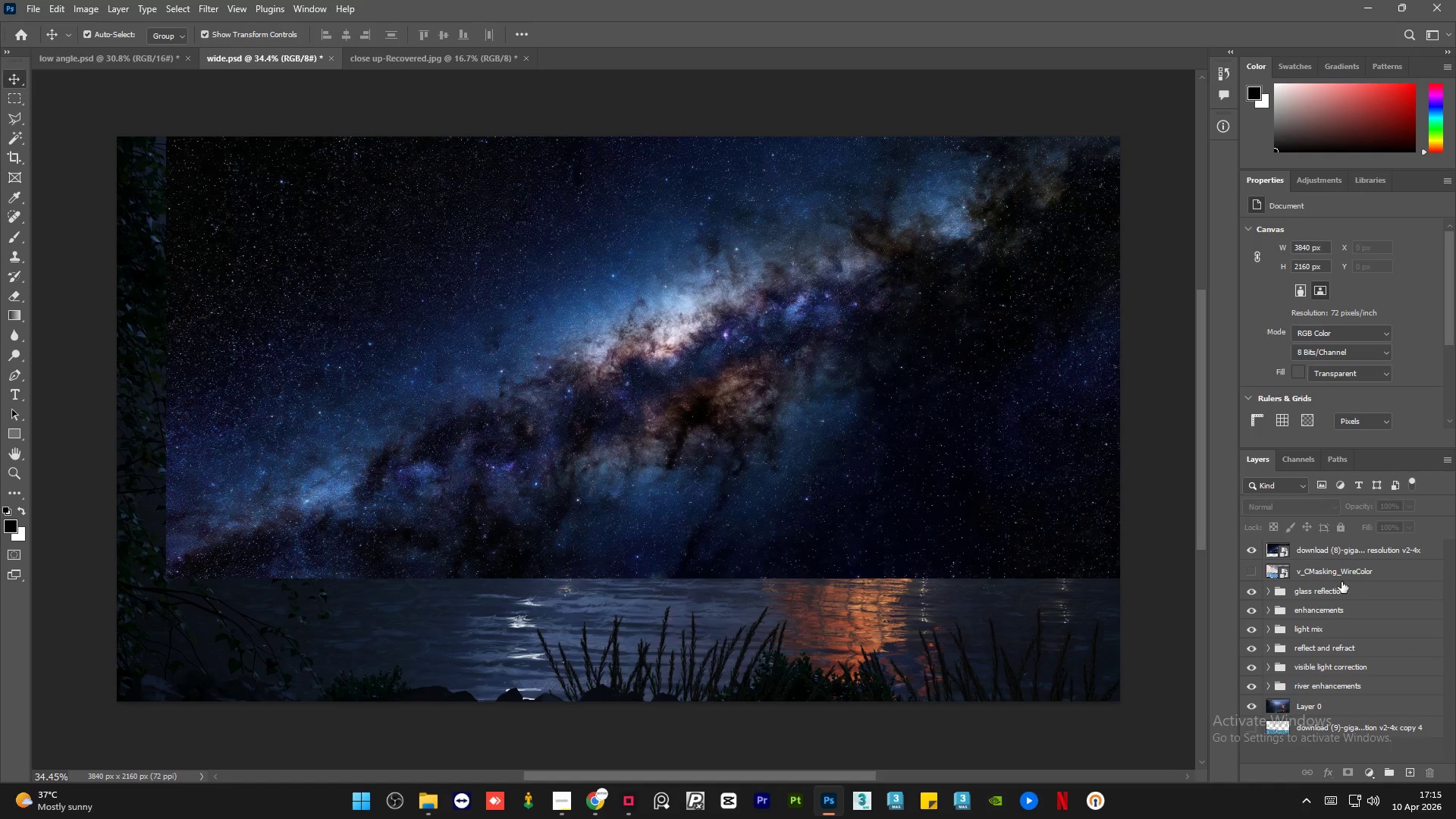 
left_click([1399, 577])
 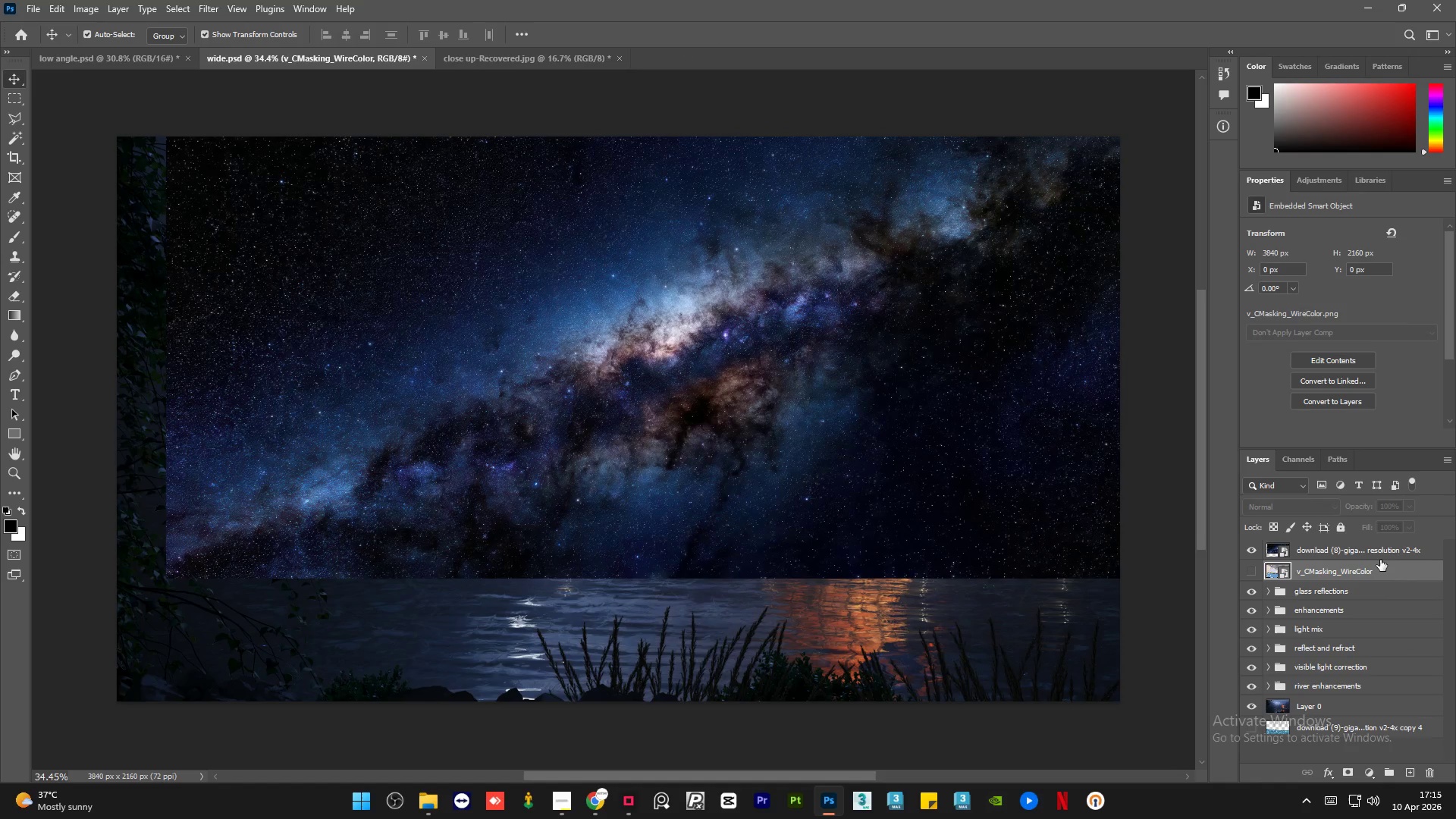 
left_click([1381, 558])
 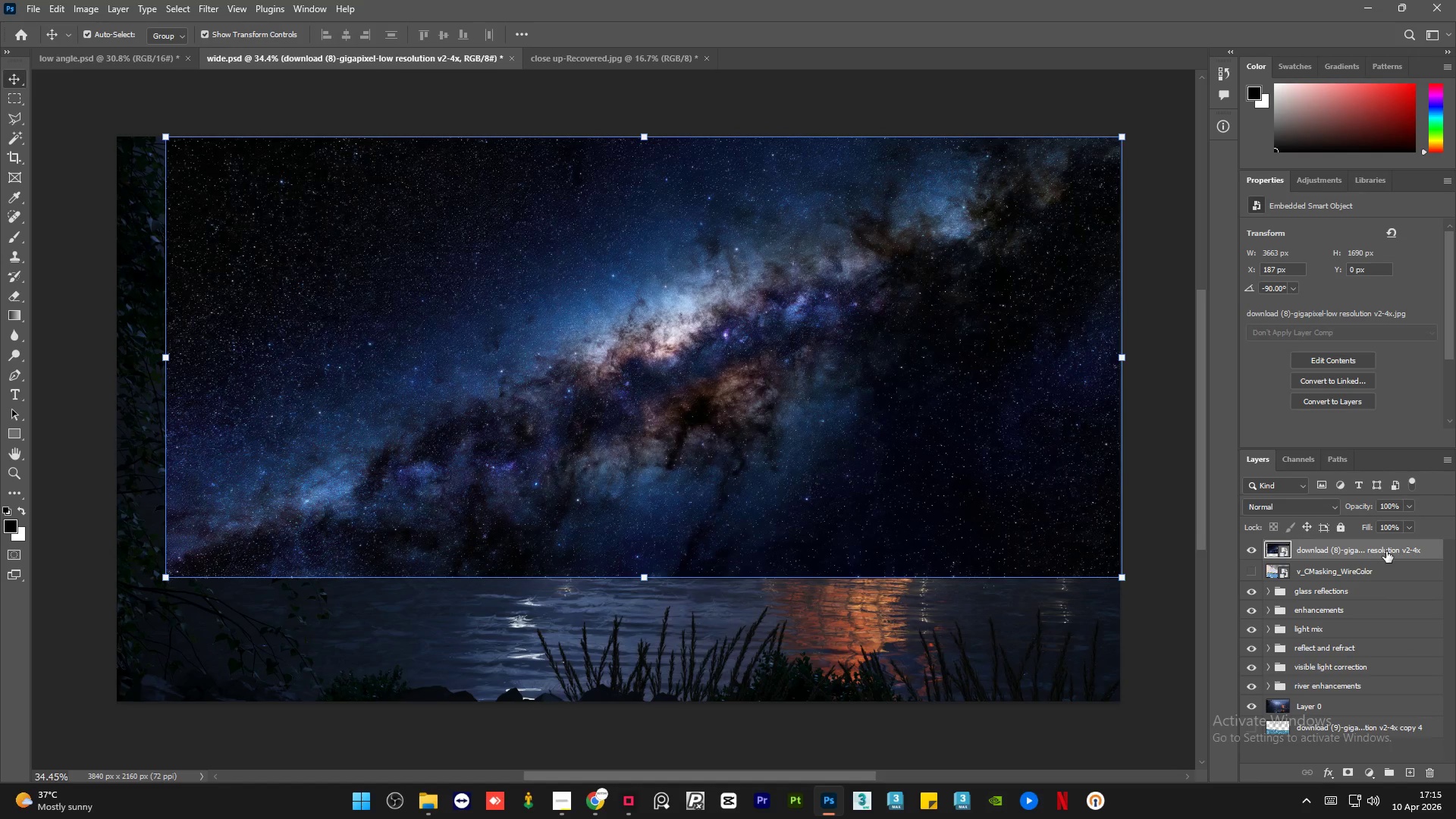 
left_click_drag(start_coordinate=[1386, 551], to_coordinate=[1387, 576])
 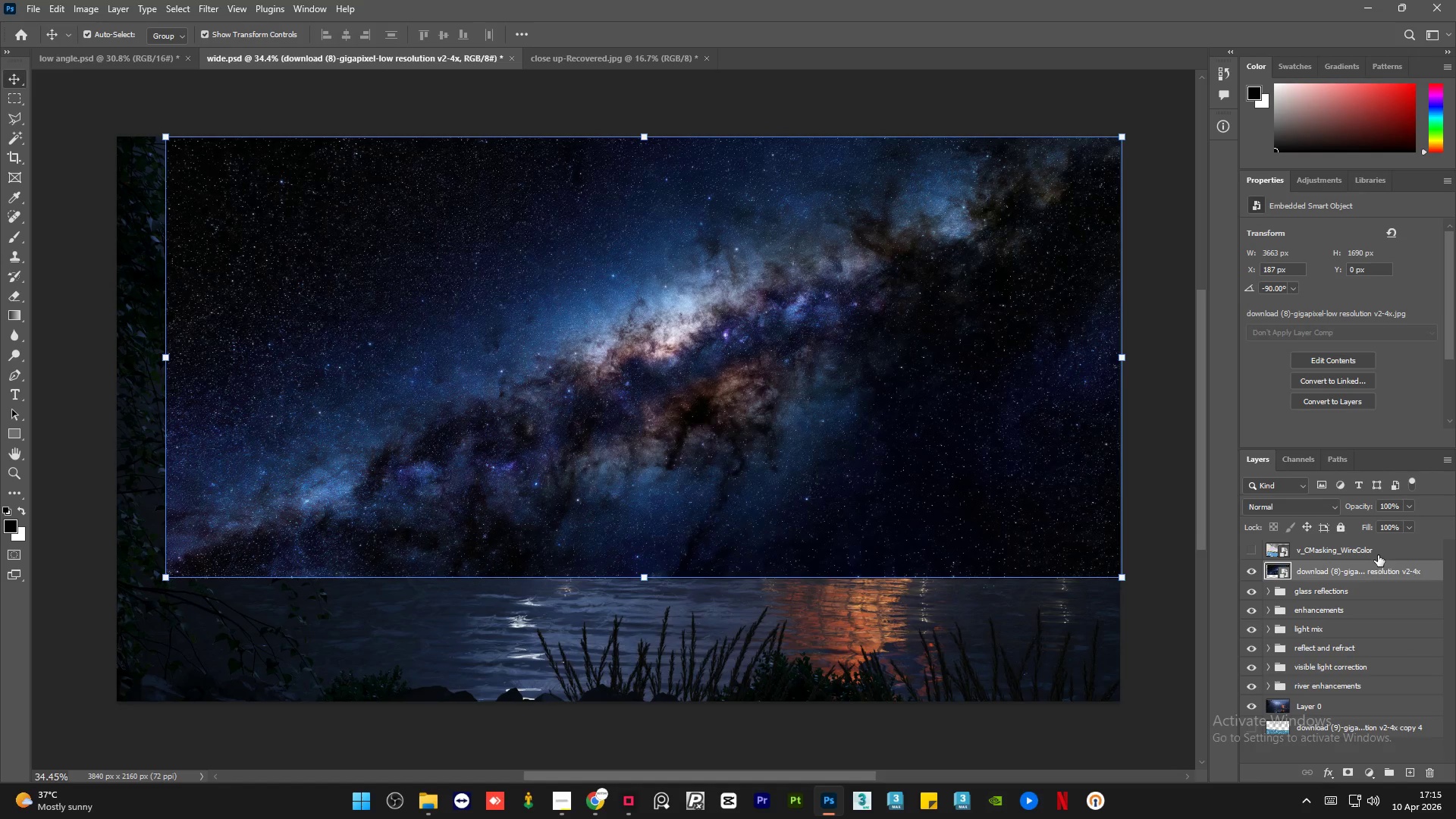 
left_click([1378, 554])
 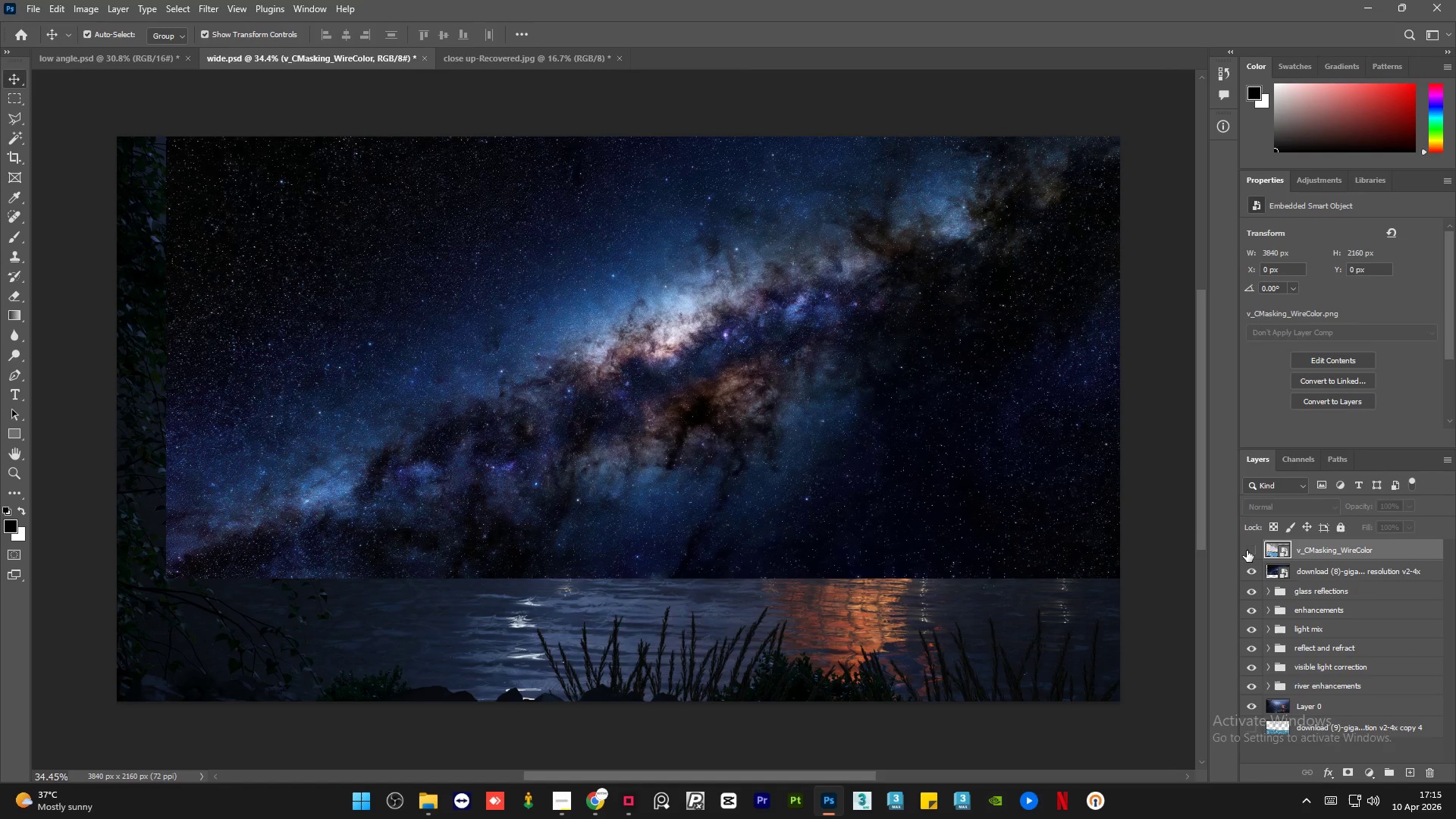 
left_click([1247, 551])
 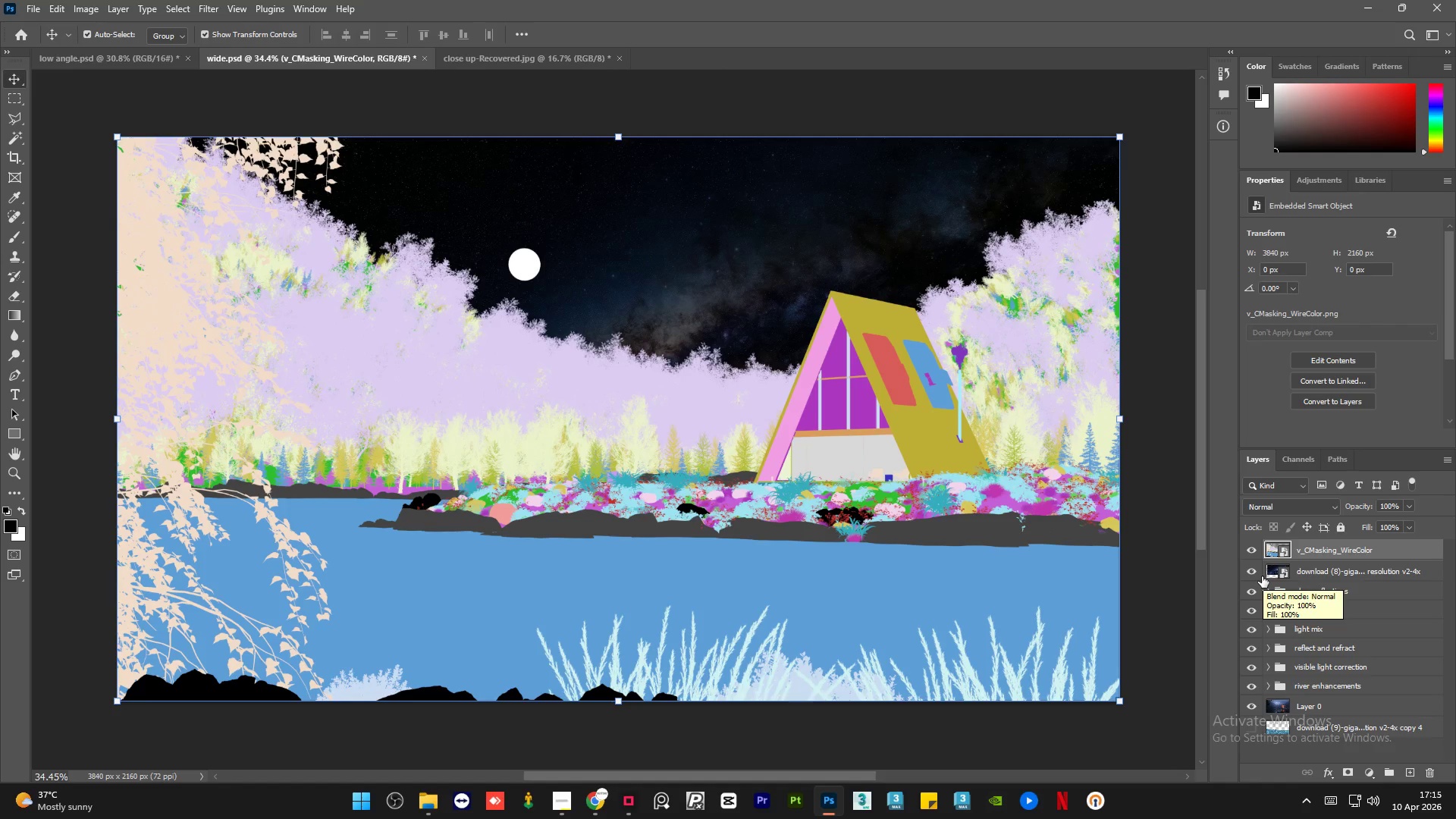 
left_click([1251, 570])
 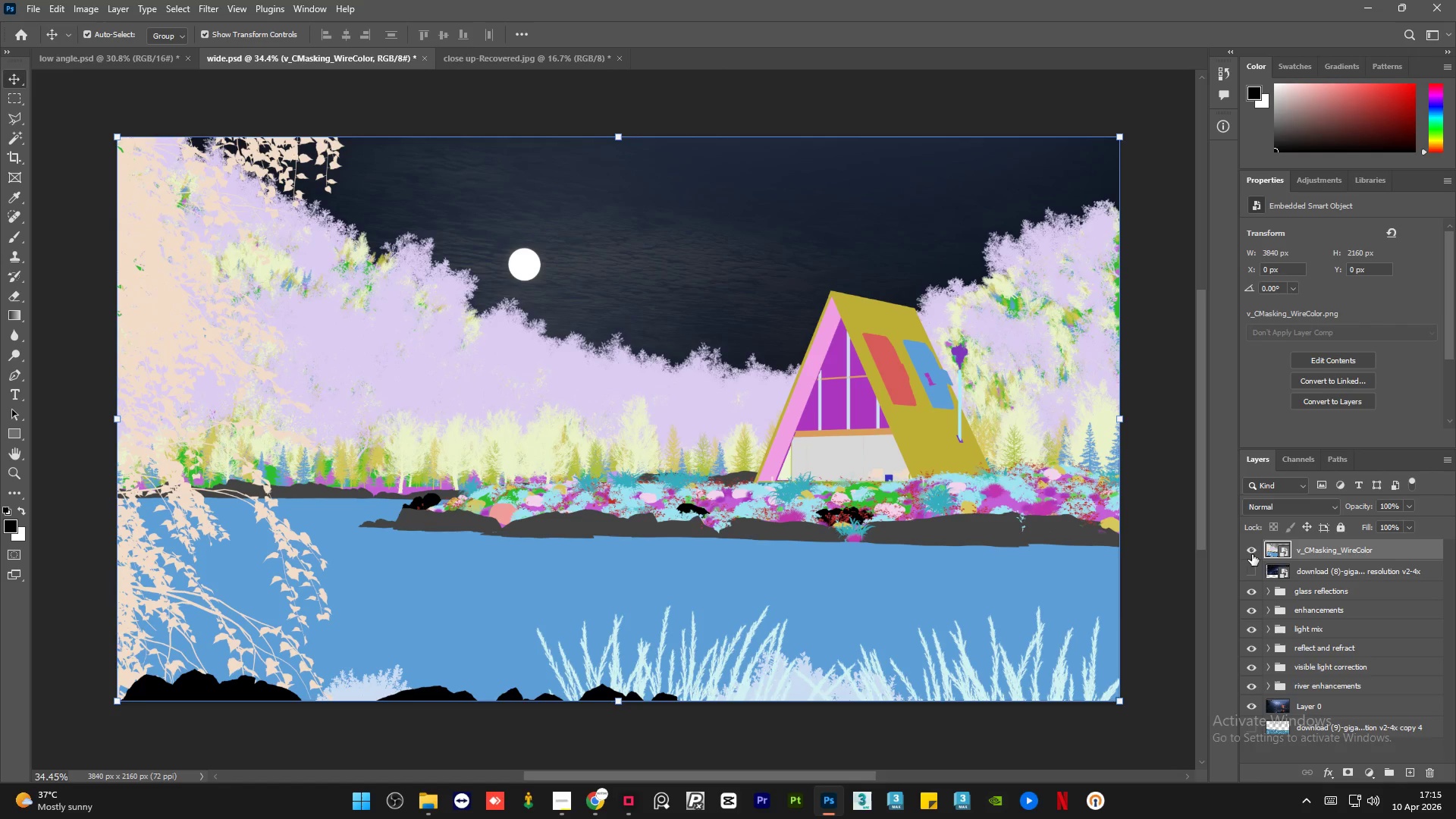 
left_click([1251, 549])
 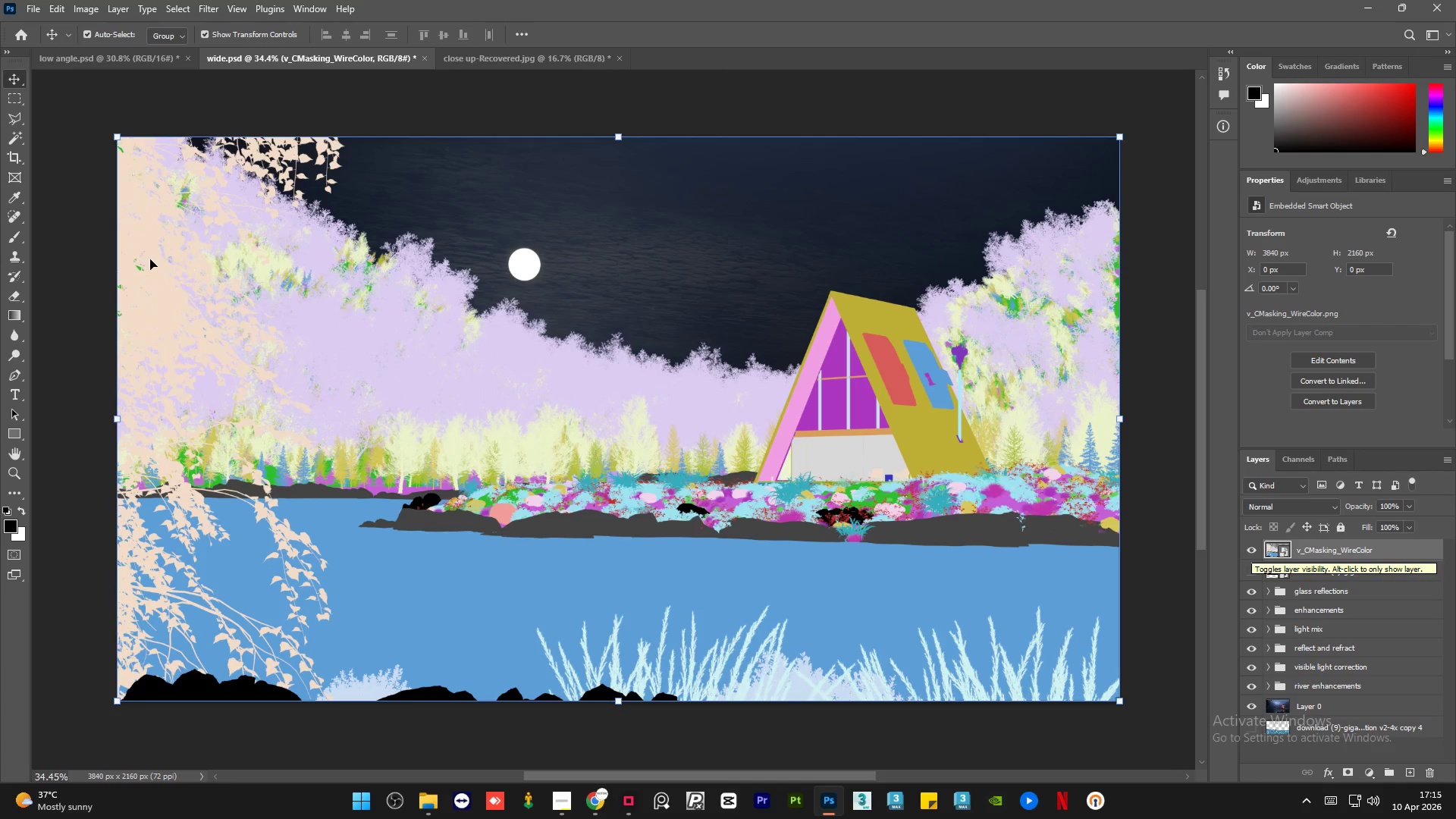 
left_click([14, 141])
 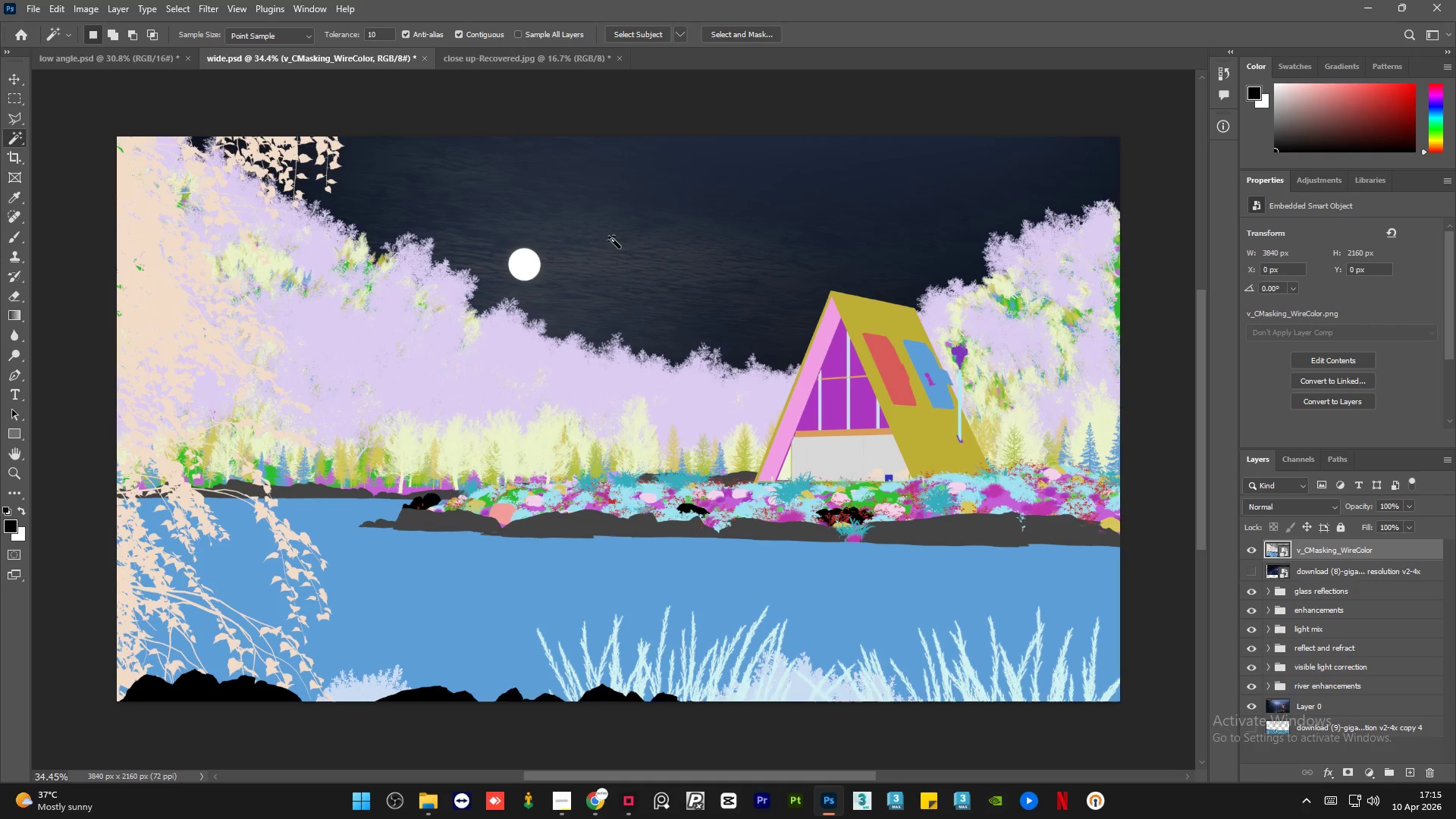 
left_click([613, 239])
 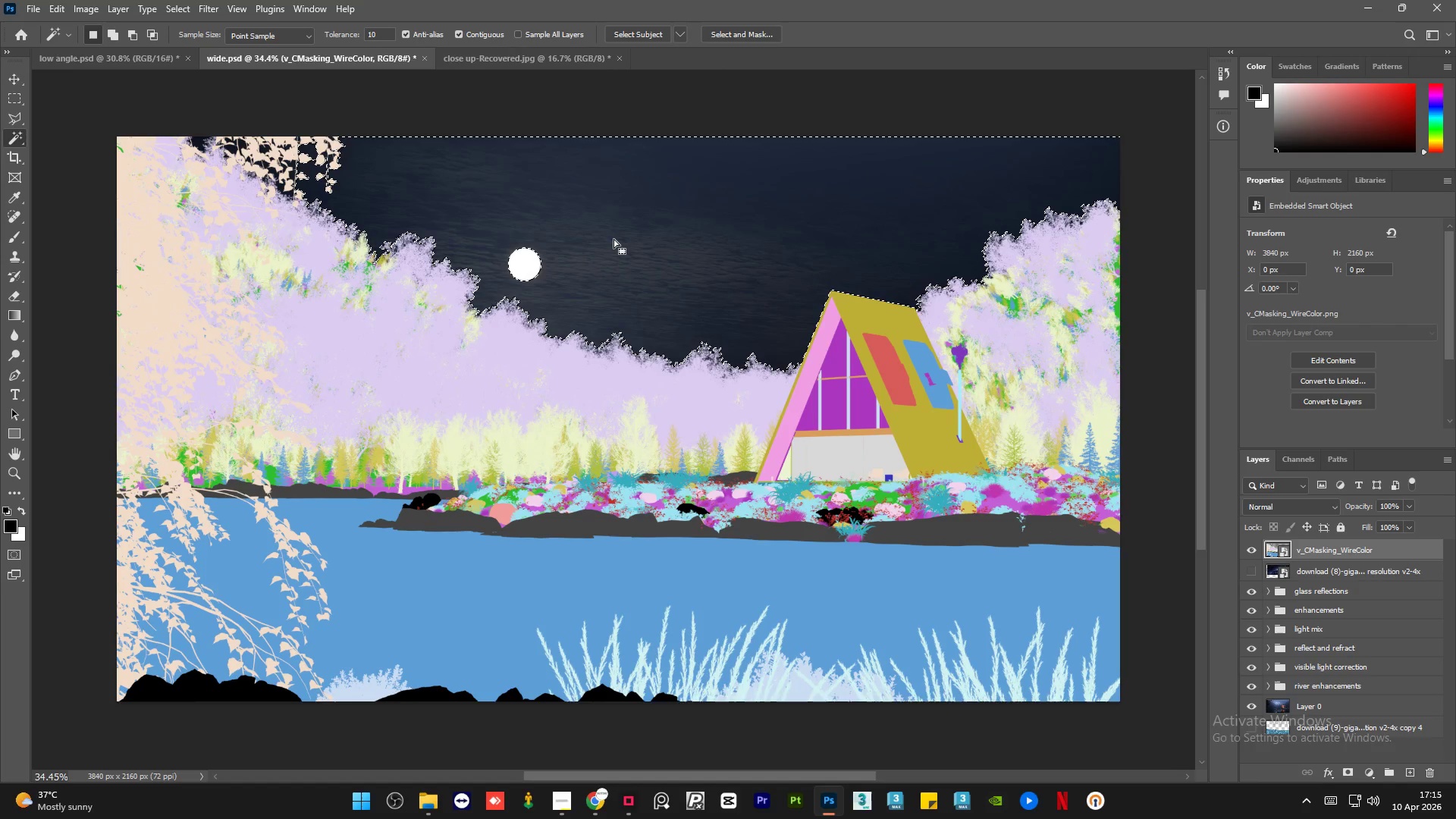 
key(Control+D)
 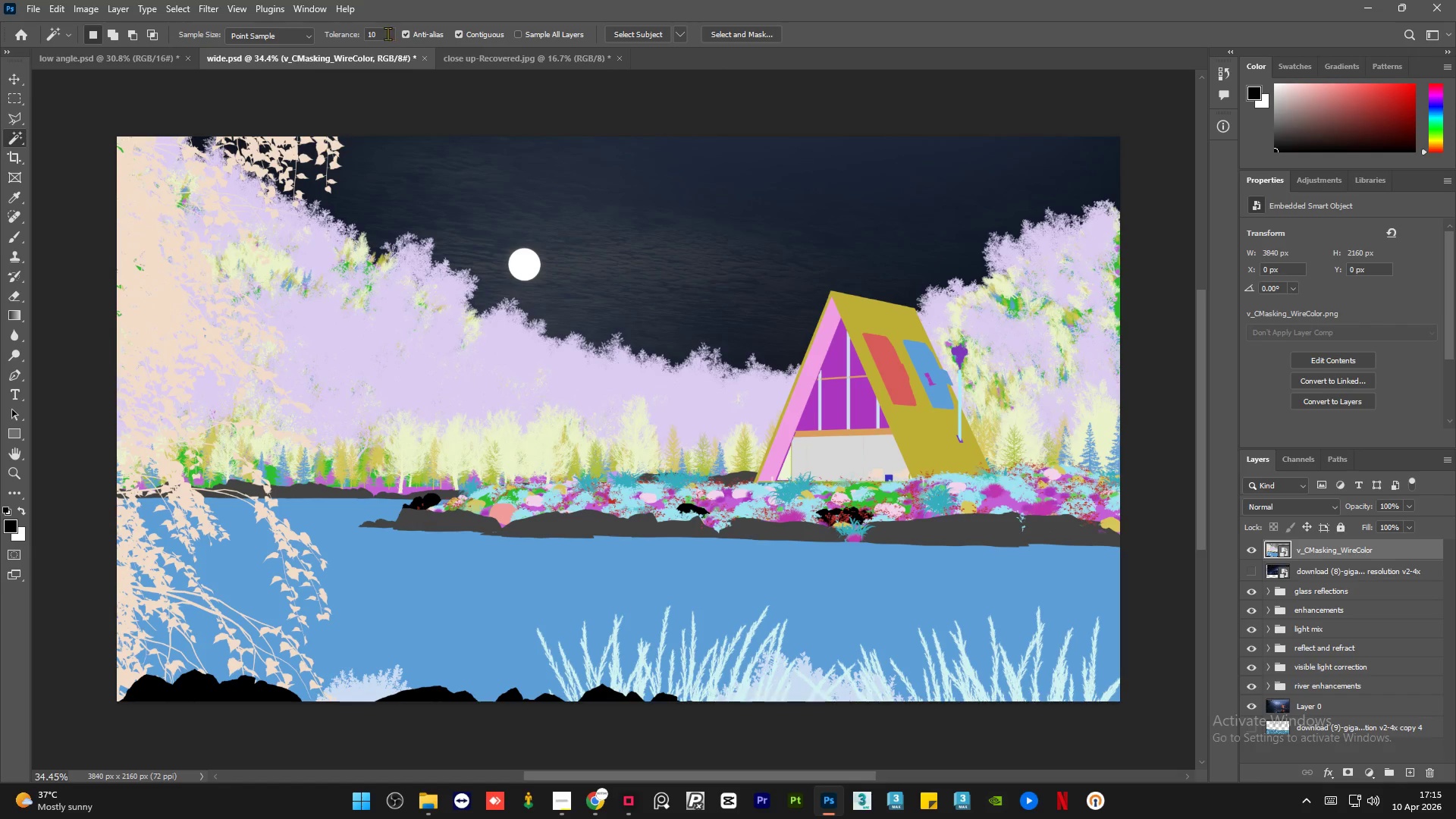 
double_click([387, 33])
 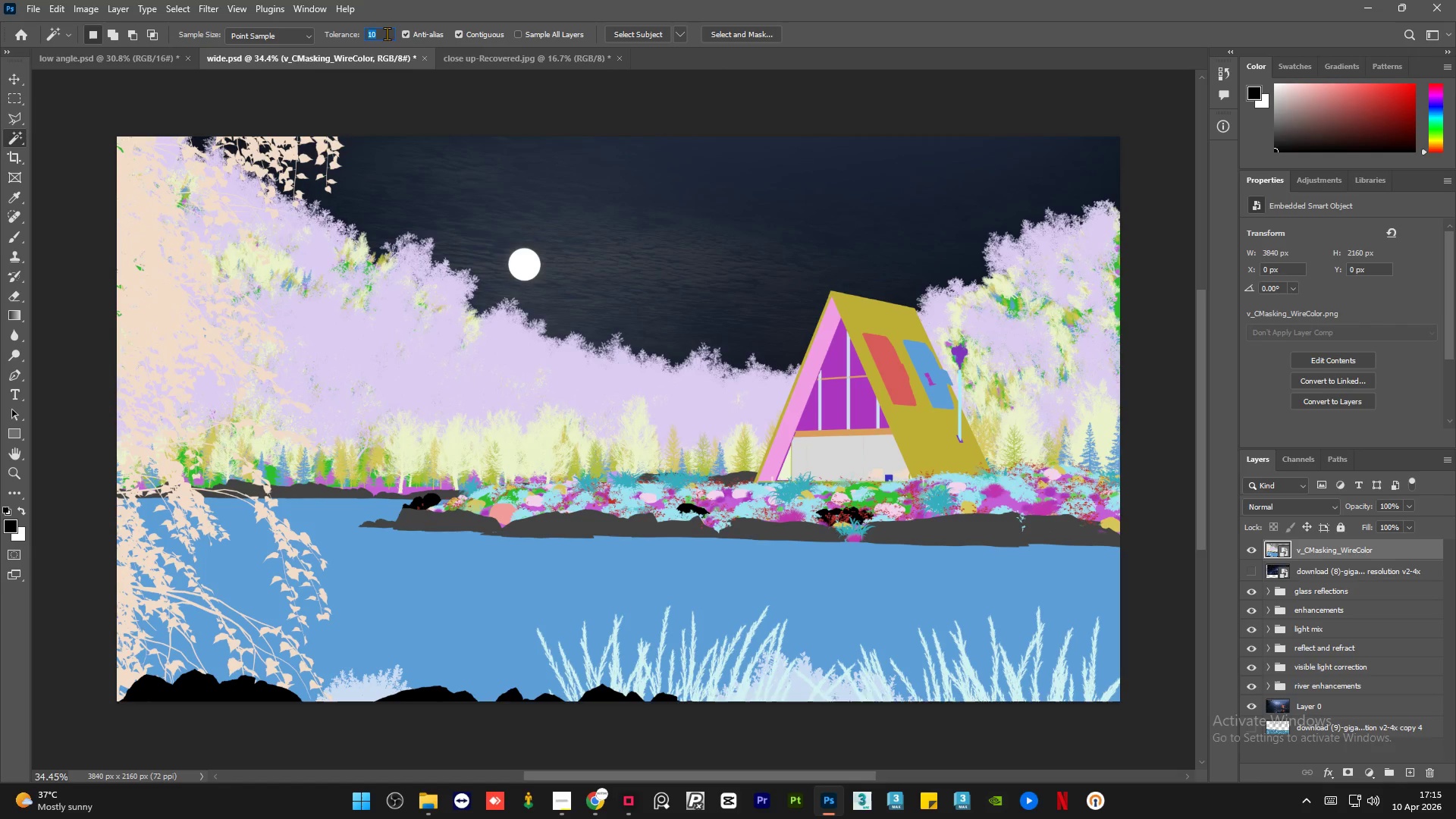 
key(Numpad3)
 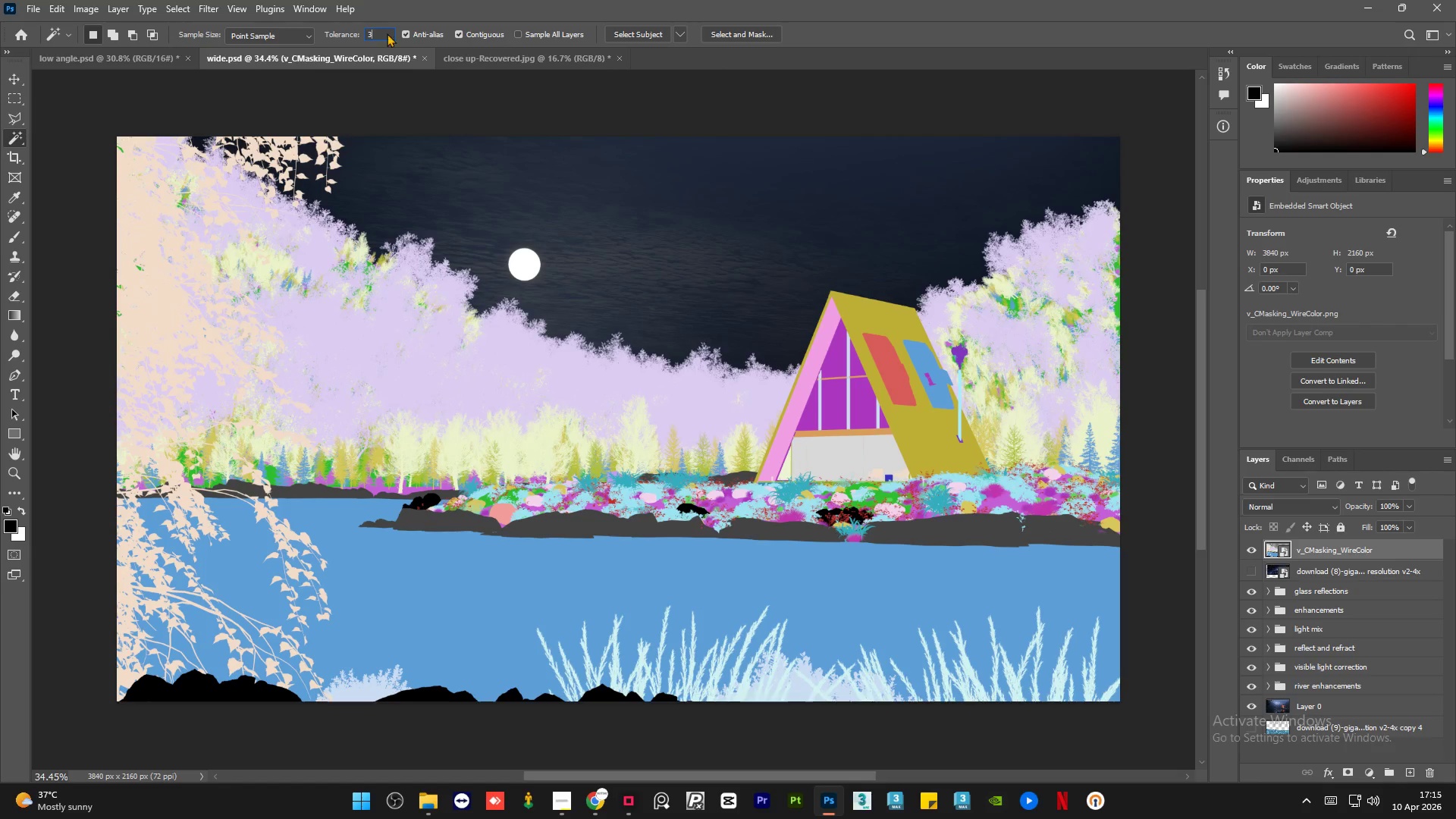 
key(Numpad5)
 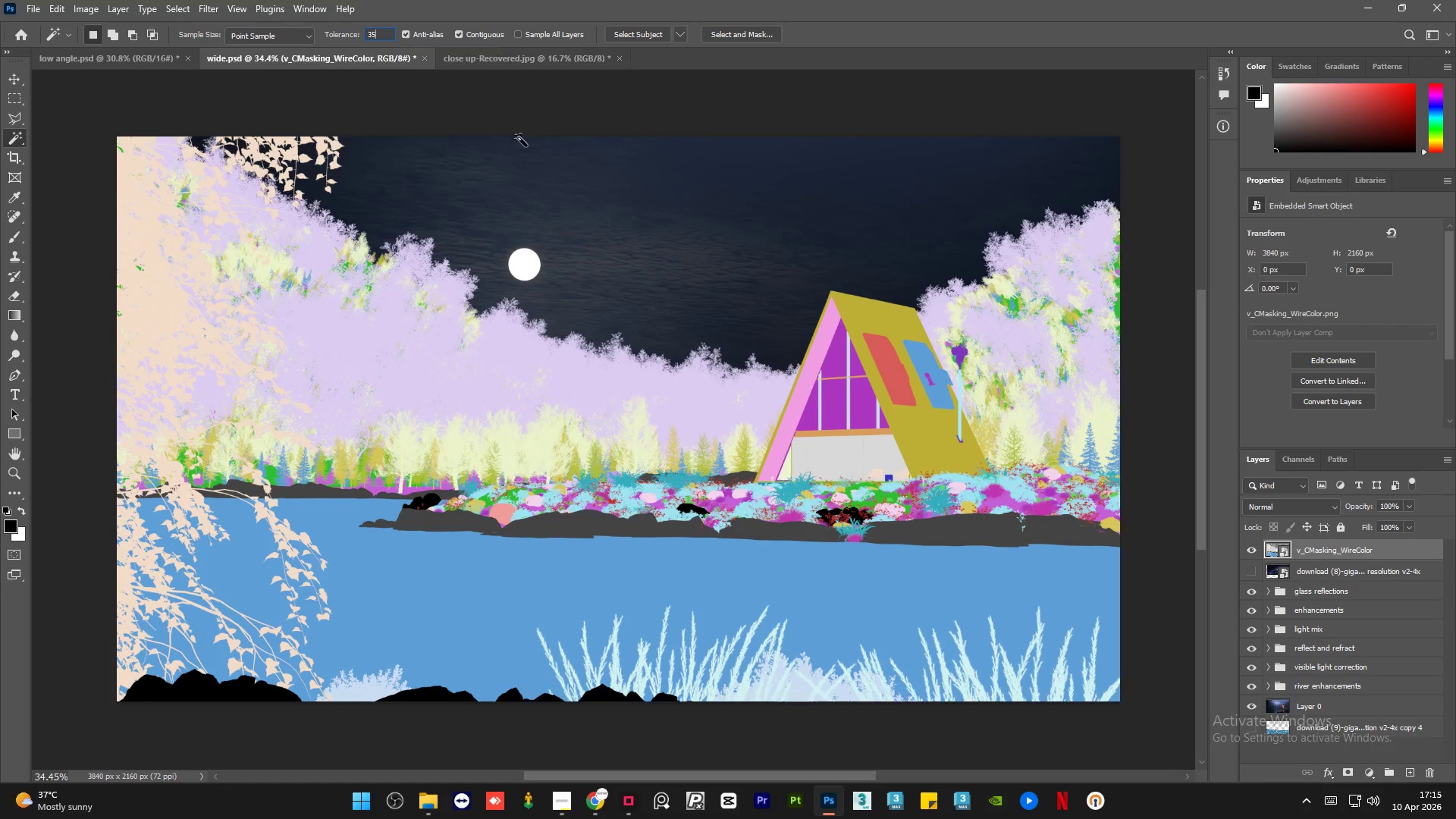 
left_click([552, 150])
 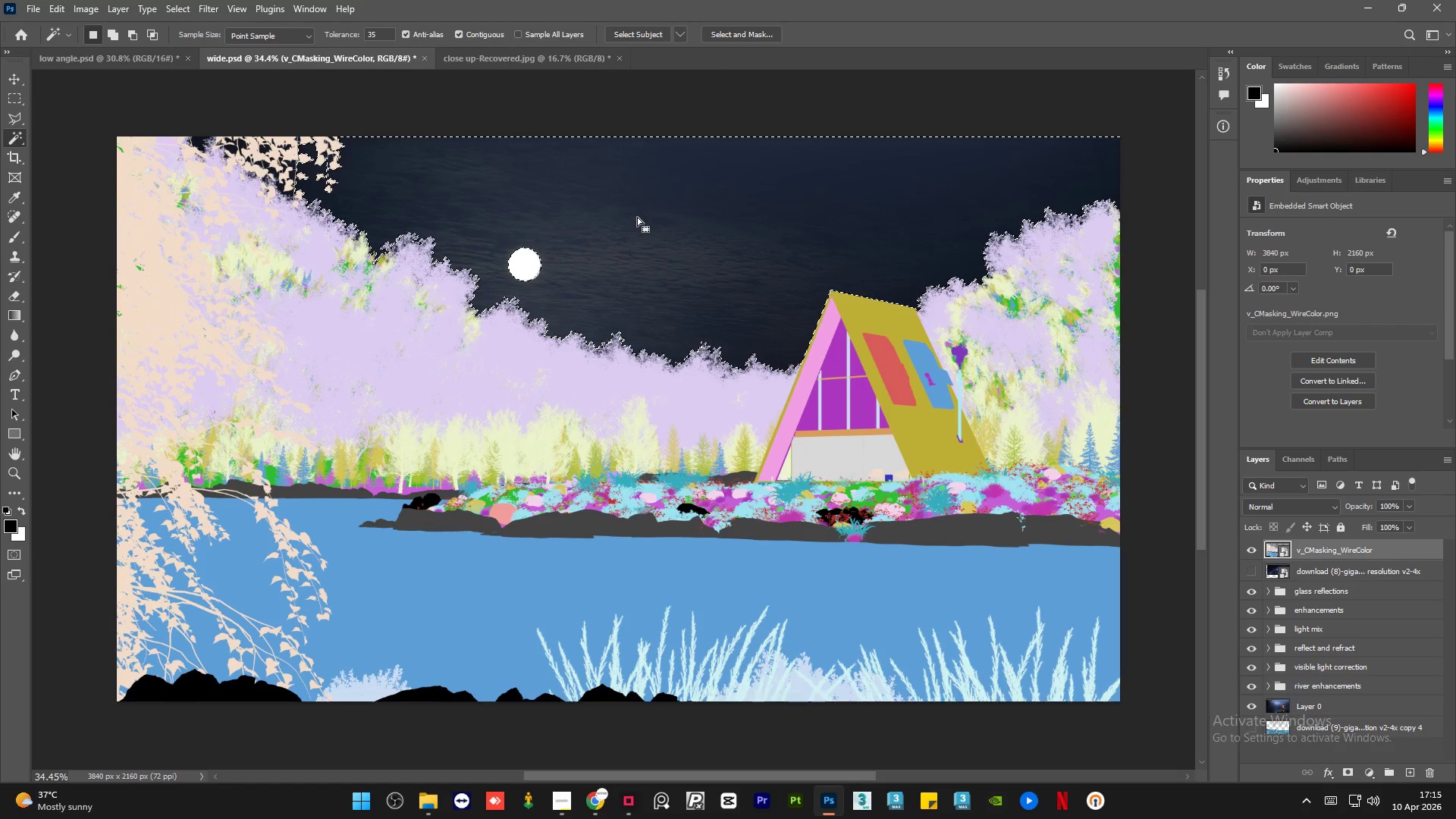 
key(Control+D)
 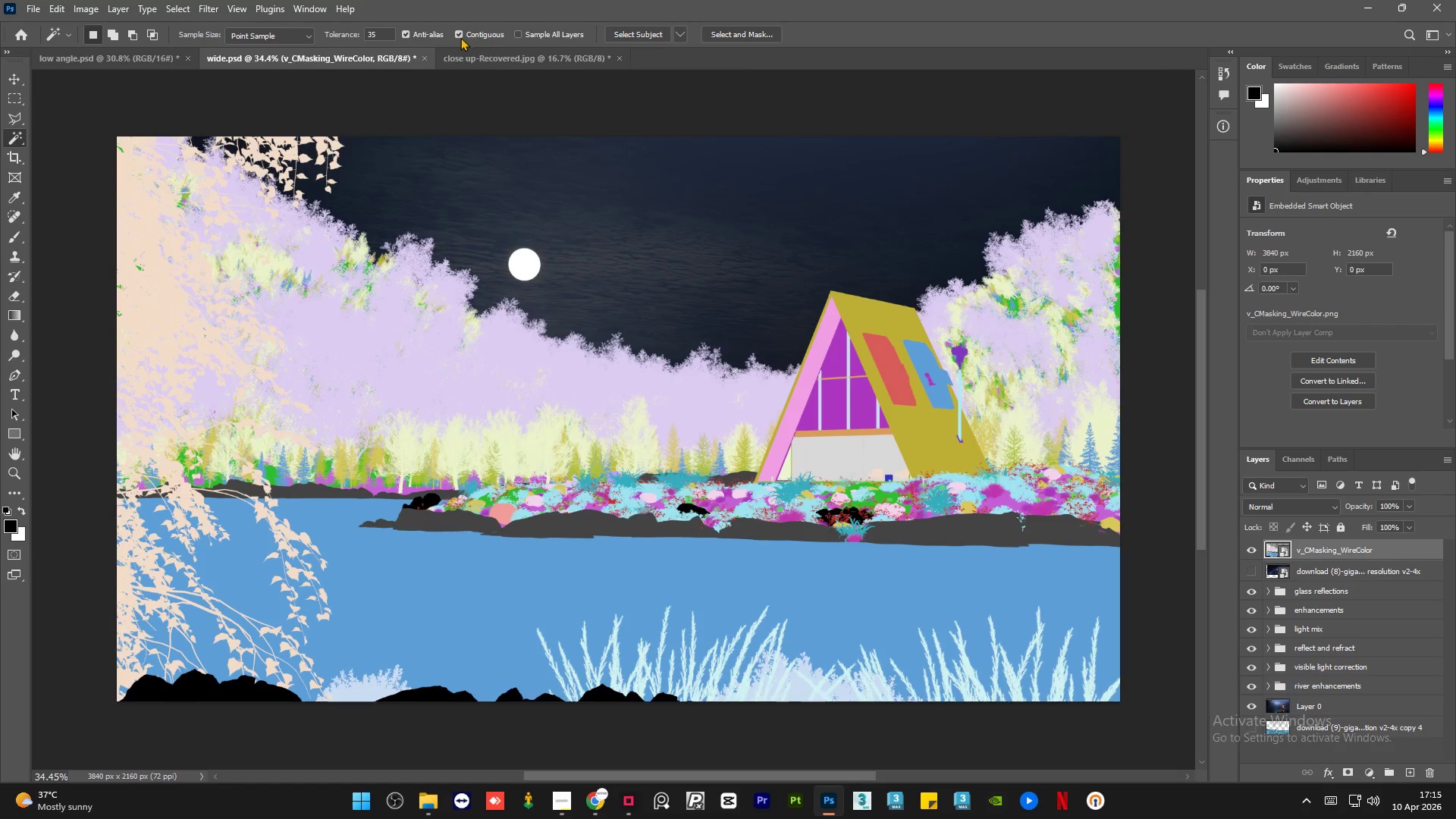 
left_click([466, 30])
 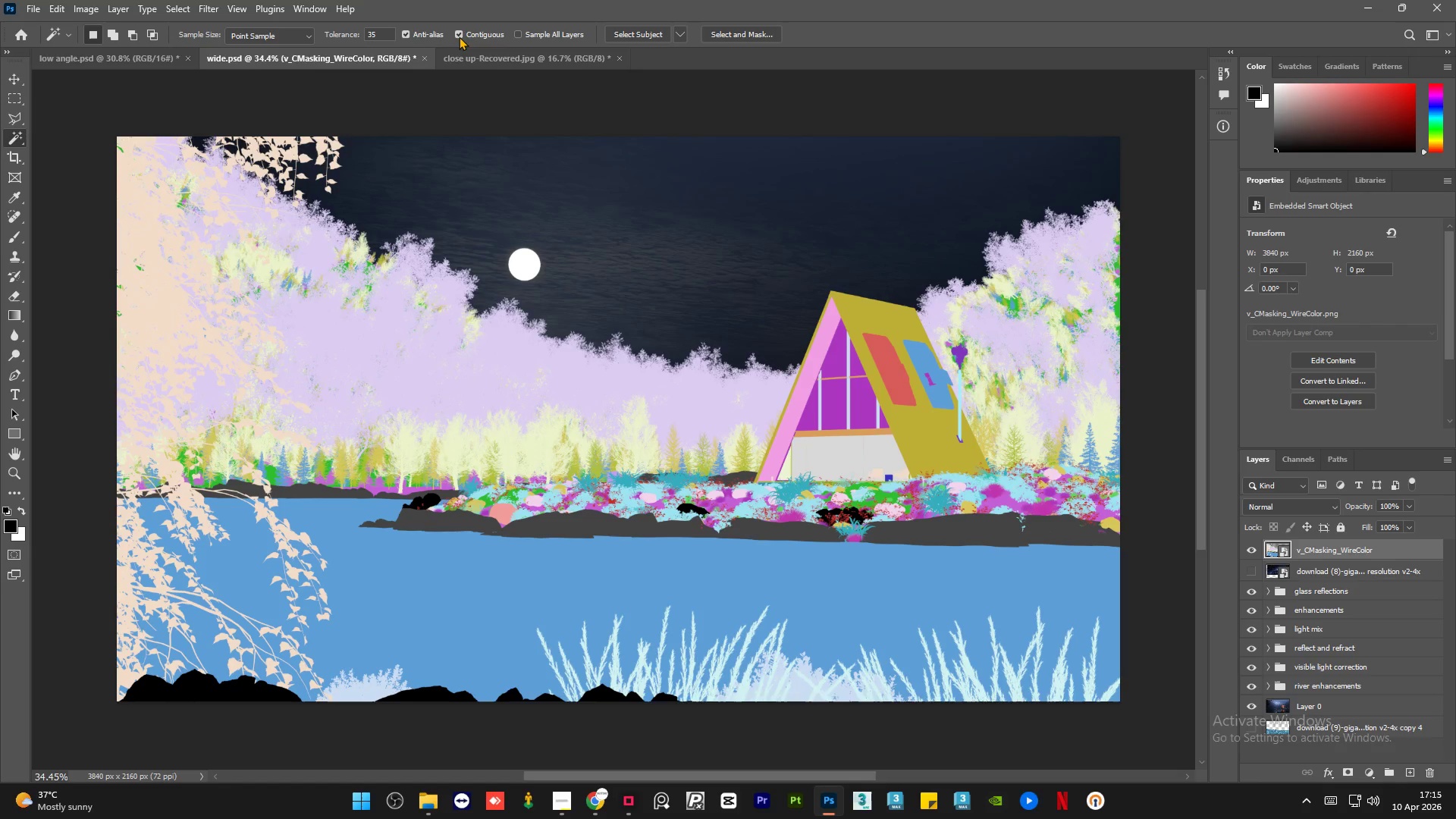 
left_click([459, 33])
 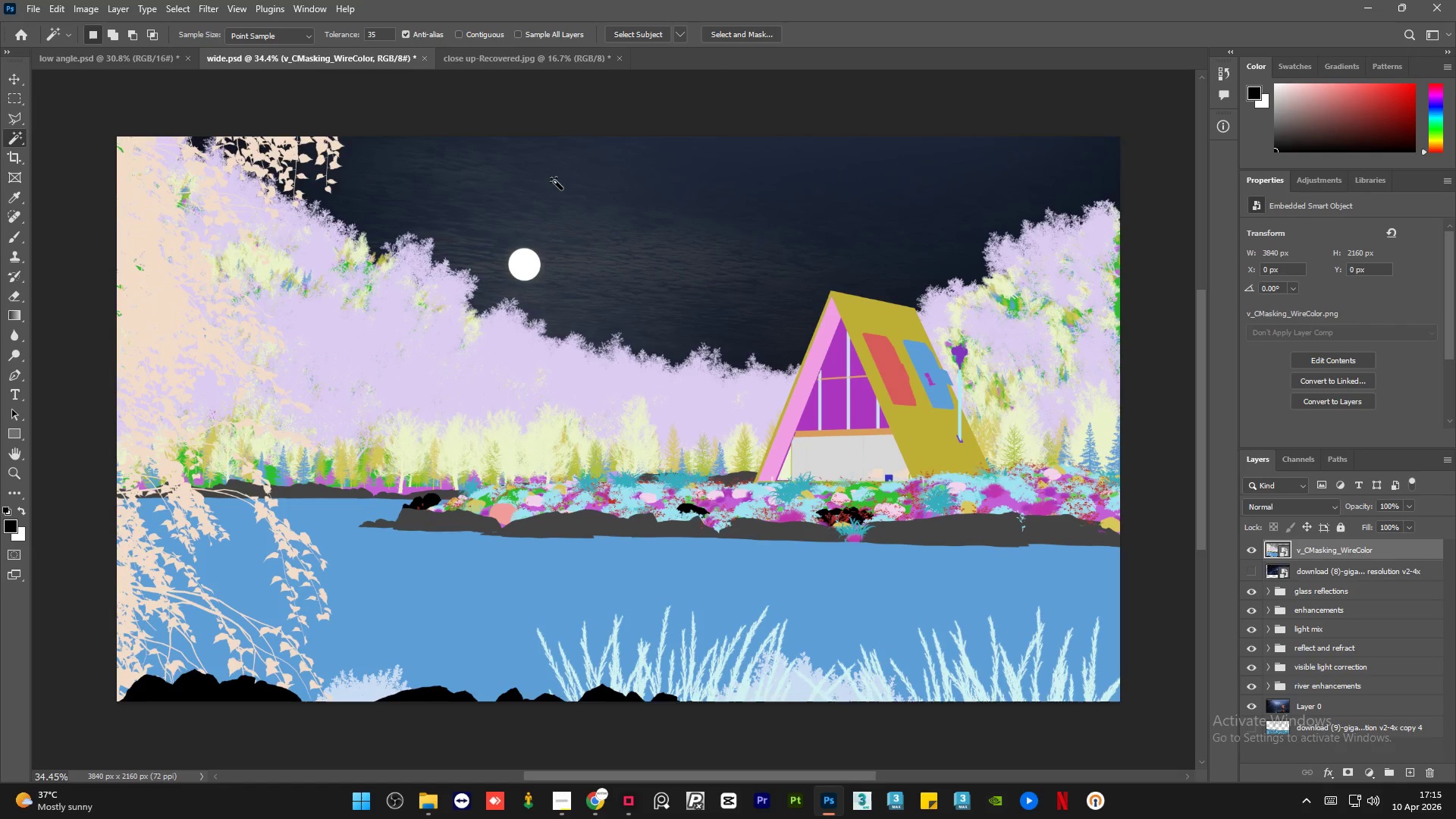 
left_click([555, 182])
 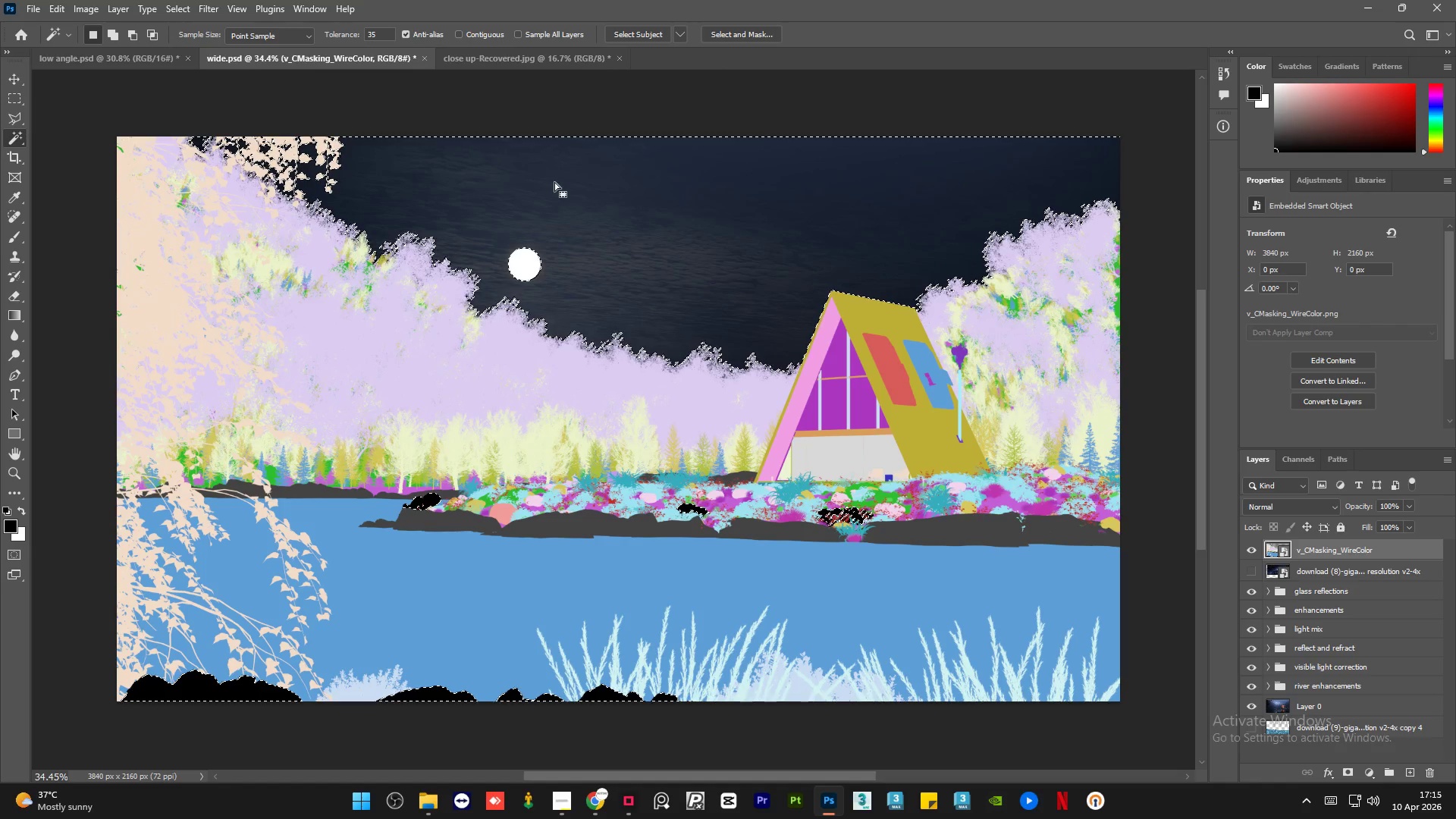 
hold_key(key=AltLeft, duration=1.31)
 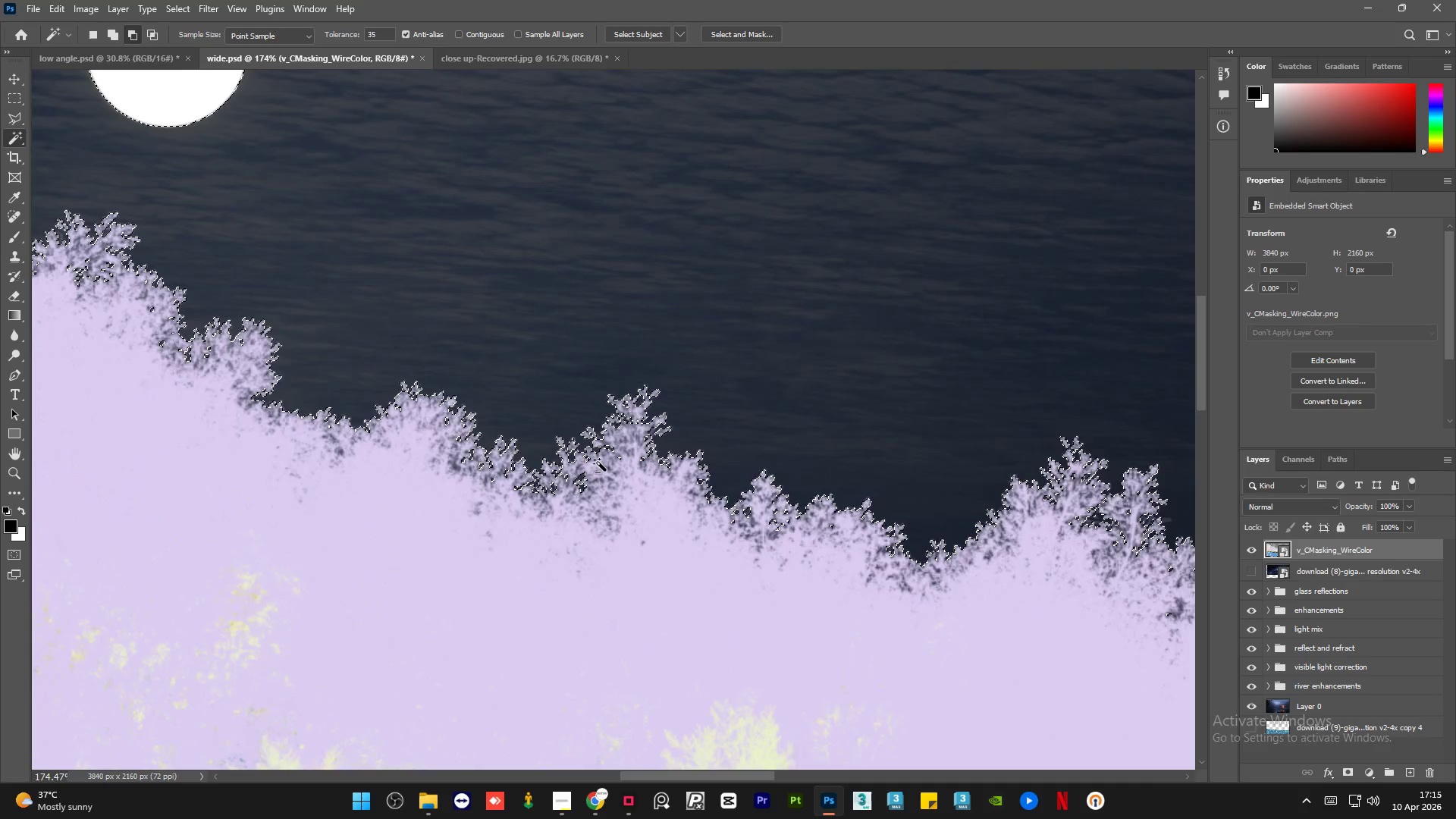 
hold_key(key=AltLeft, duration=1.5)
 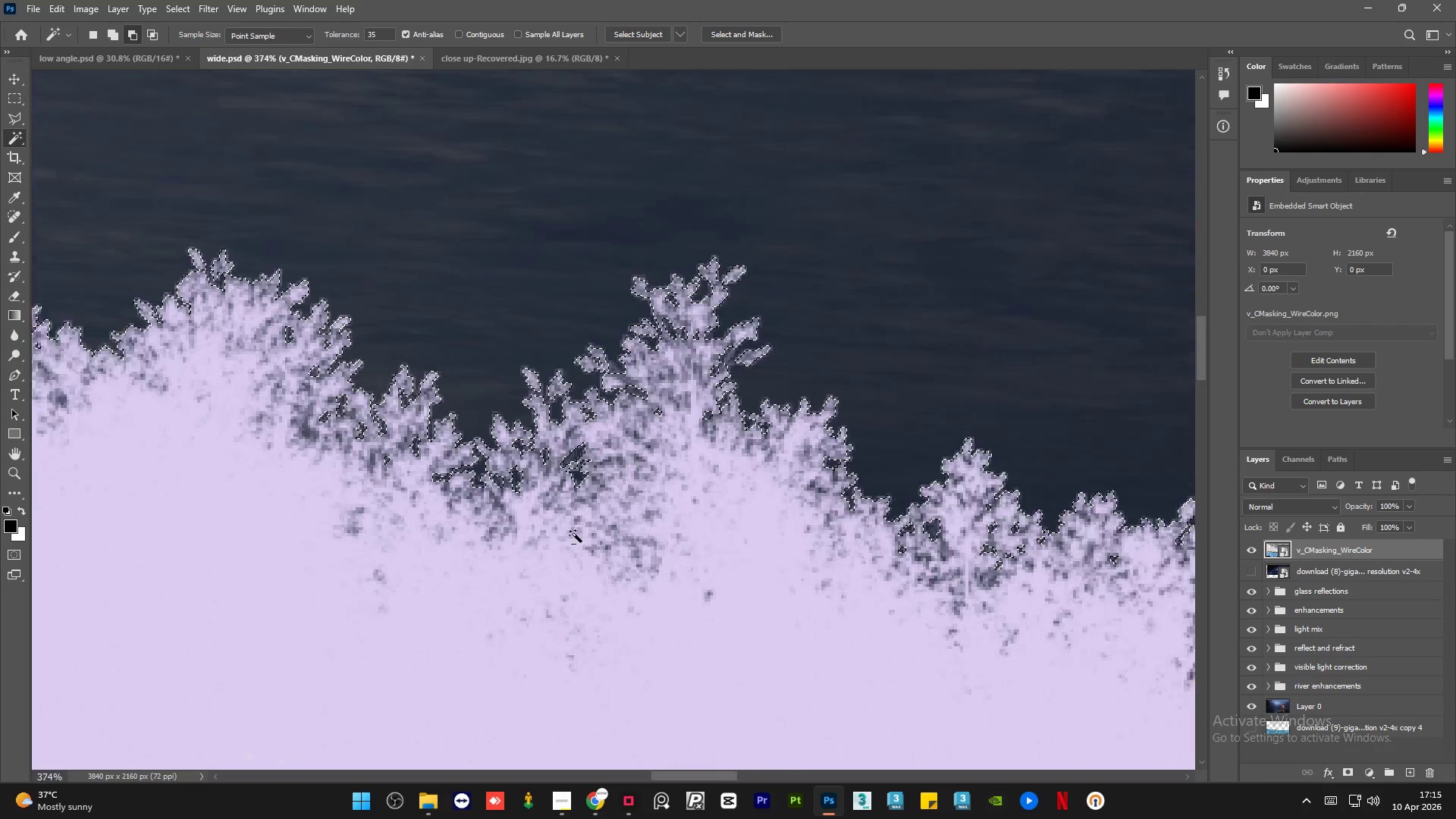 
scroll: coordinate [636, 312], scroll_direction: up, amount: 19.0
 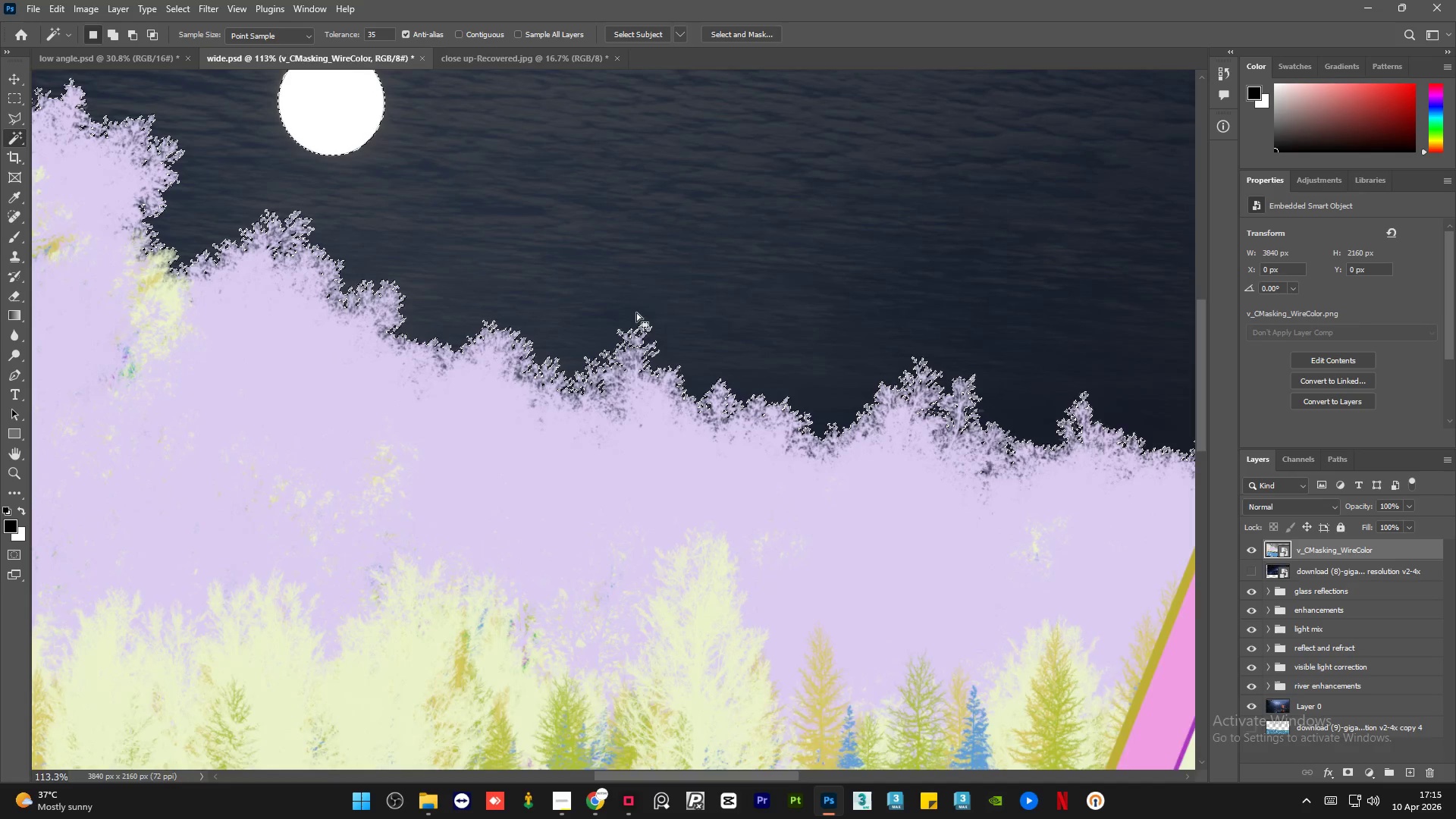 
hold_key(key=AltLeft, duration=1.5)
 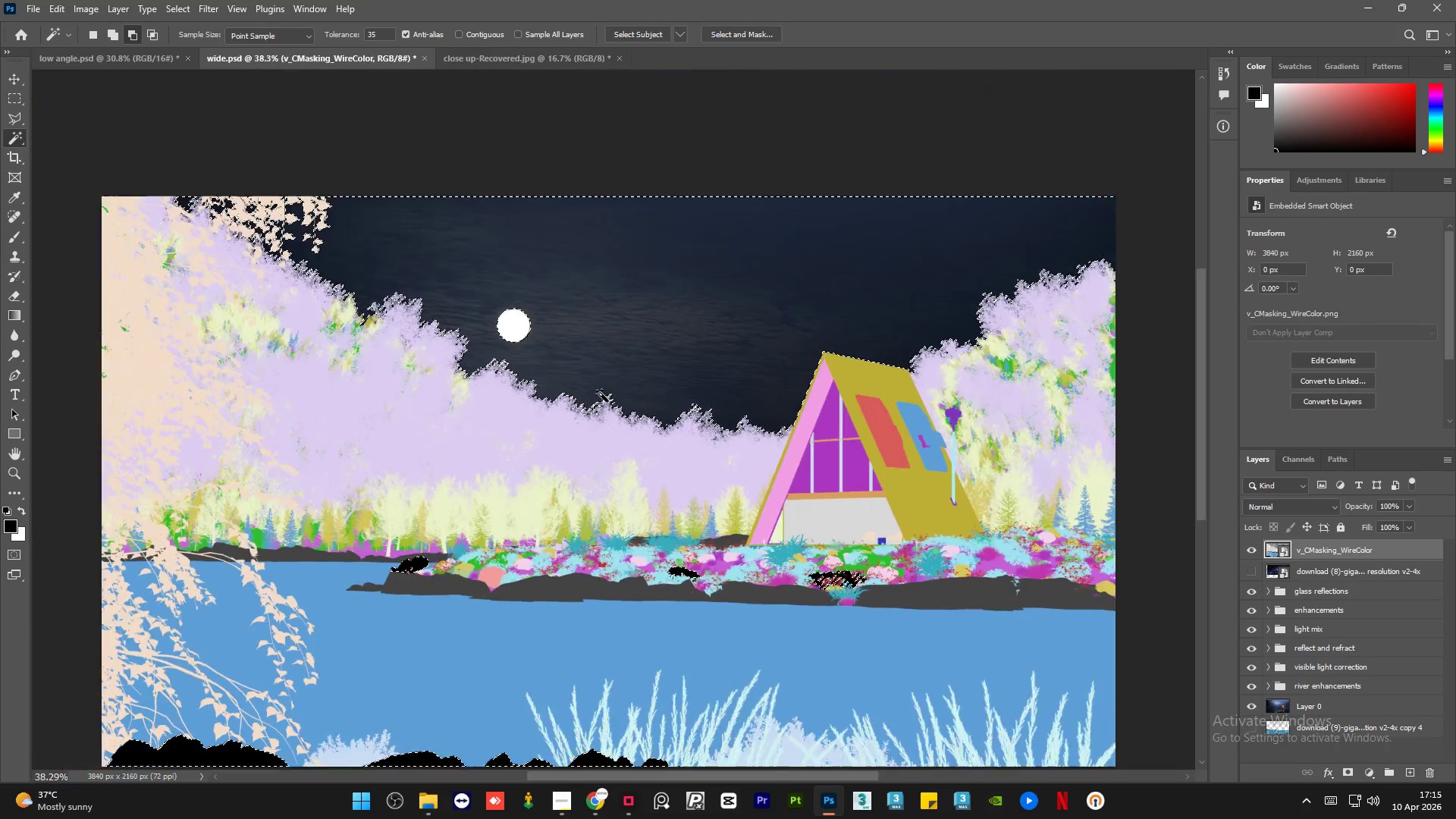 
scroll: coordinate [575, 529], scroll_direction: up, amount: 14.0
 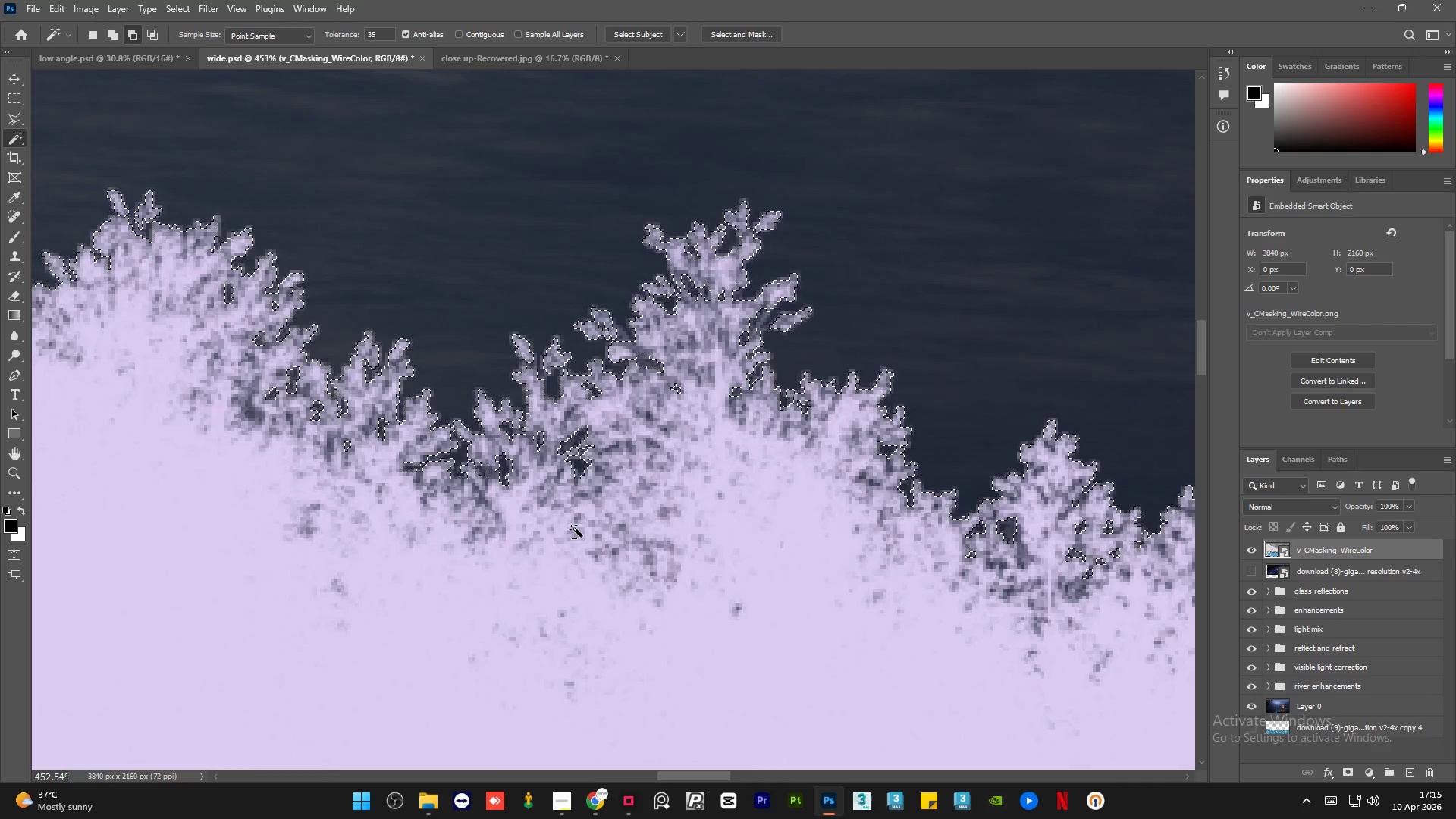 
hold_key(key=AltLeft, duration=0.95)
scroll: coordinate [580, 379], scroll_direction: down, amount: 31.0
 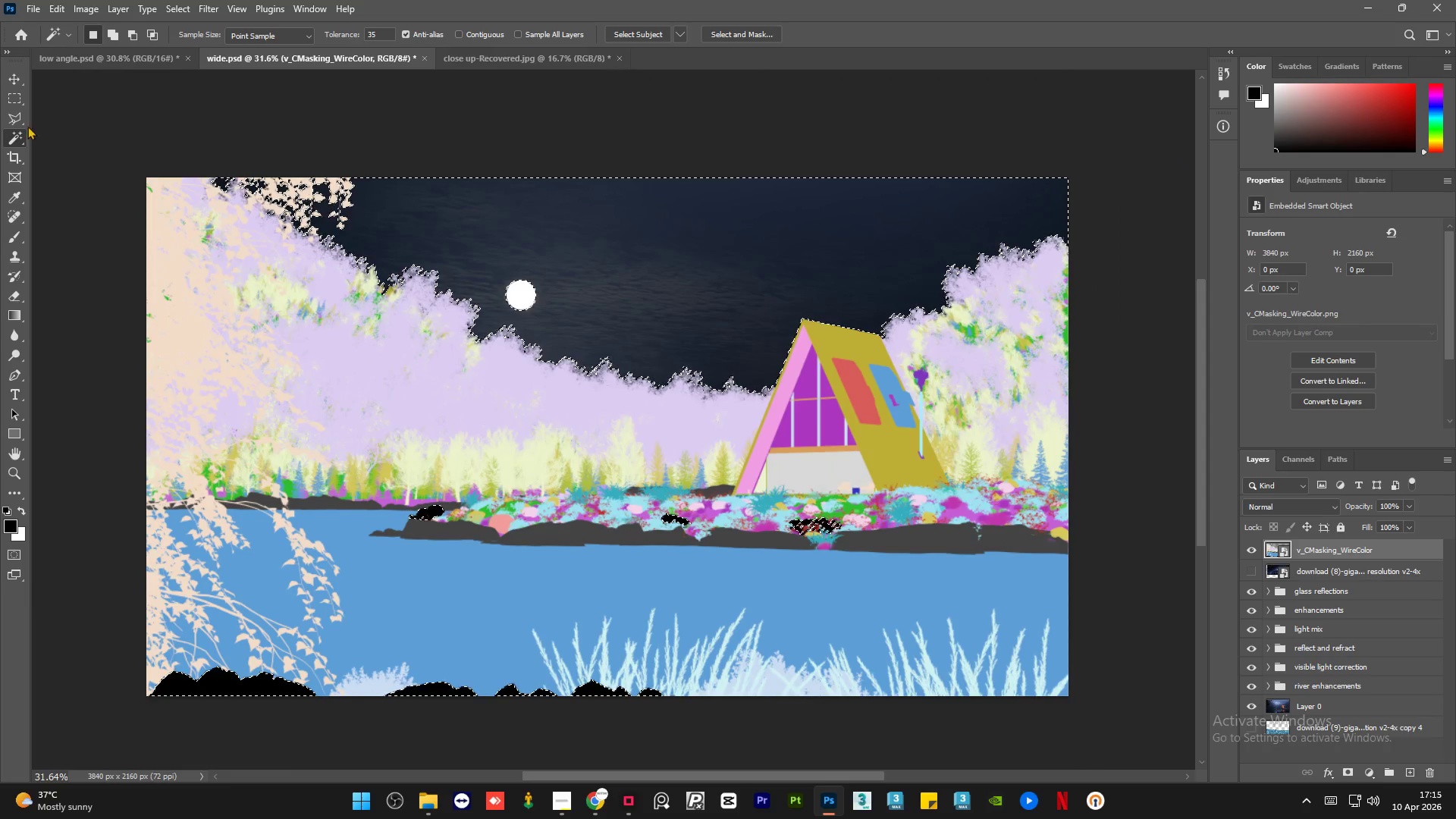 
left_click([23, 122])
 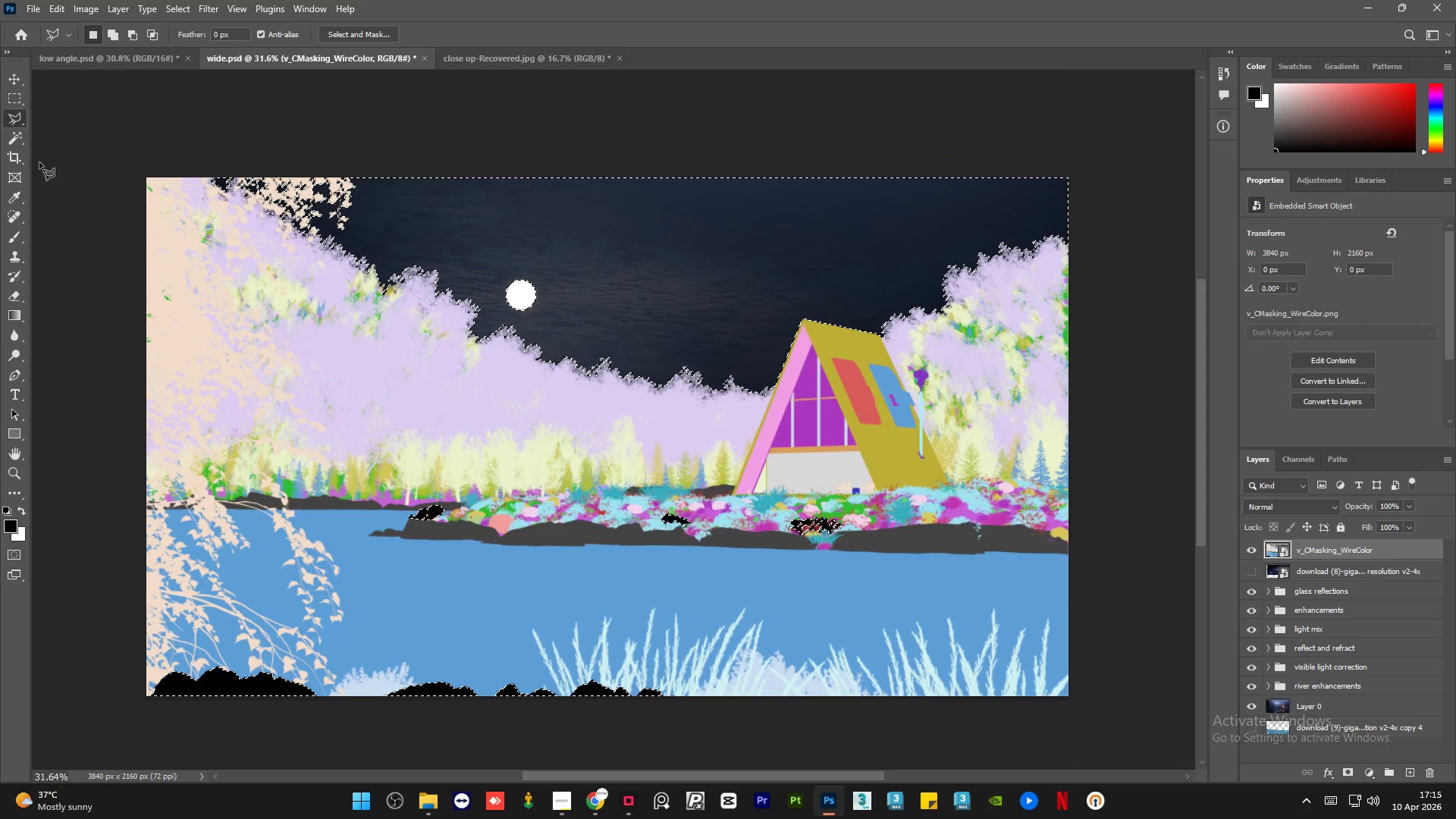 
hold_key(key=AltLeft, duration=0.64)
left_click_drag(start_coordinate=[98, 243], to_coordinate=[108, 251])
 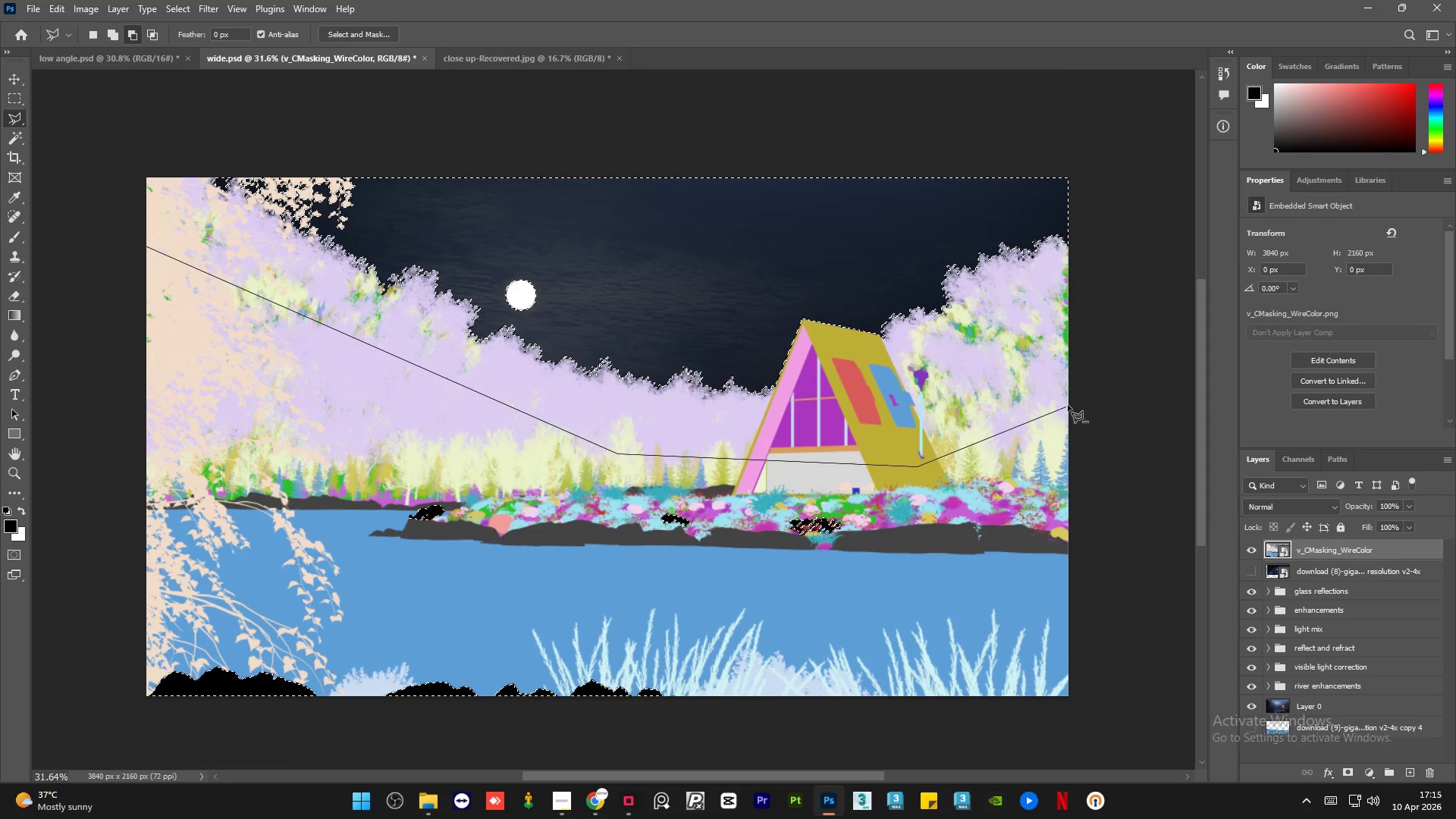 
double_click([1142, 577])
 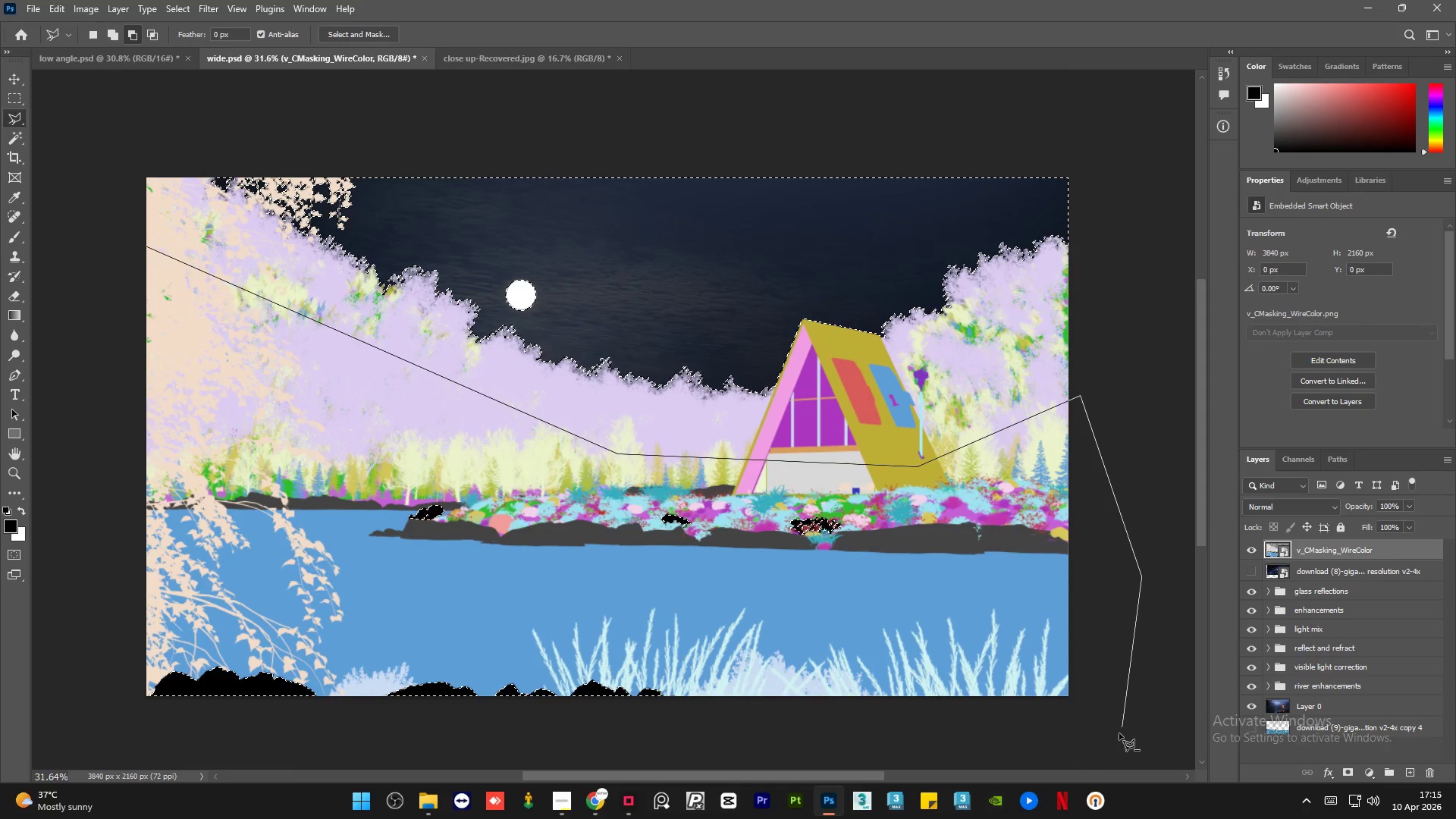 
left_click_drag(start_coordinate=[1118, 734], to_coordinate=[1112, 734])
 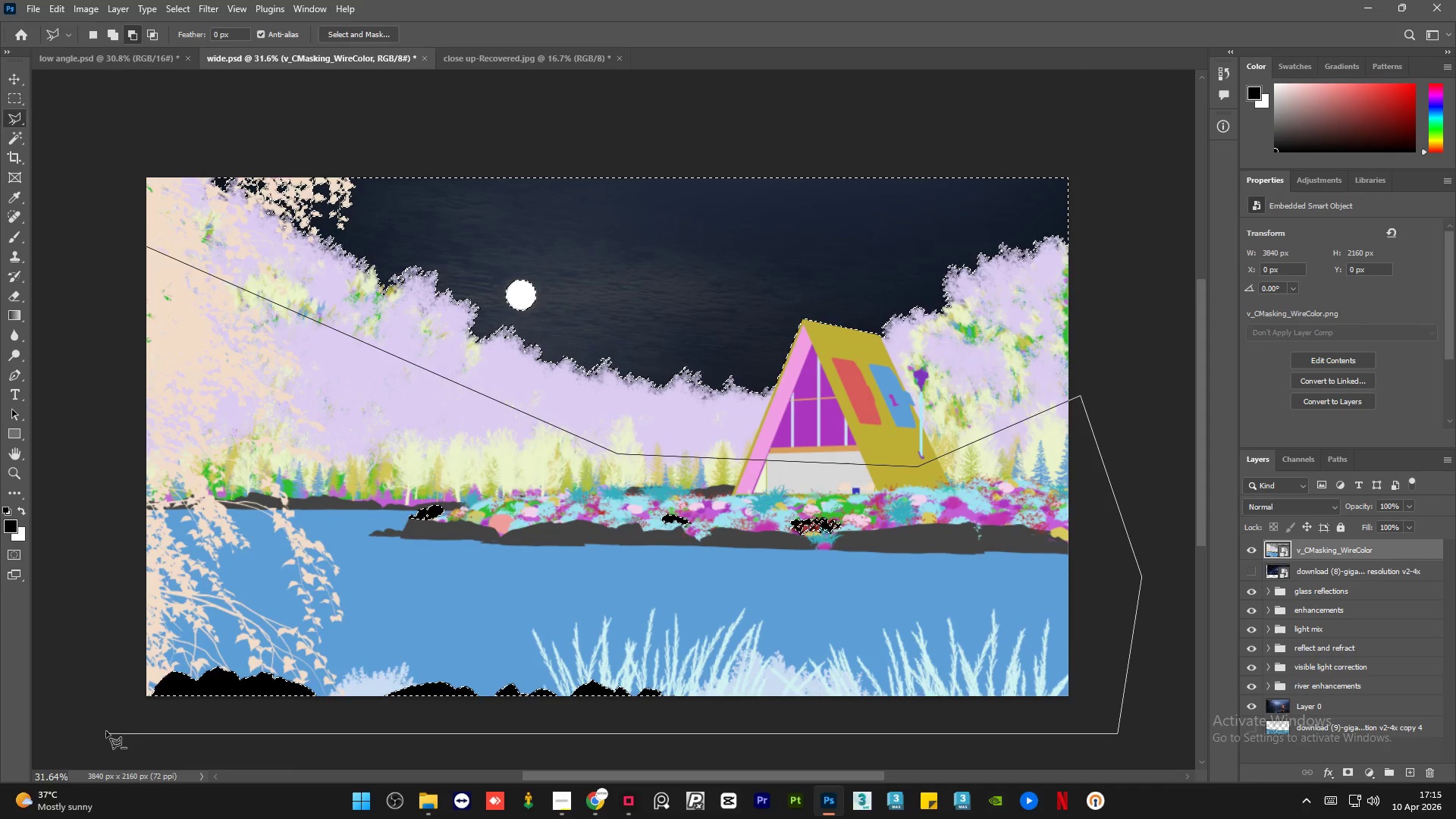 
left_click_drag(start_coordinate=[78, 591], to_coordinate=[81, 576])
 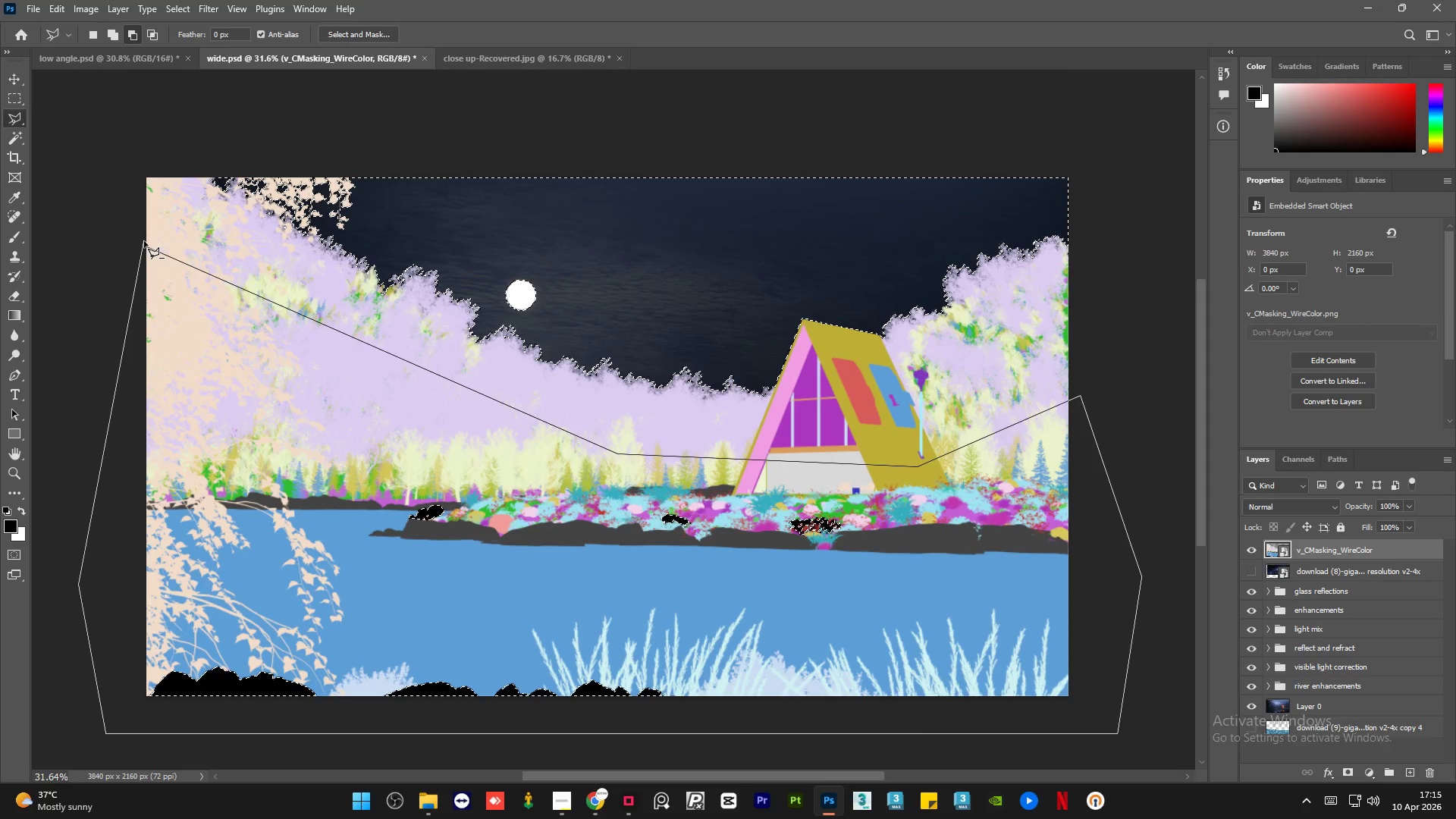 
left_click([144, 246])
 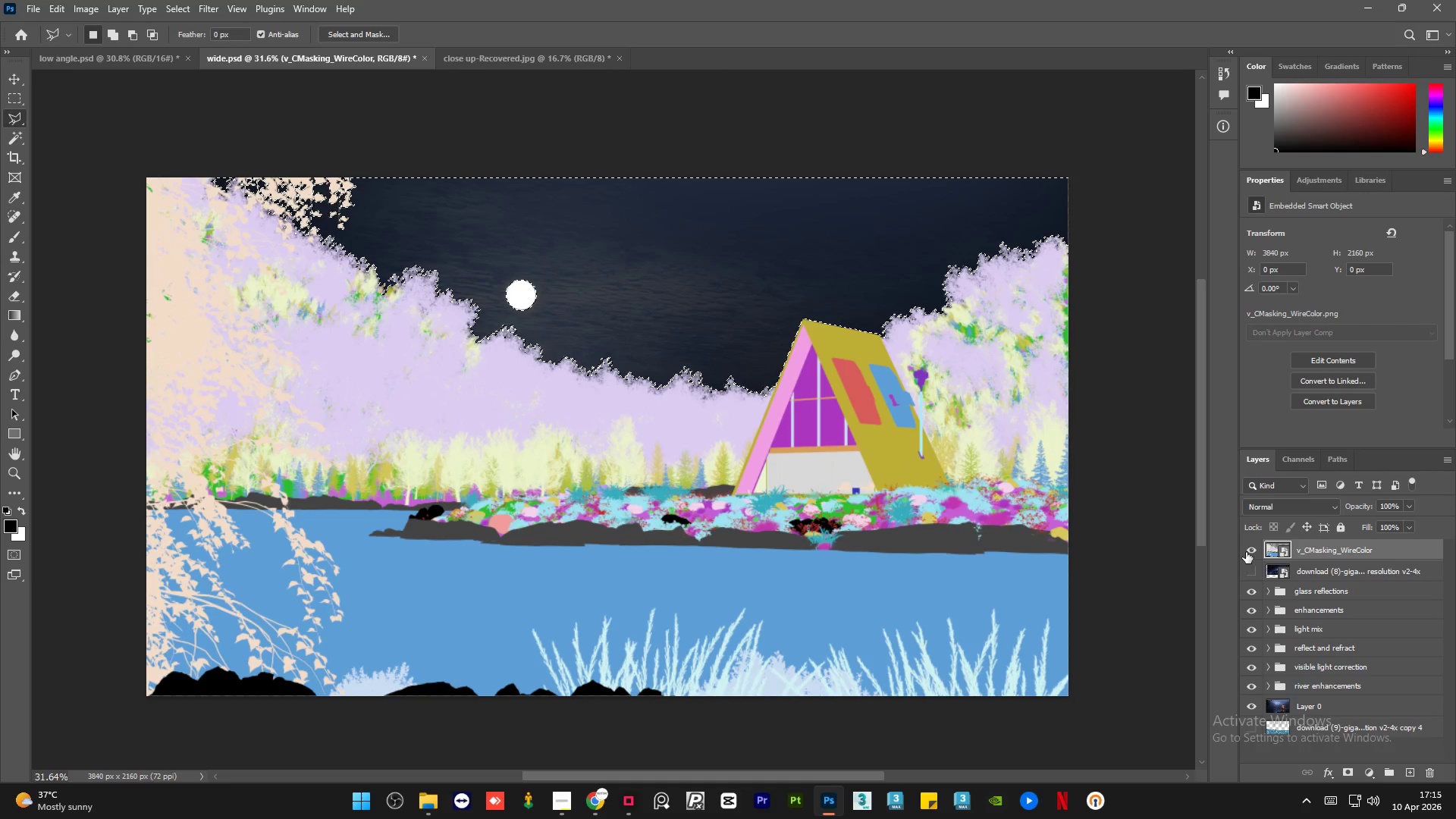 
left_click([1250, 549])
 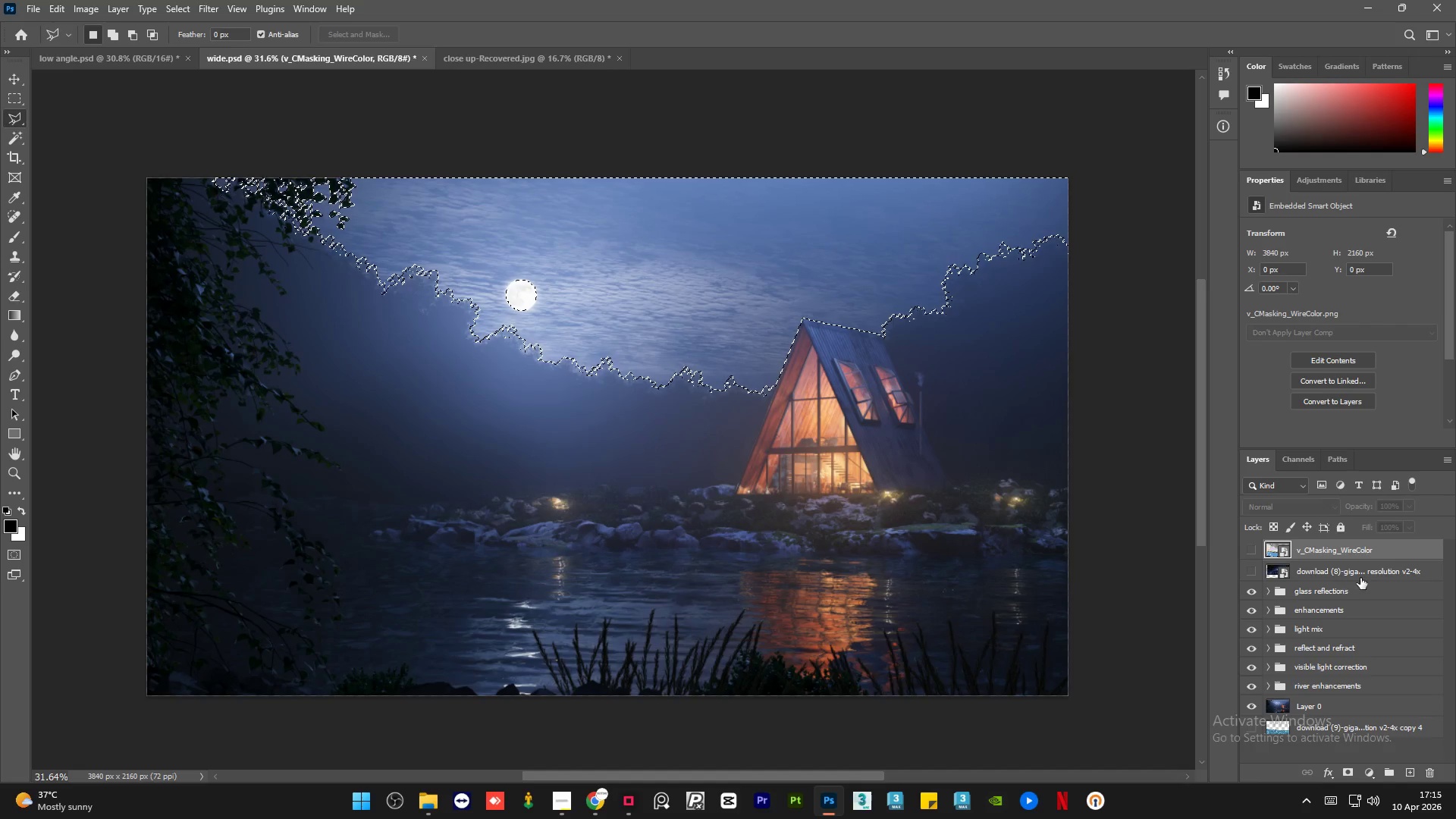 
left_click([1360, 577])
 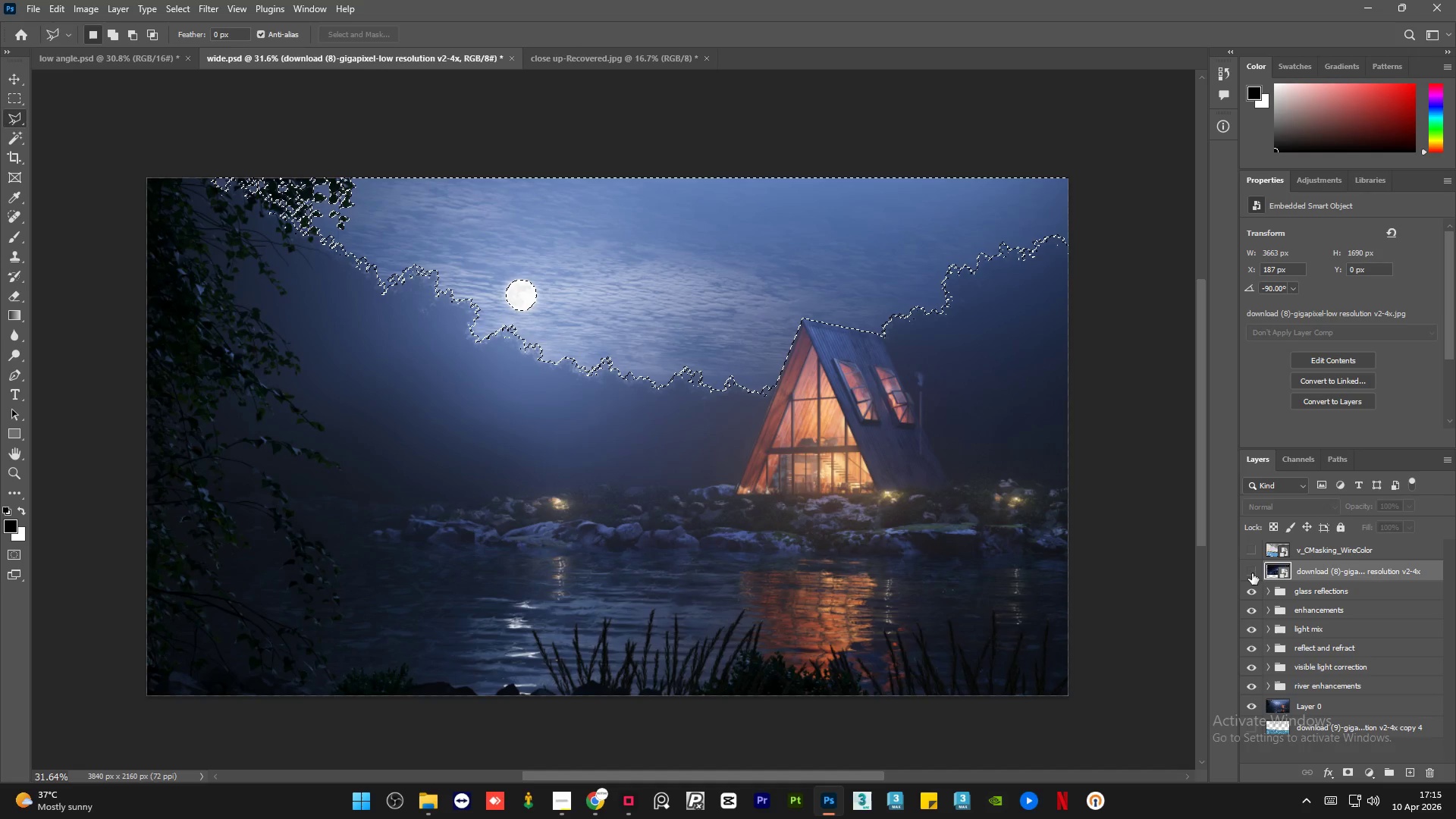 
left_click([1252, 573])
 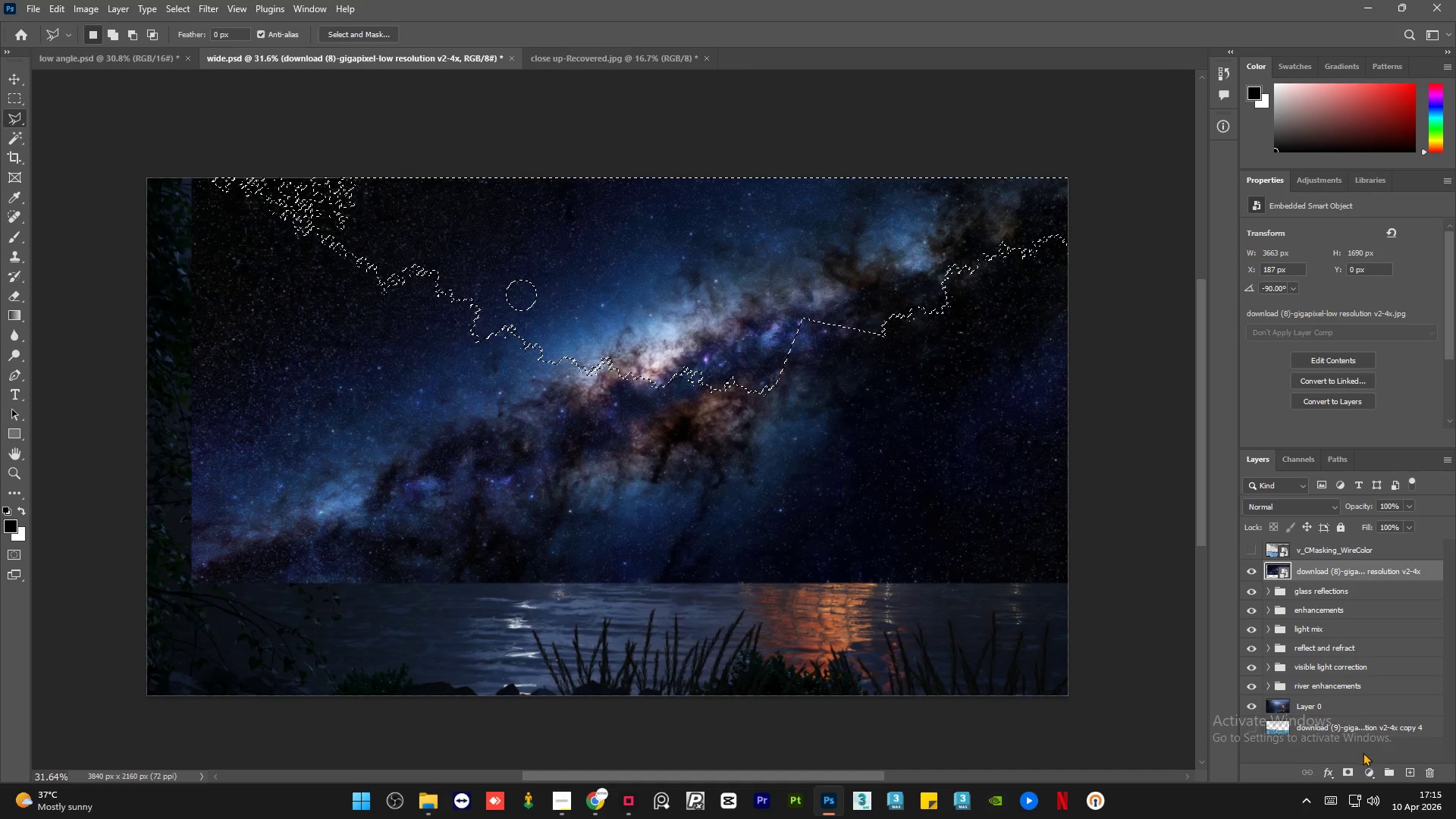 
left_click([1350, 767])
 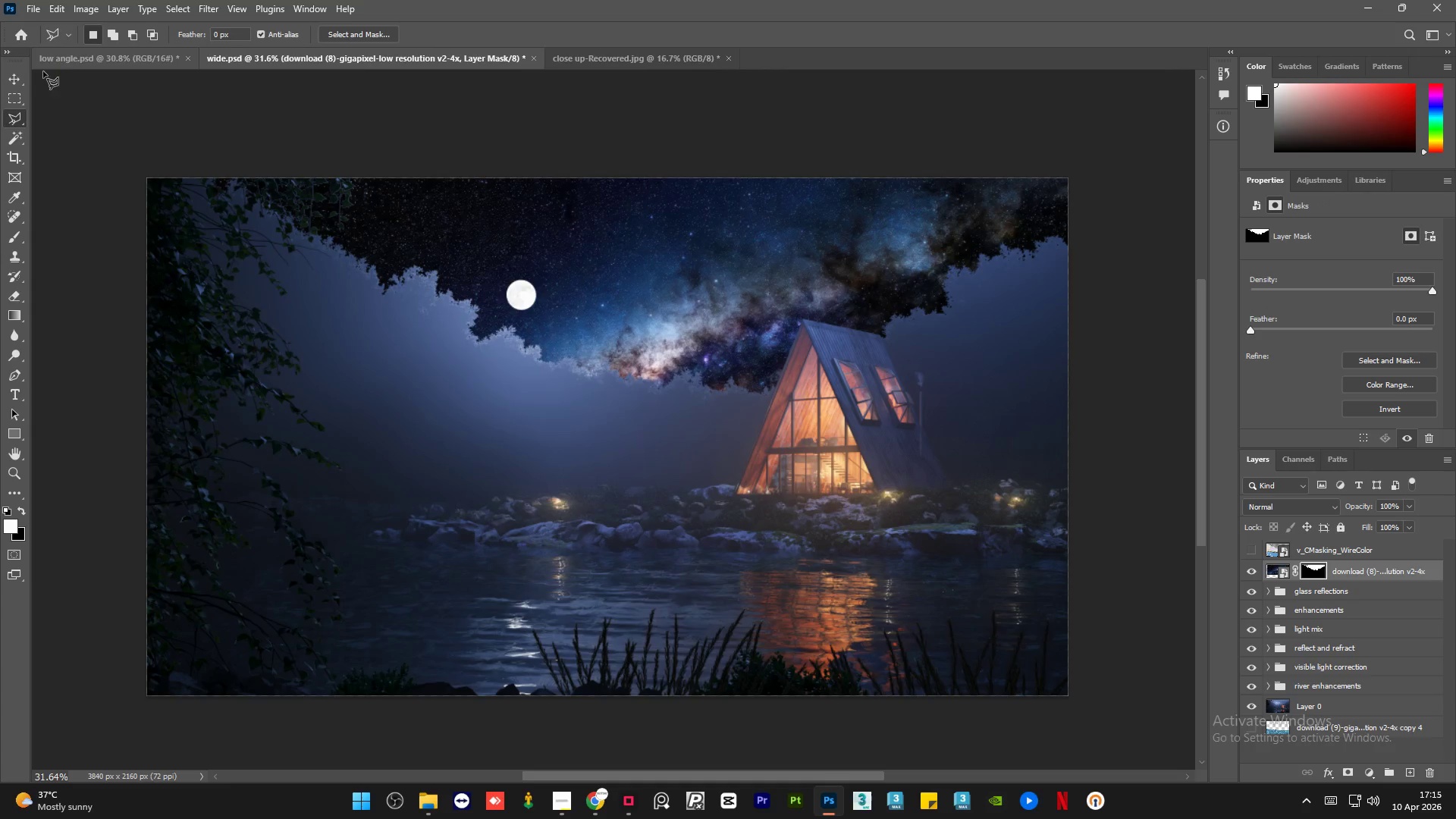 
left_click([14, 72])
 